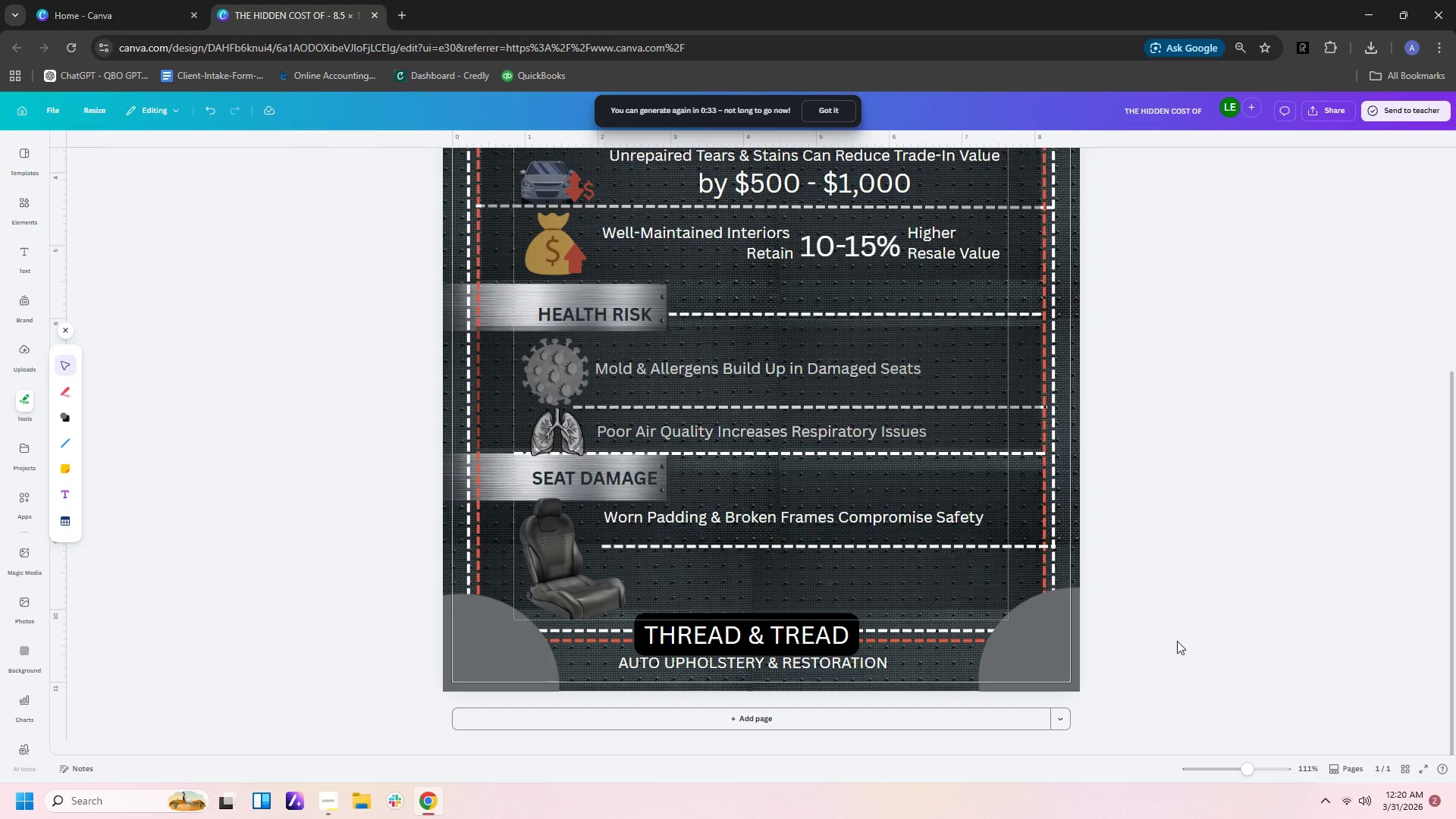 
left_click([64, 438])
 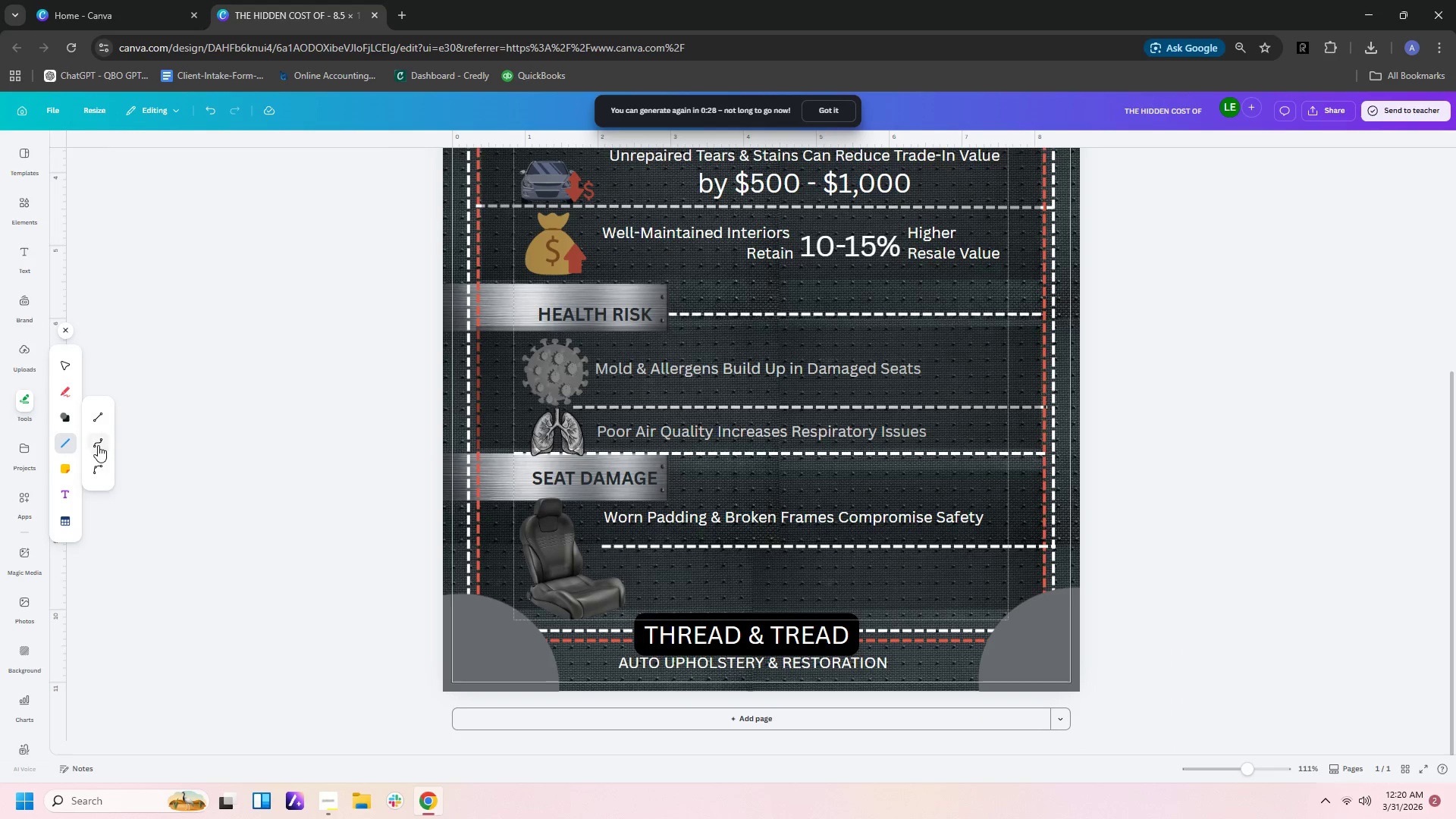 
left_click([98, 466])
 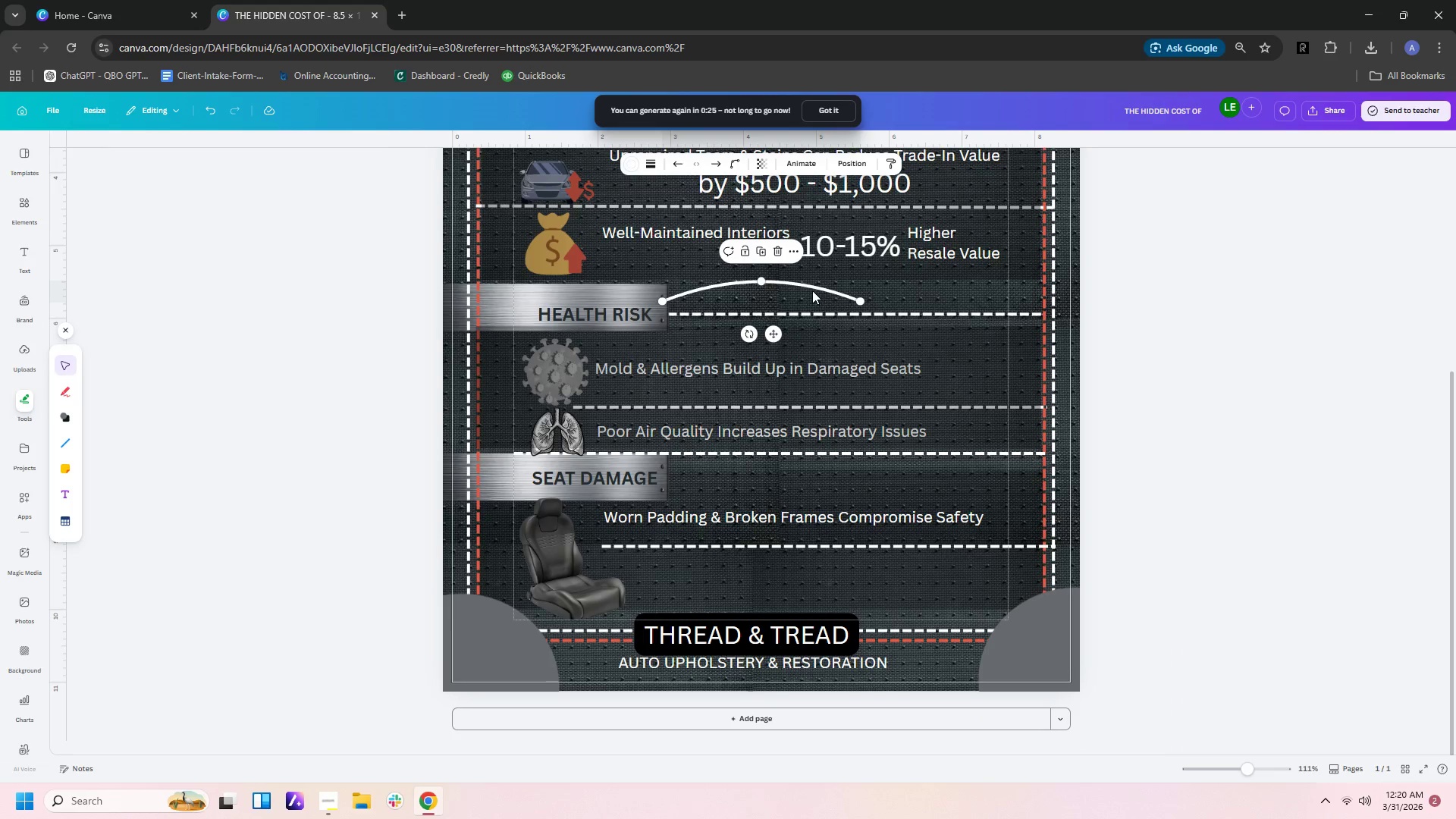 
left_click_drag(start_coordinate=[812, 287], to_coordinate=[661, 654])
 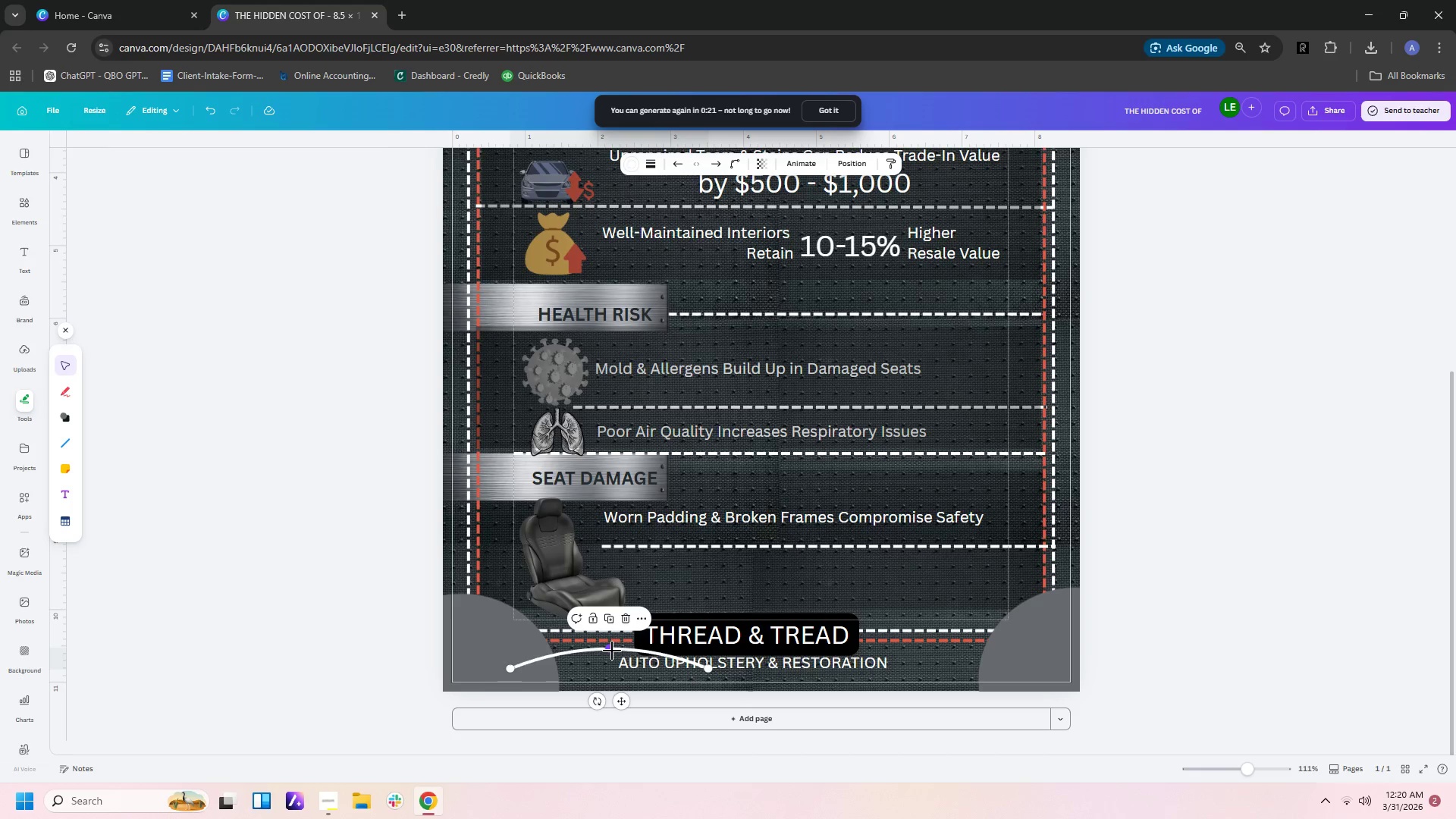 
left_click_drag(start_coordinate=[619, 650], to_coordinate=[539, 595])
 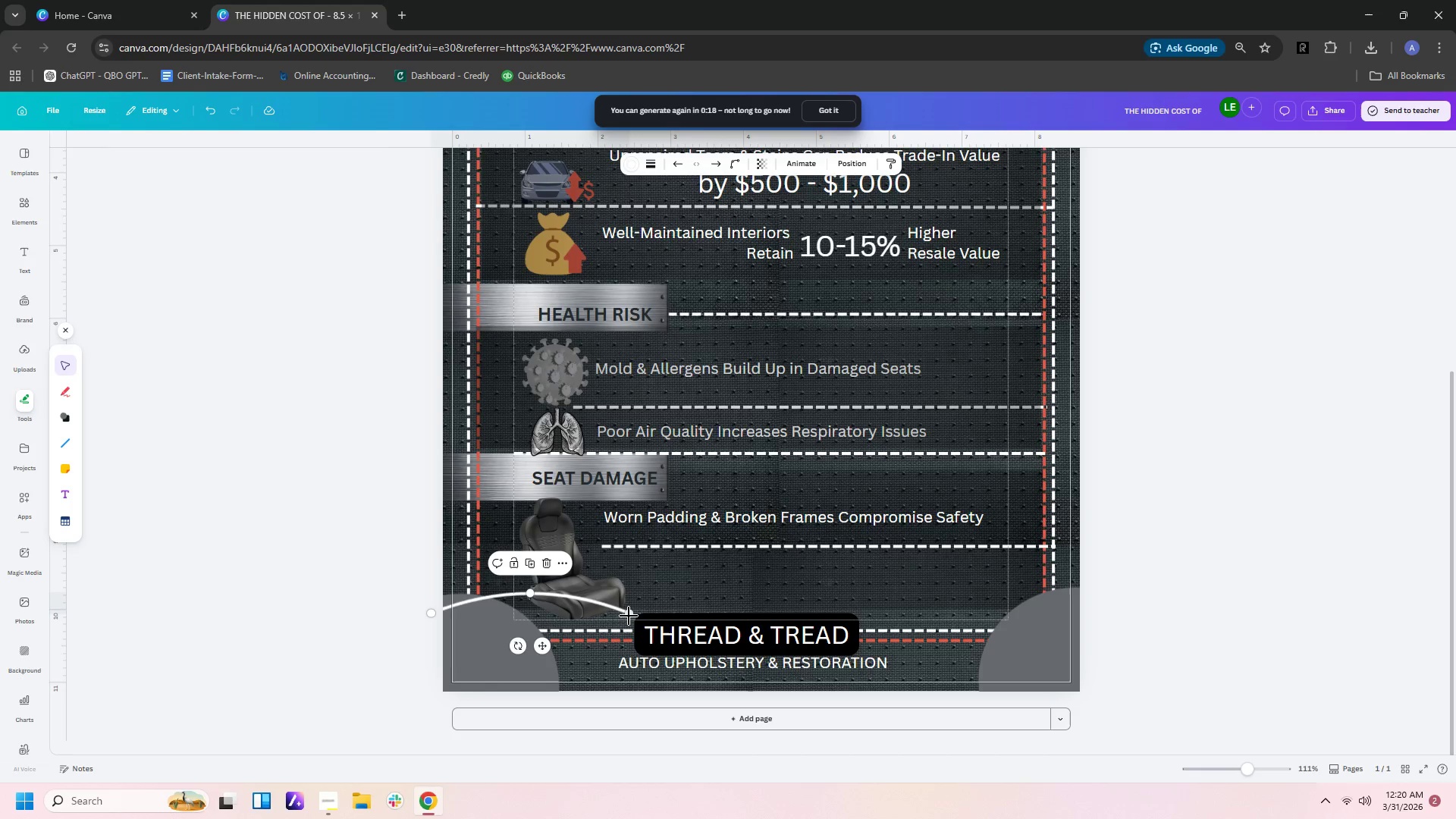 
left_click_drag(start_coordinate=[629, 616], to_coordinate=[548, 684])
 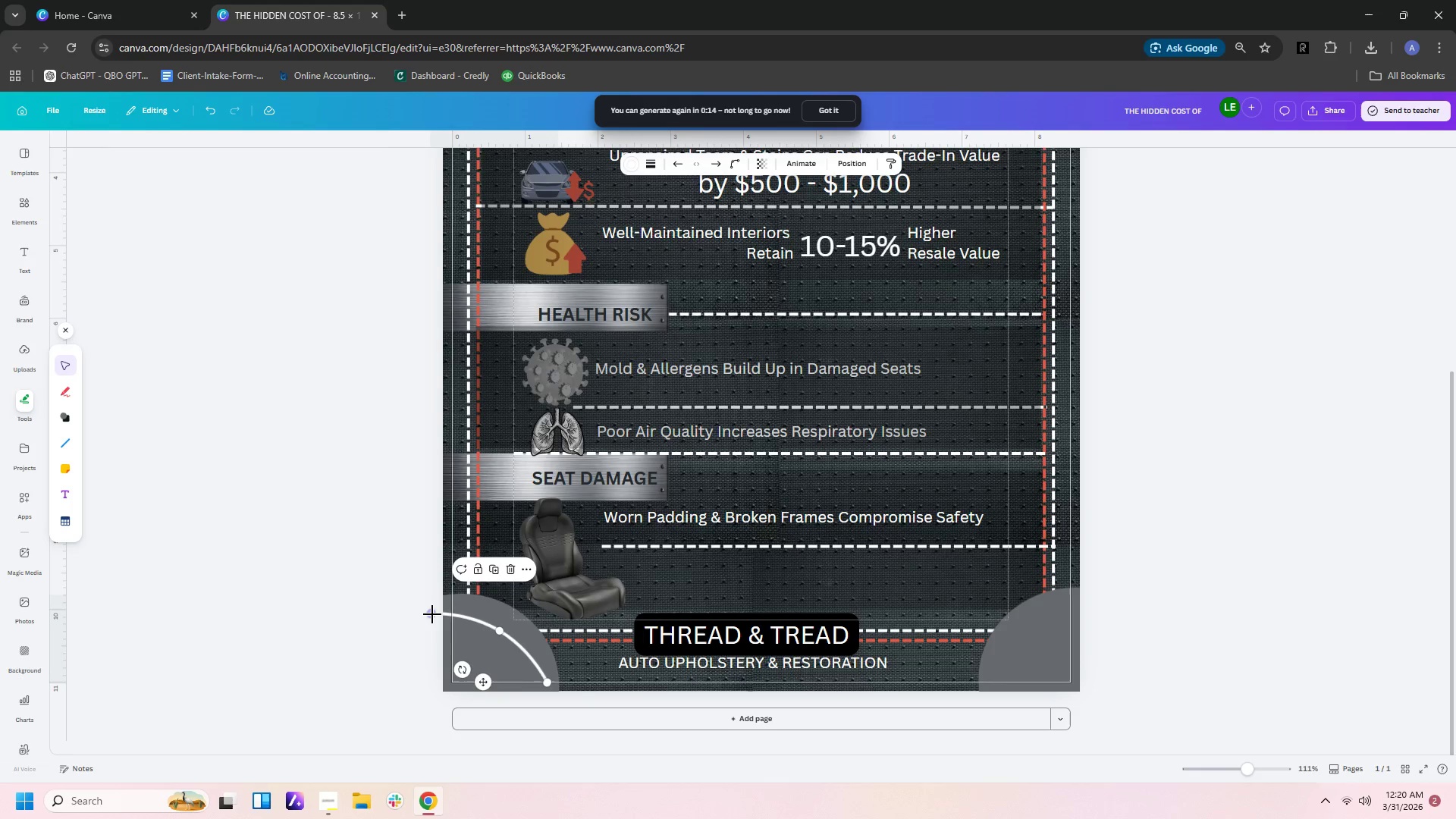 
left_click_drag(start_coordinate=[430, 613], to_coordinate=[444, 603])
 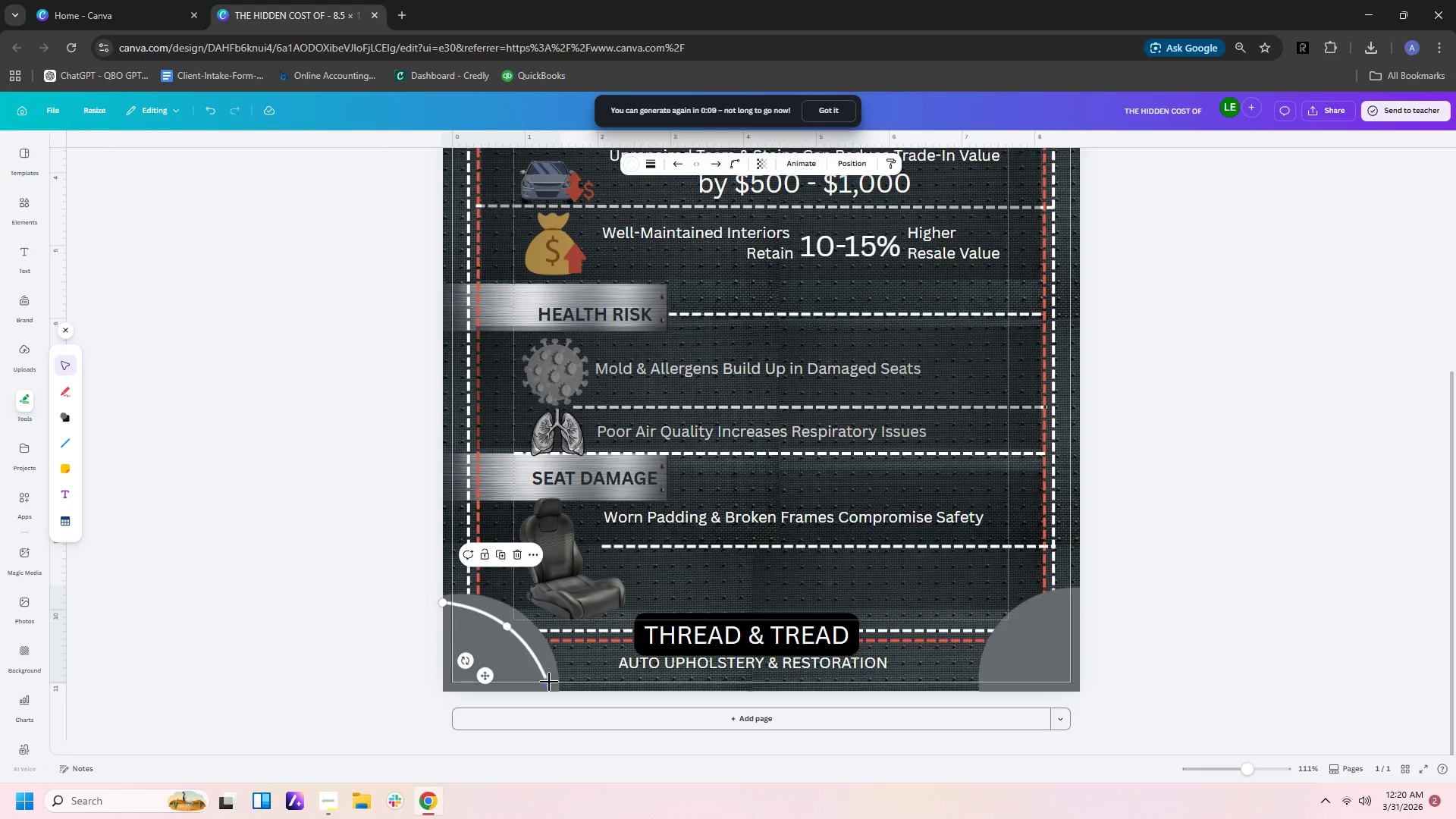 
left_click_drag(start_coordinate=[551, 682], to_coordinate=[552, 690])
 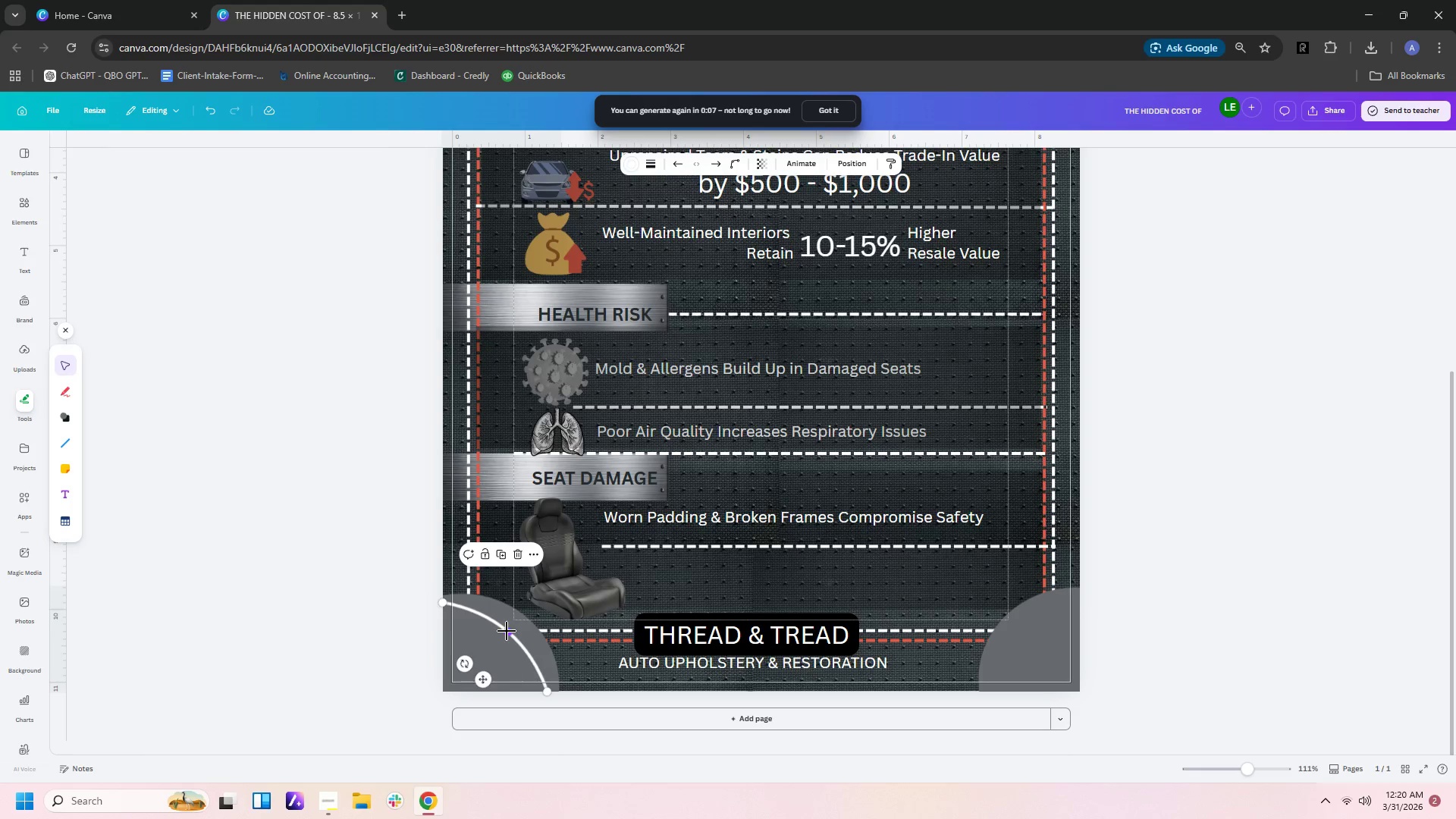 
left_click_drag(start_coordinate=[507, 631], to_coordinate=[522, 625])
 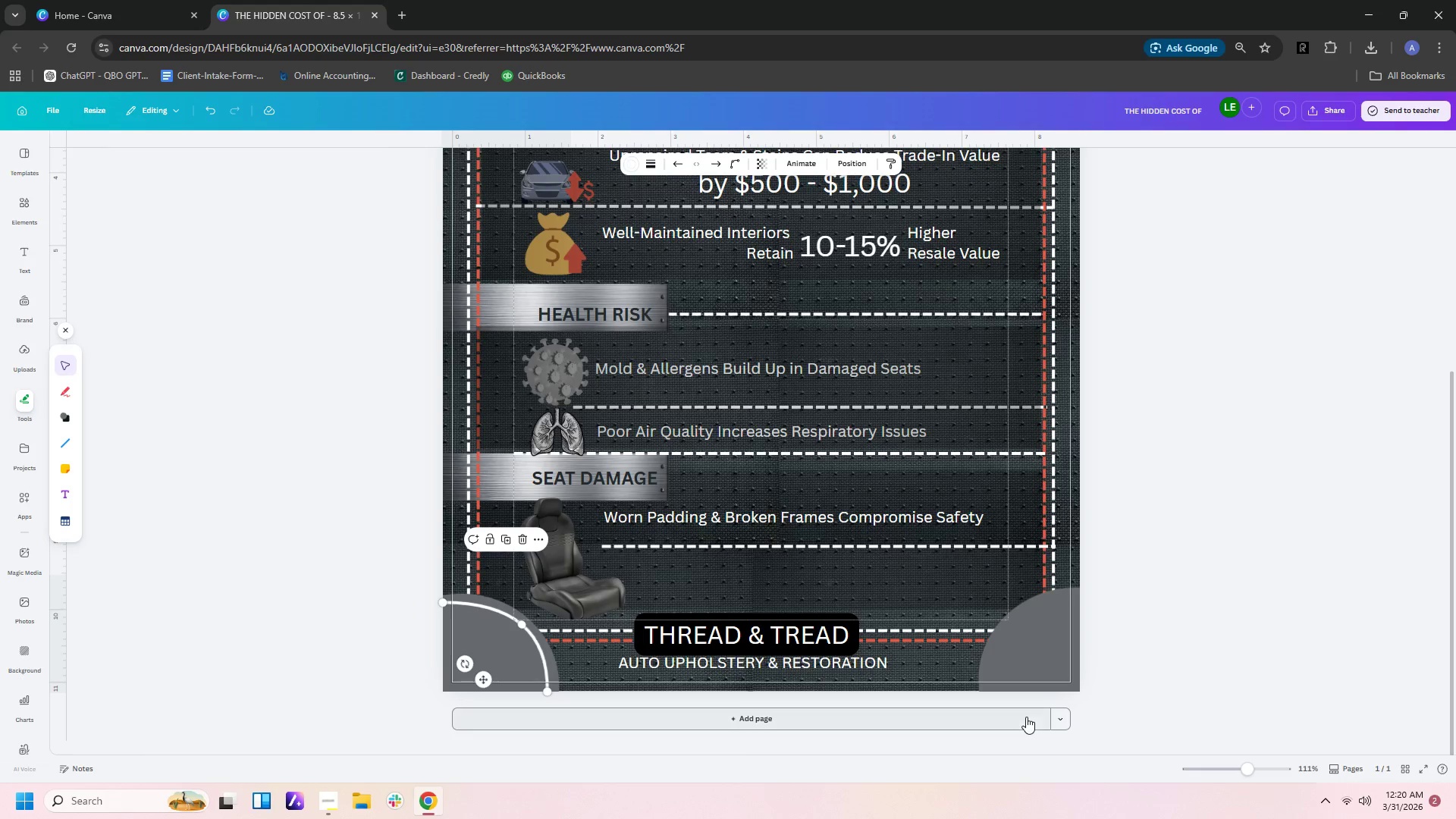 
left_click([1198, 717])
 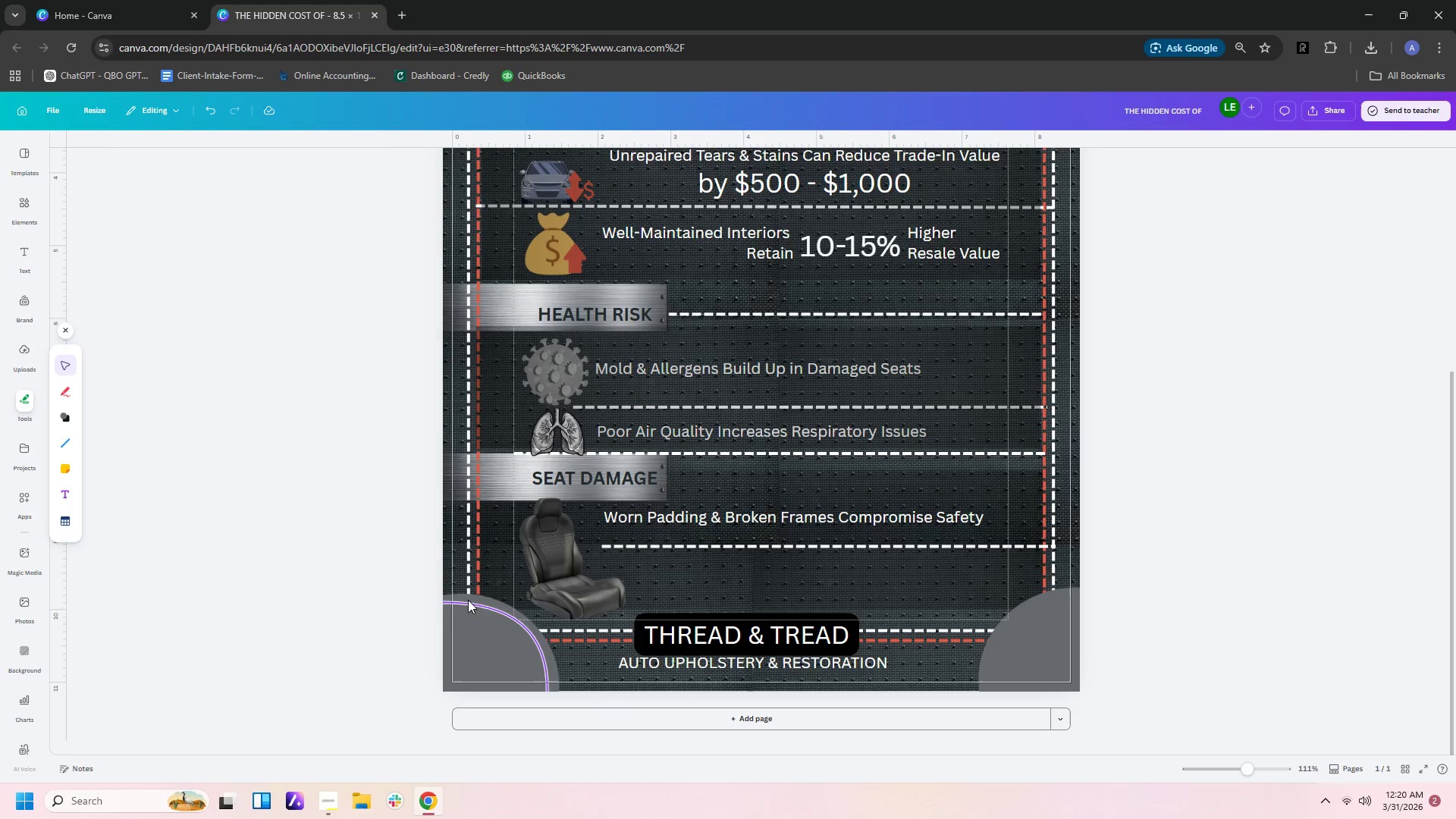 
left_click([471, 604])
 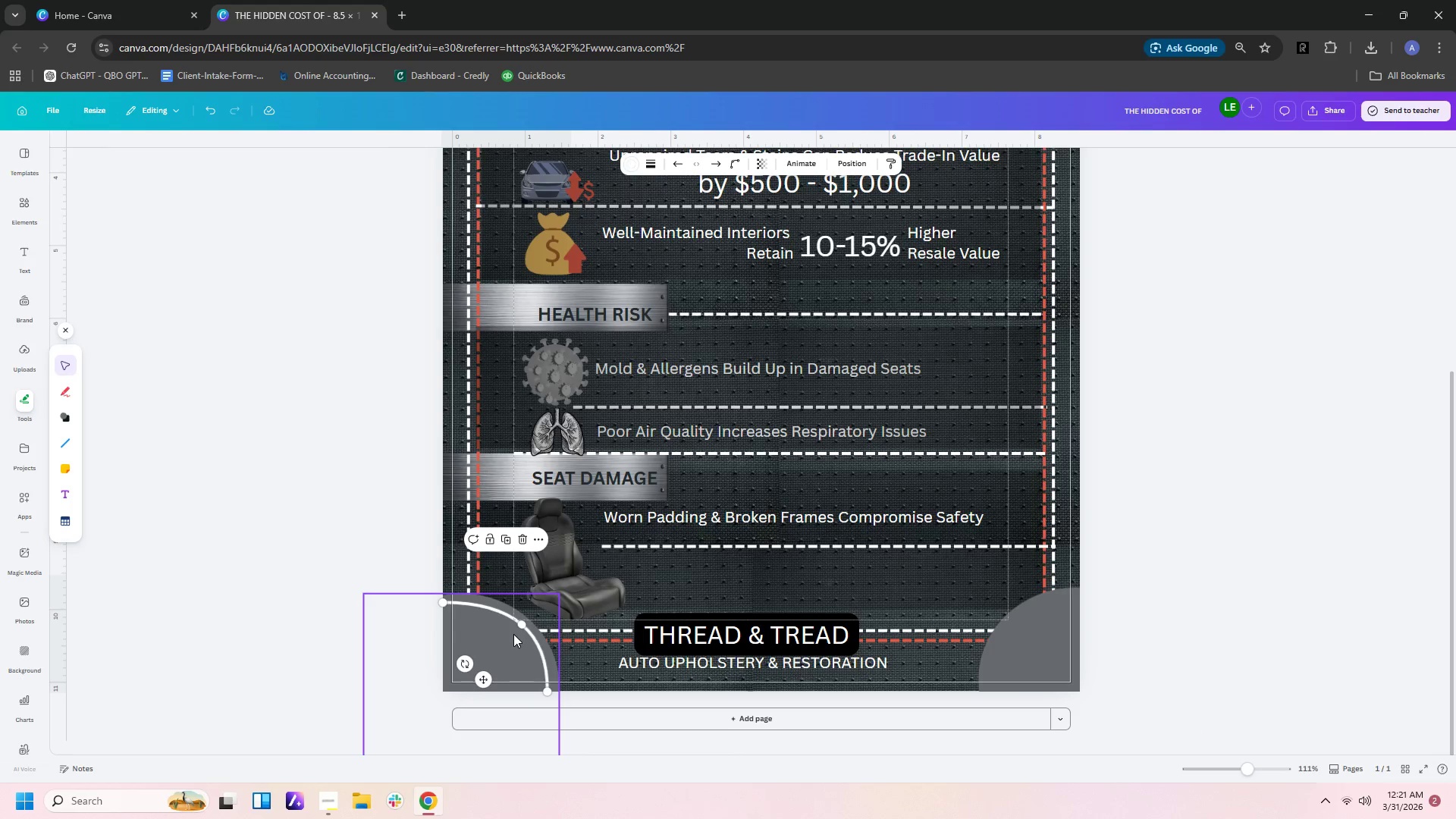 
key(Control+C)
 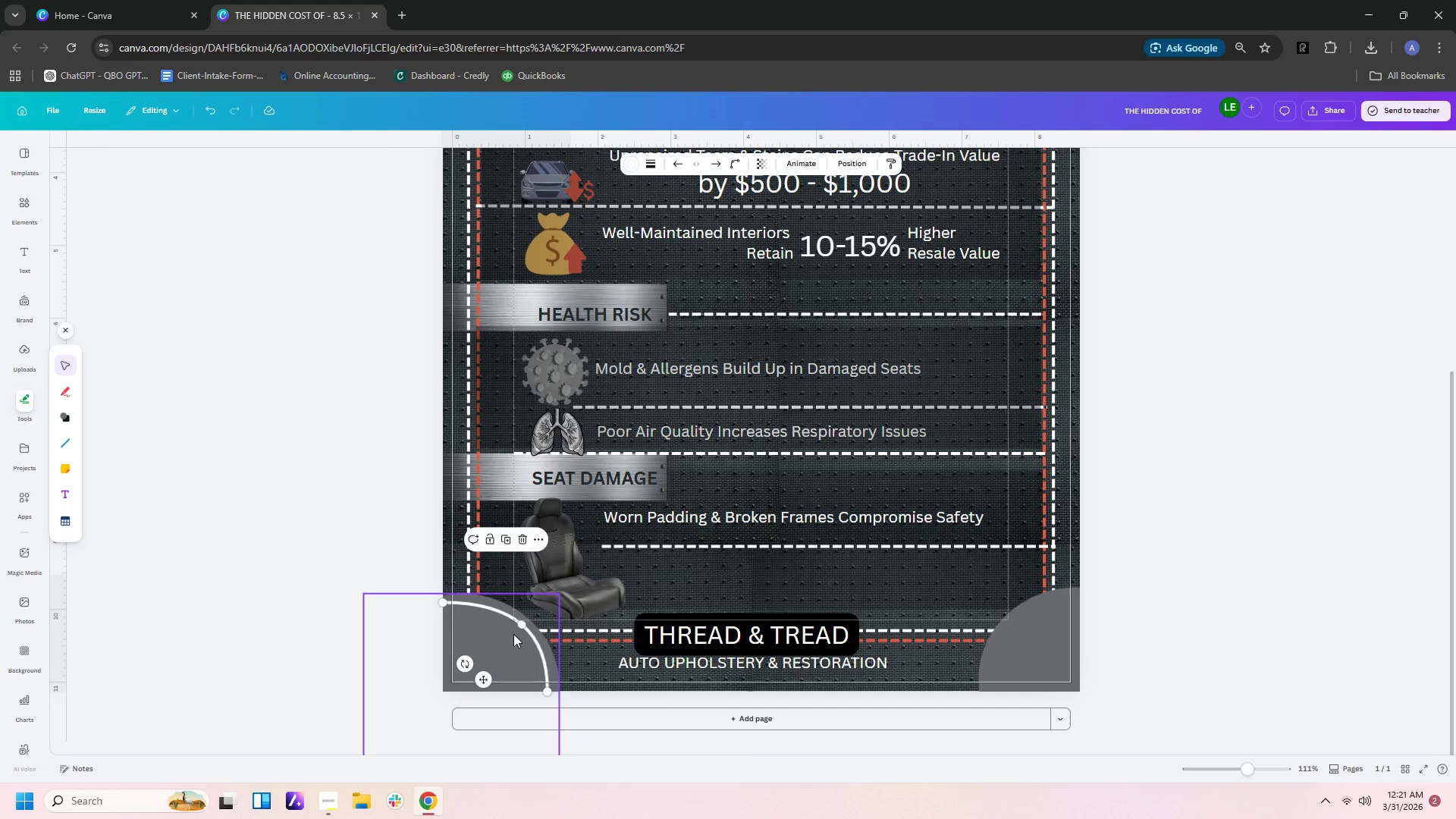 
key(Control+V)
 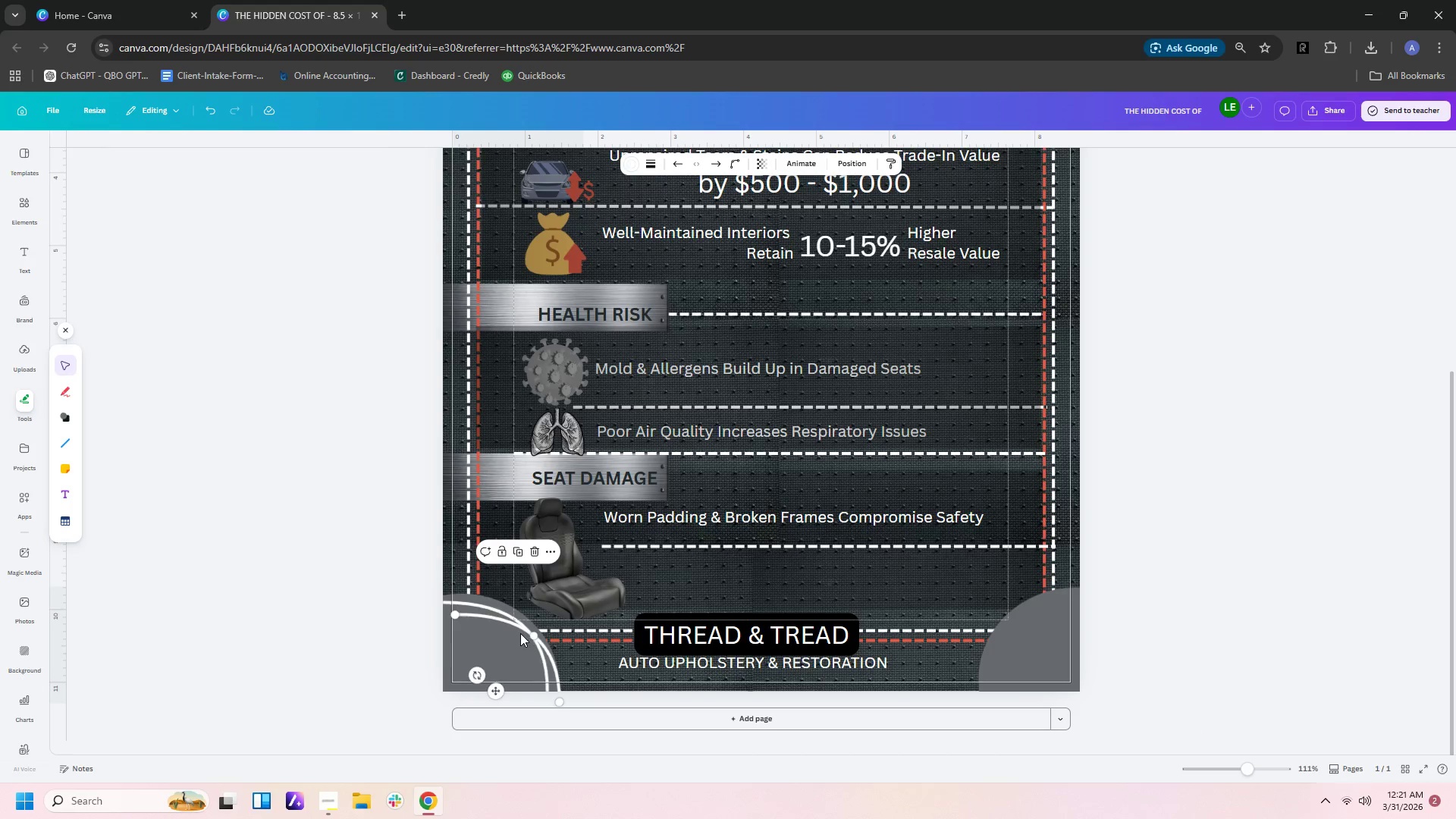 
left_click_drag(start_coordinate=[520, 629], to_coordinate=[1040, 643])
 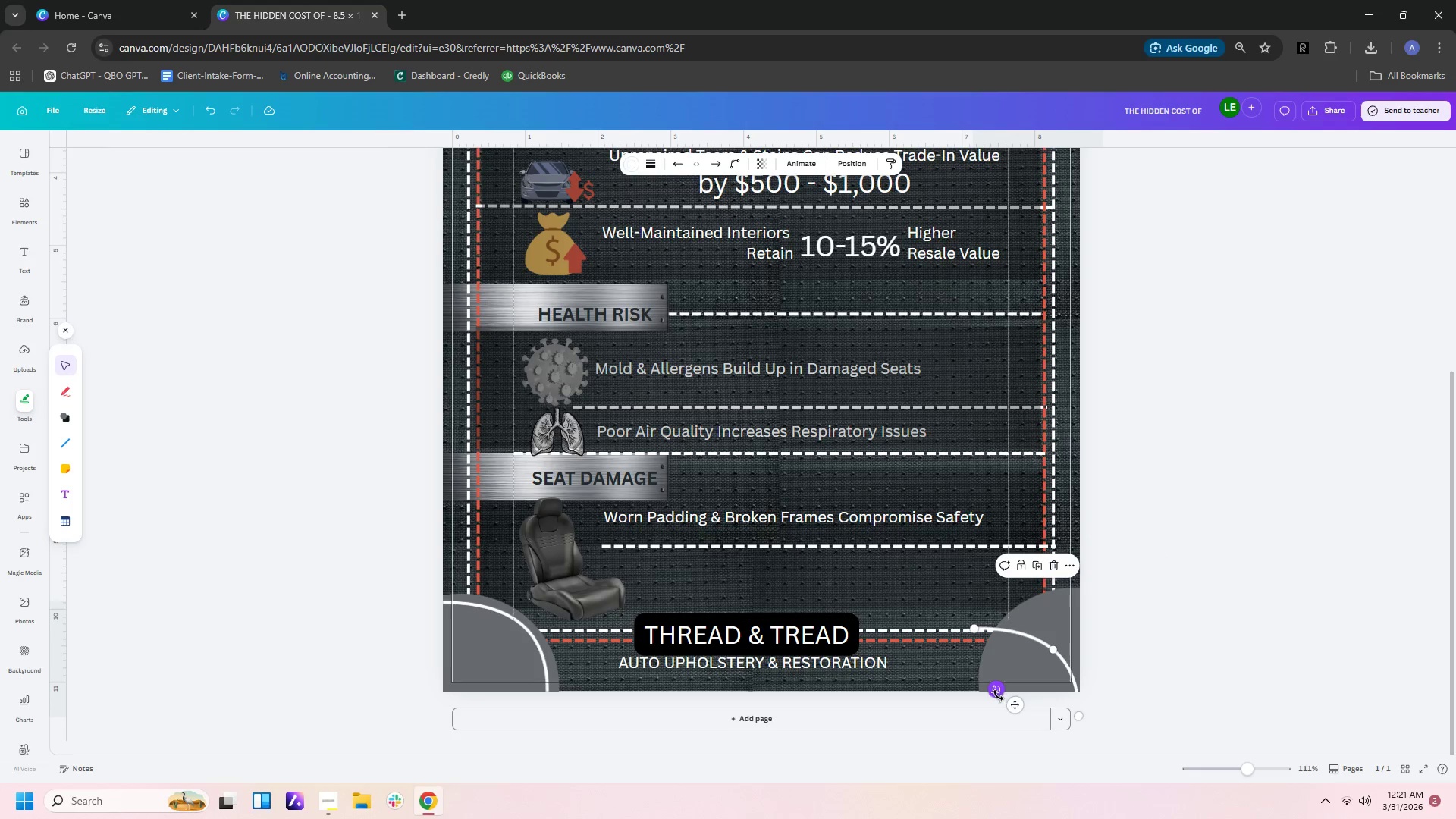 
left_click_drag(start_coordinate=[996, 693], to_coordinate=[1065, 693])
 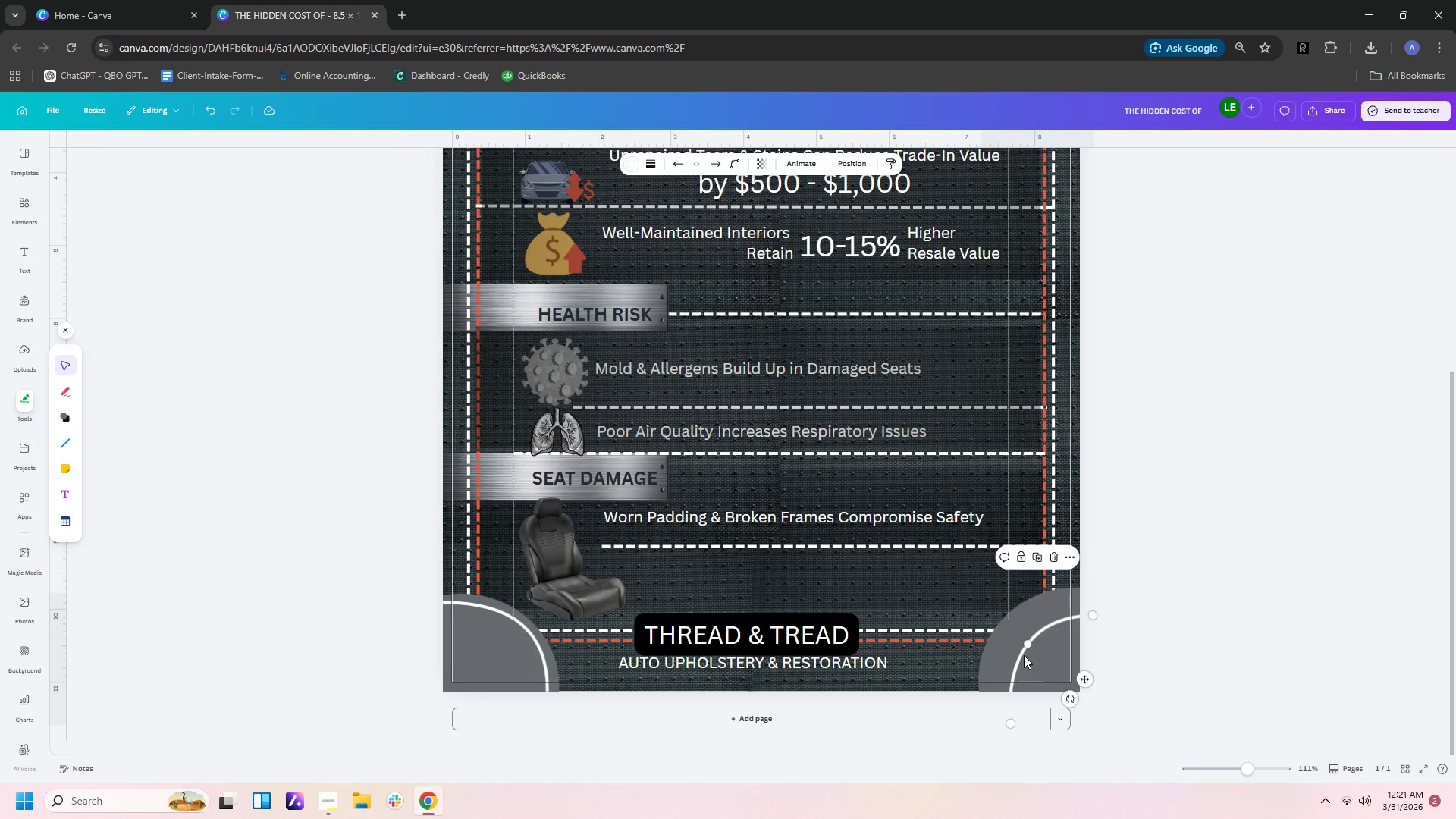 
left_click_drag(start_coordinate=[1024, 655], to_coordinate=[1010, 639])
 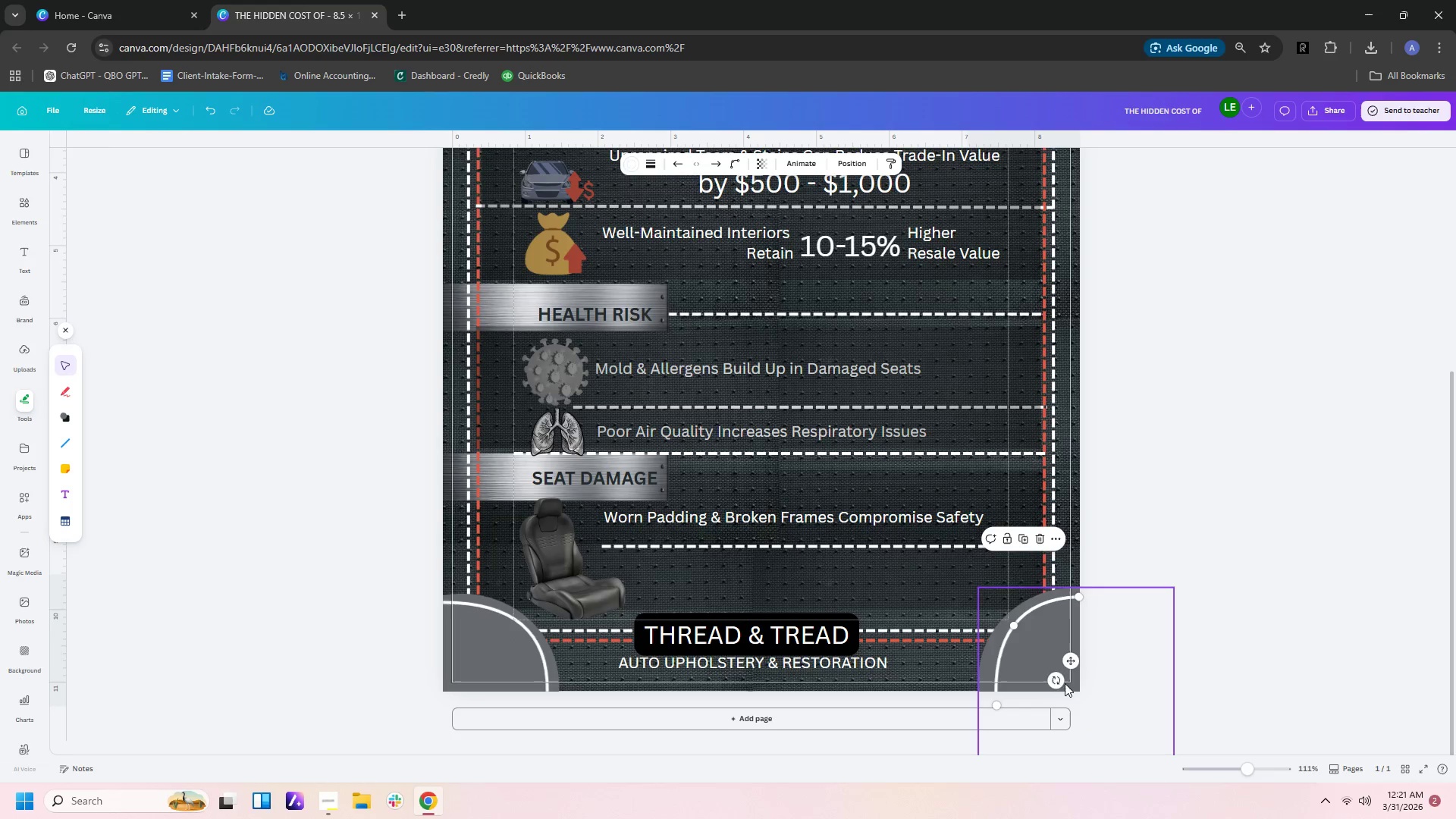 
left_click_drag(start_coordinate=[1058, 682], to_coordinate=[1053, 682])
 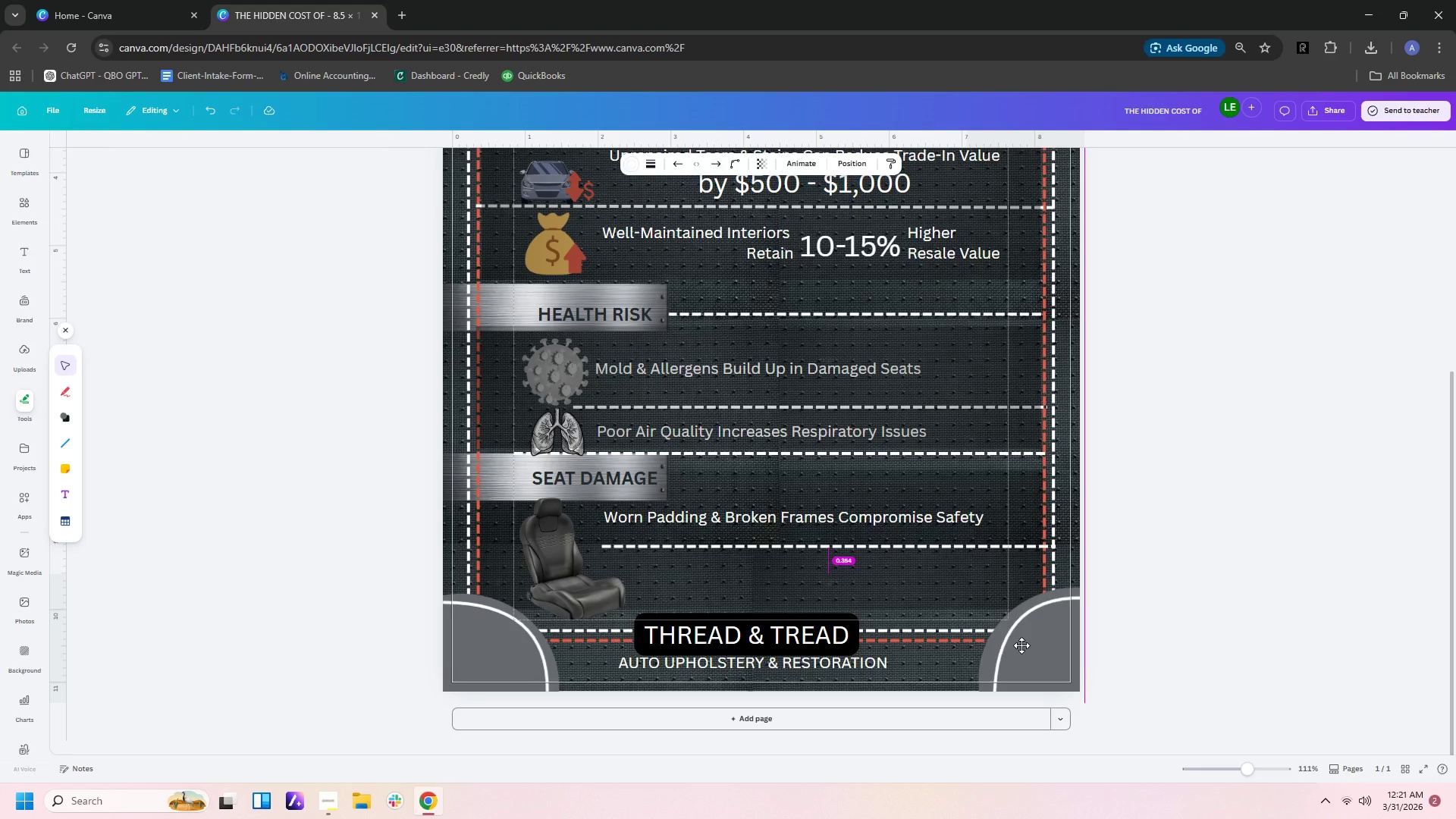 
left_click([1125, 631])
 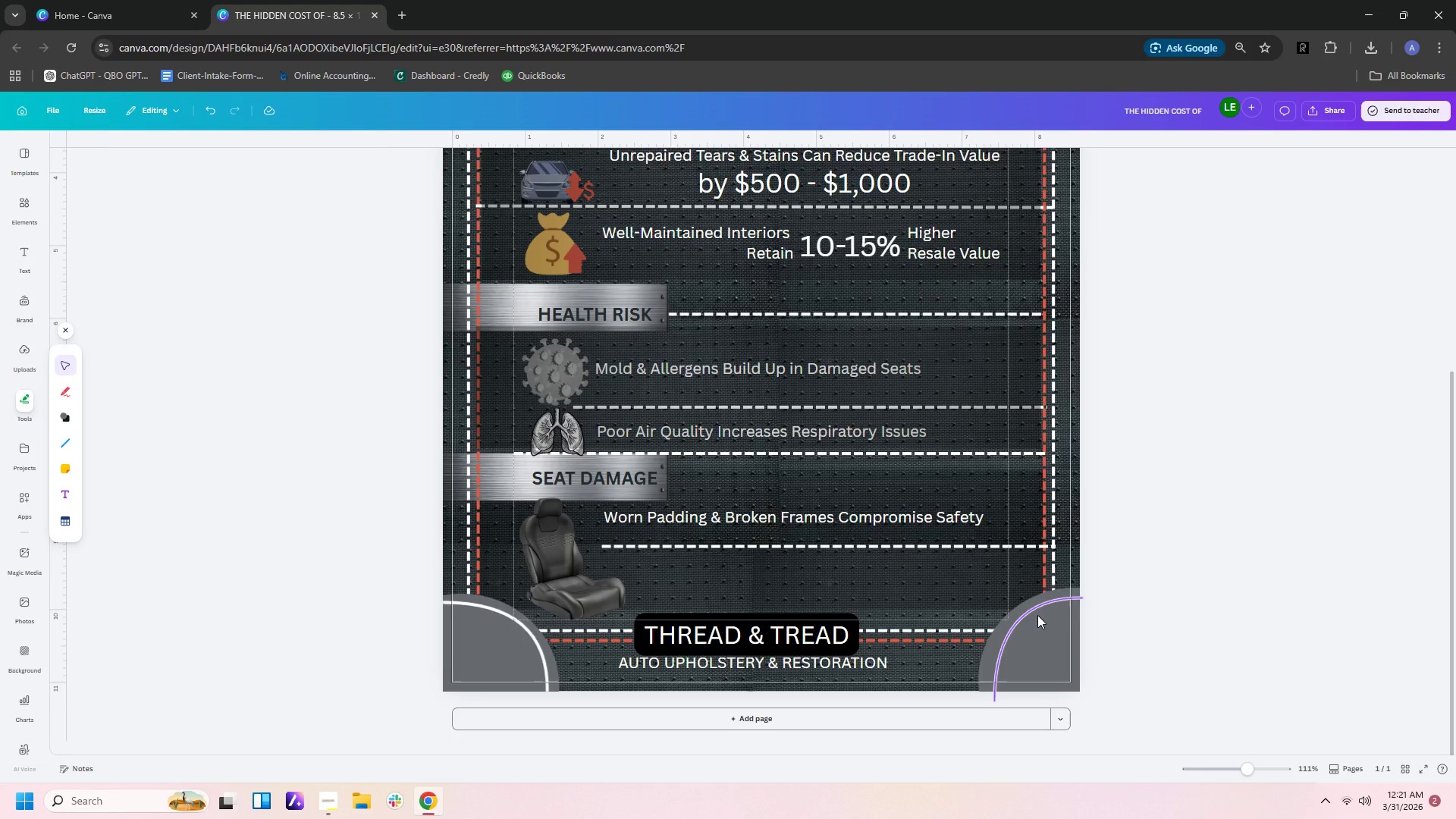 
left_click([1037, 615])
 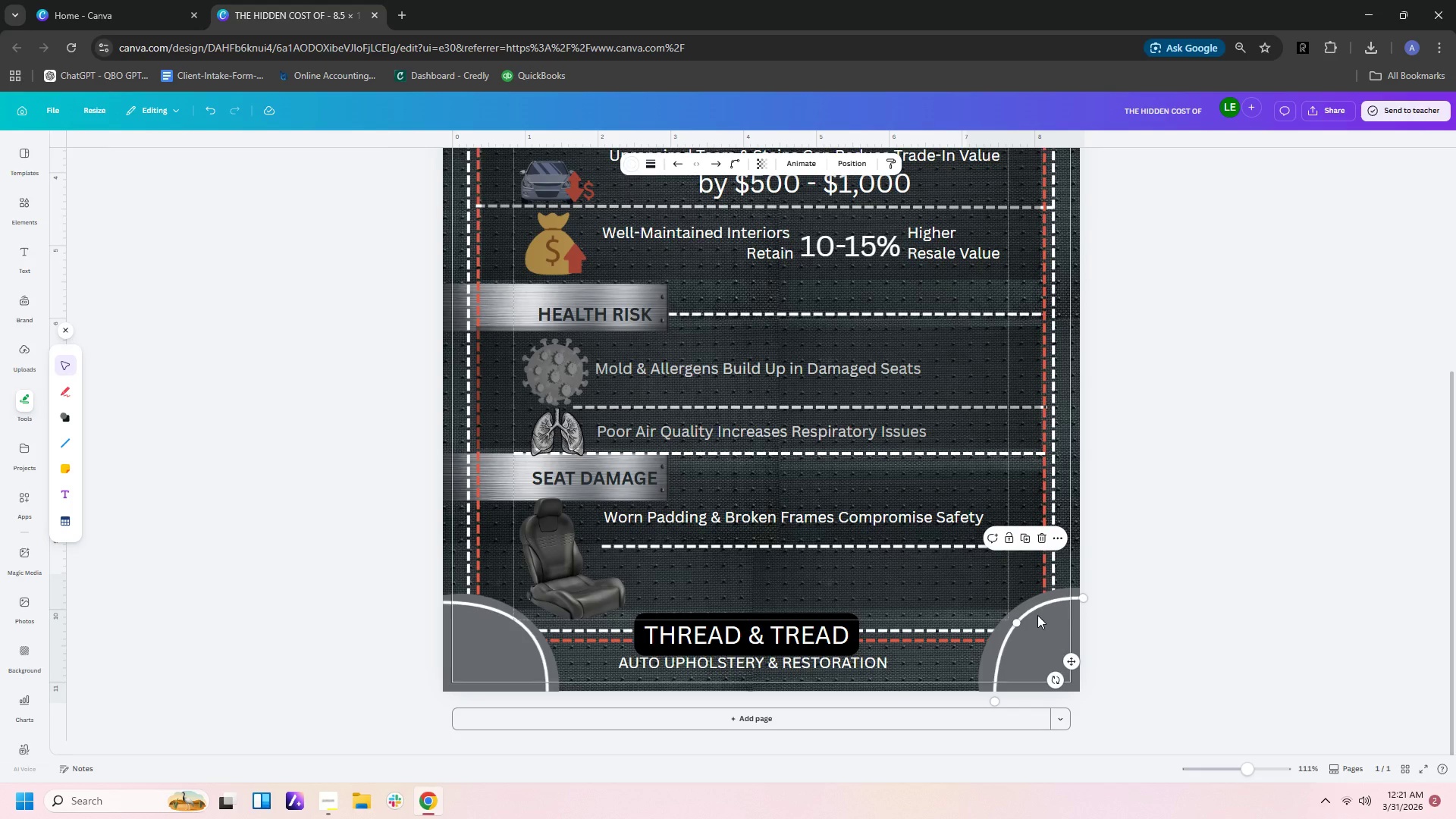 
key(Control+C)
 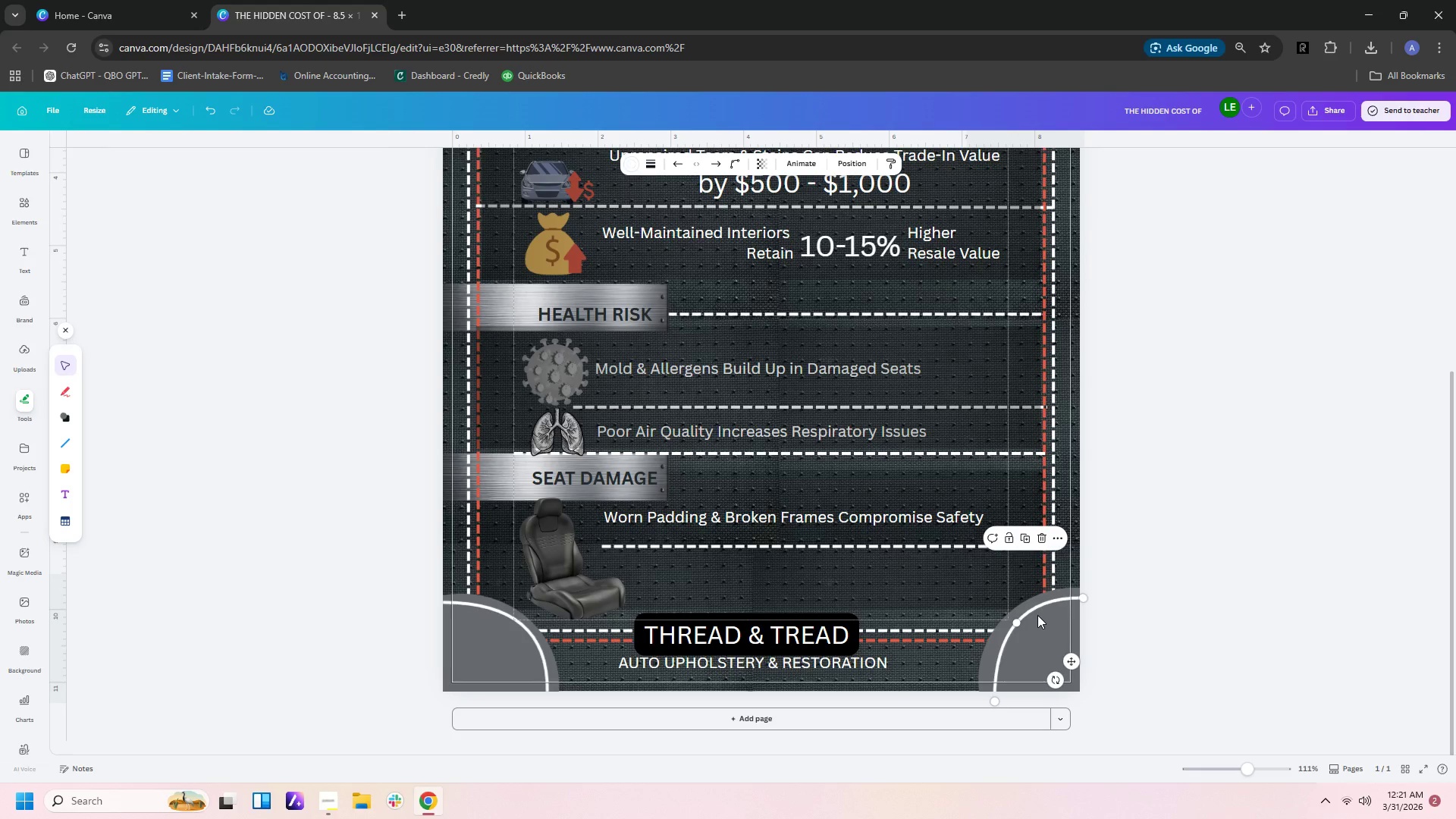 
key(Control+V)
 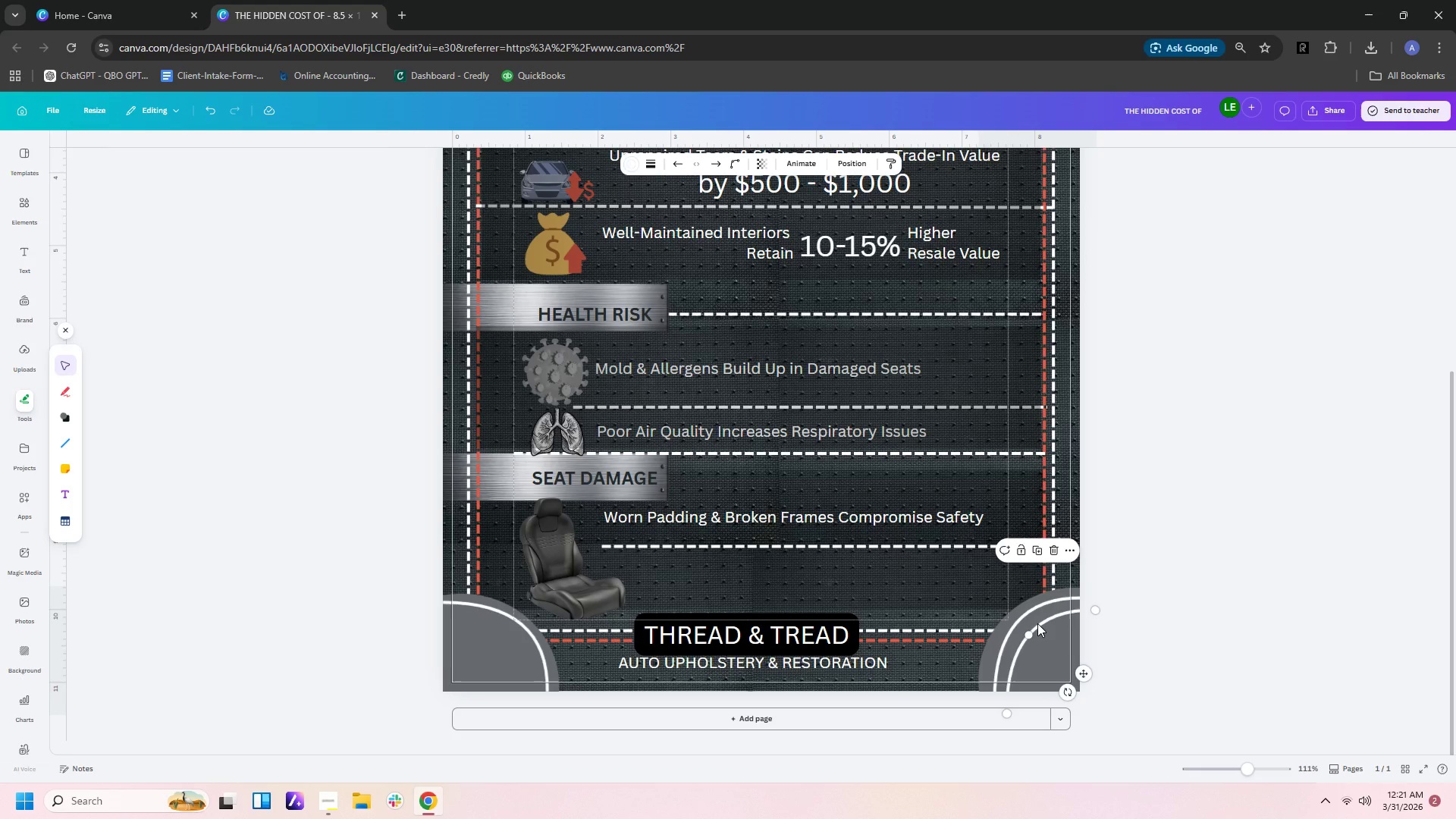 
left_click_drag(start_coordinate=[1037, 623], to_coordinate=[1037, 619])
 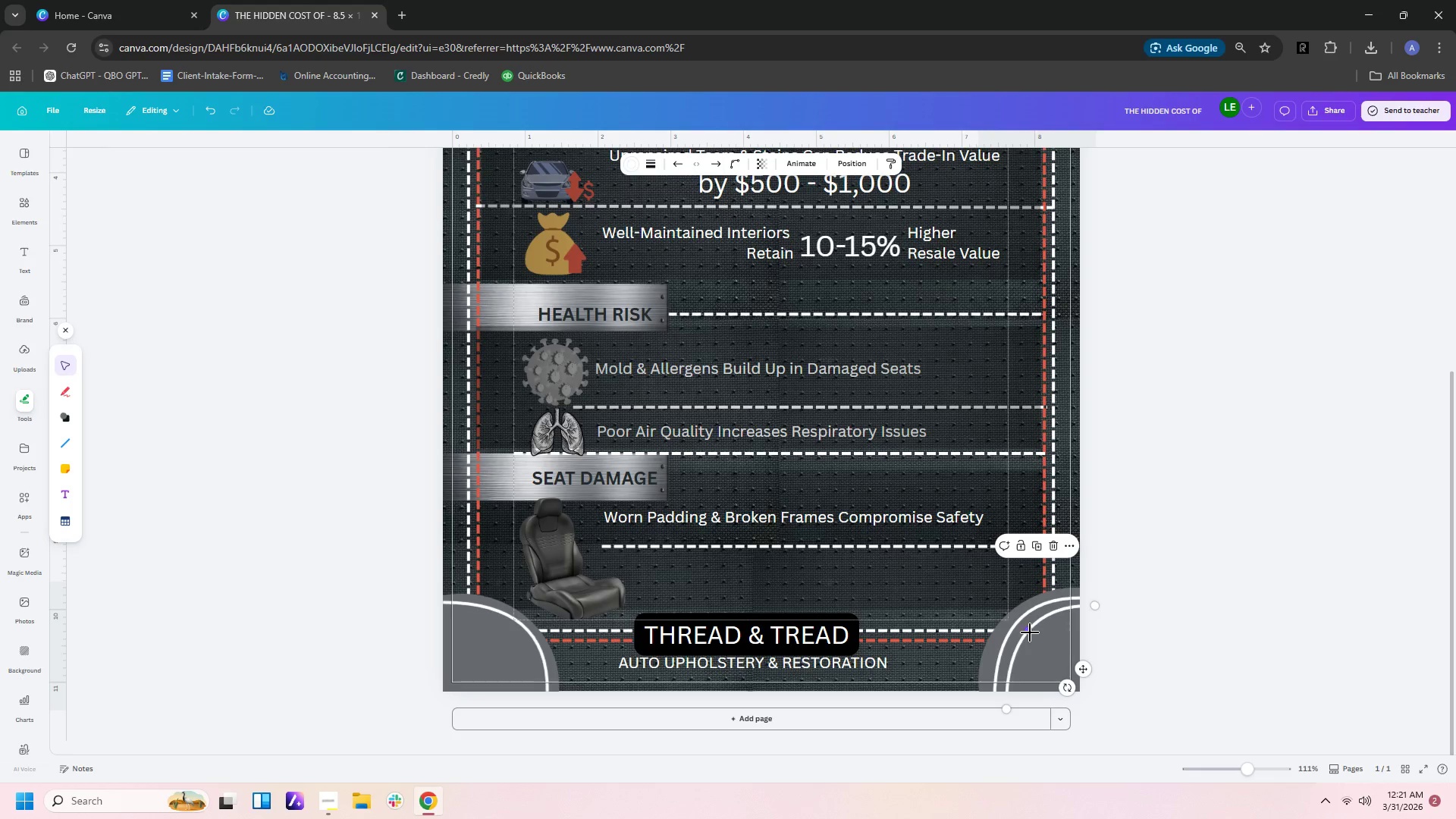 
left_click_drag(start_coordinate=[1030, 632], to_coordinate=[1025, 630])
 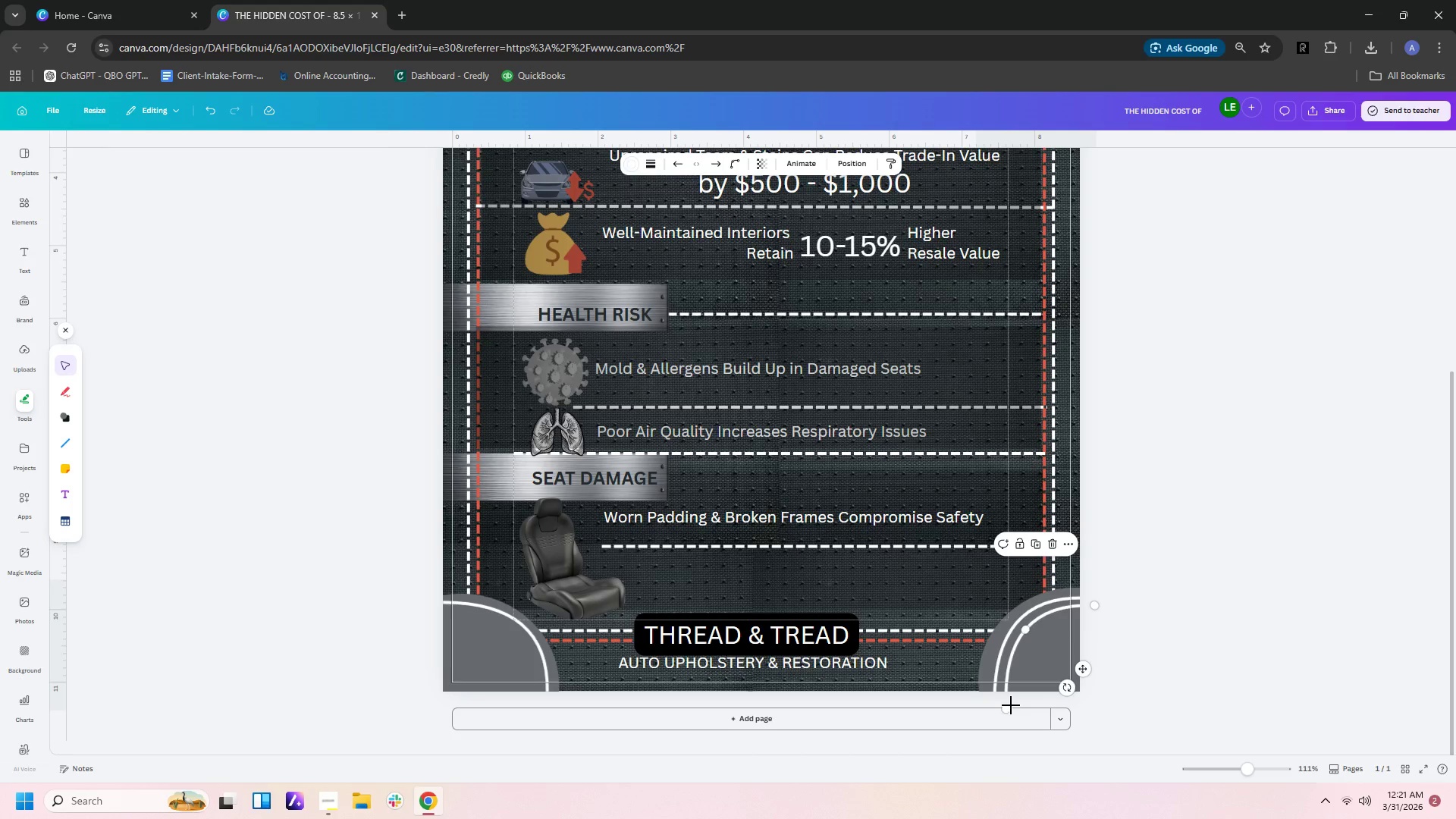 
left_click_drag(start_coordinate=[1006, 708], to_coordinate=[1006, 691])
 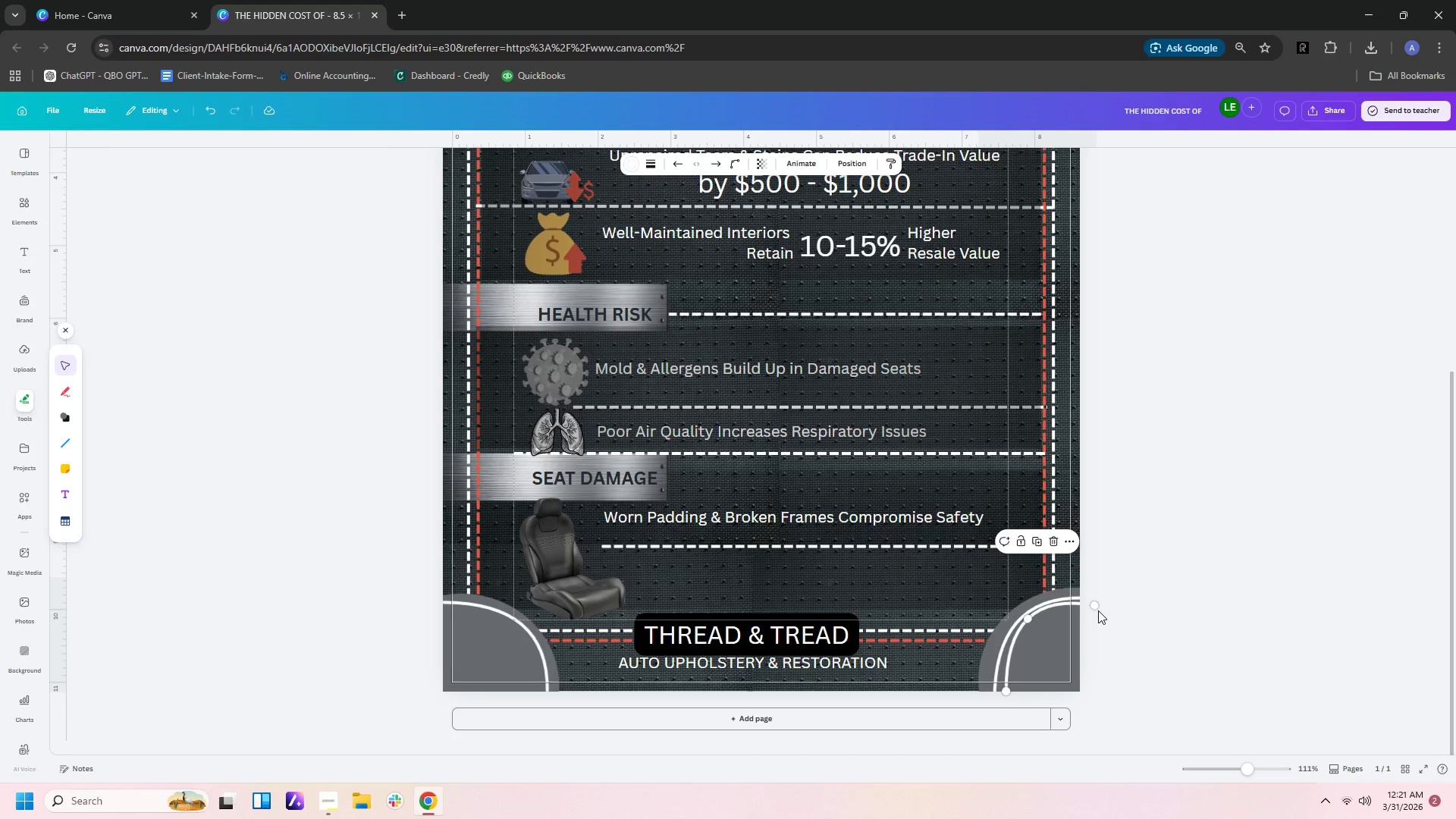 
left_click_drag(start_coordinate=[1094, 610], to_coordinate=[1080, 613])
 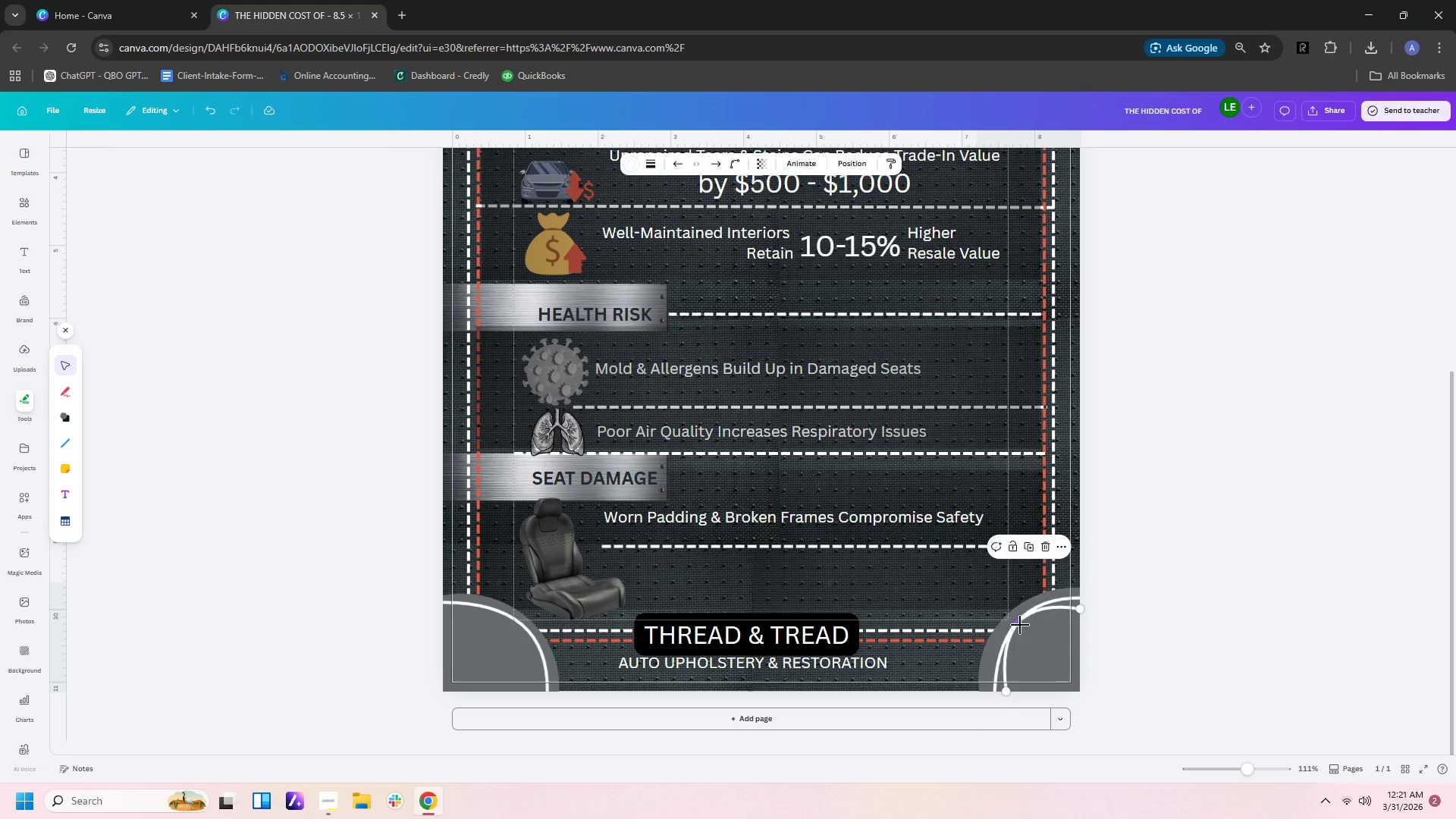 
left_click_drag(start_coordinate=[1017, 624], to_coordinate=[1027, 630])
 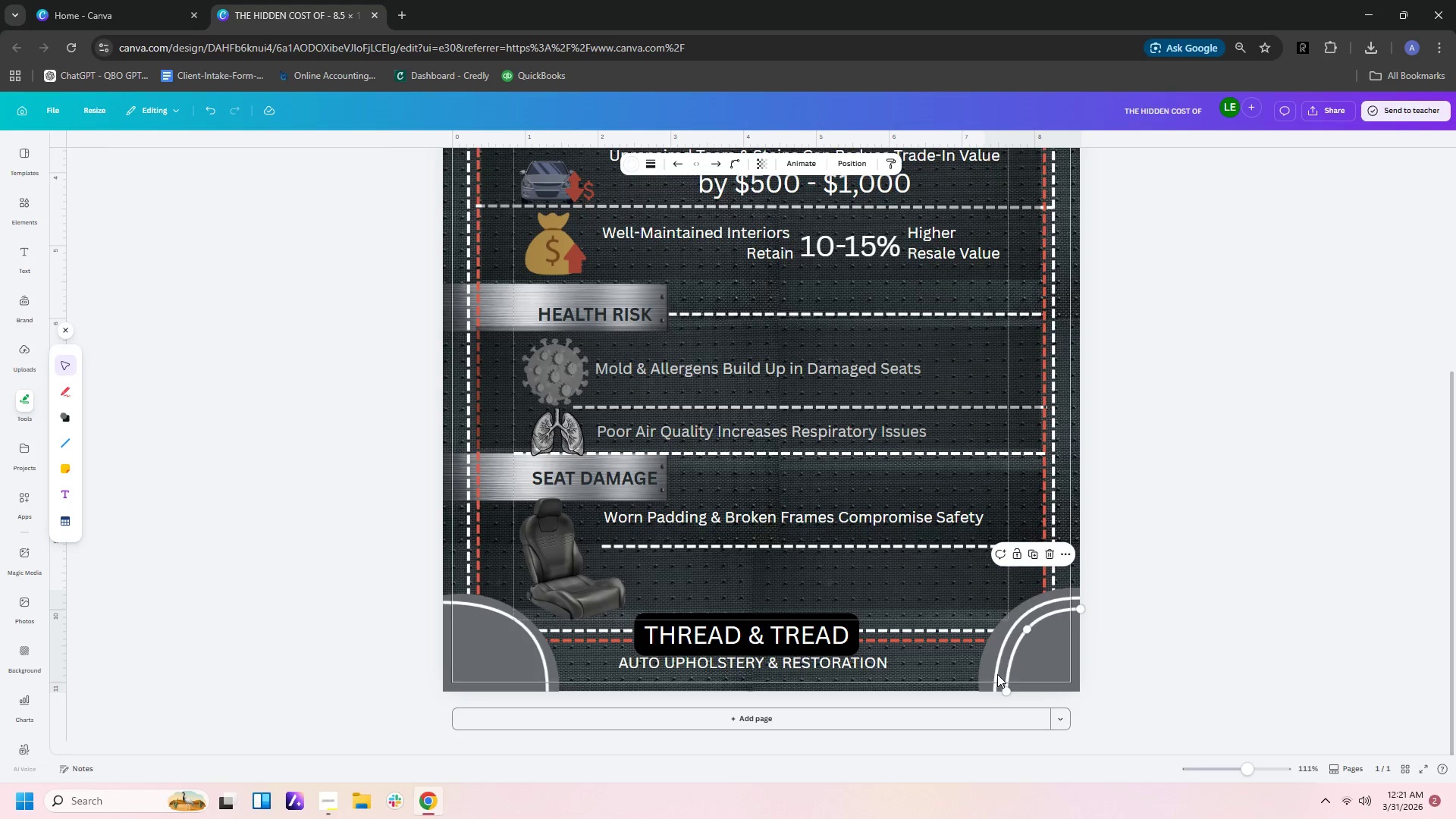 
left_click([997, 667])
 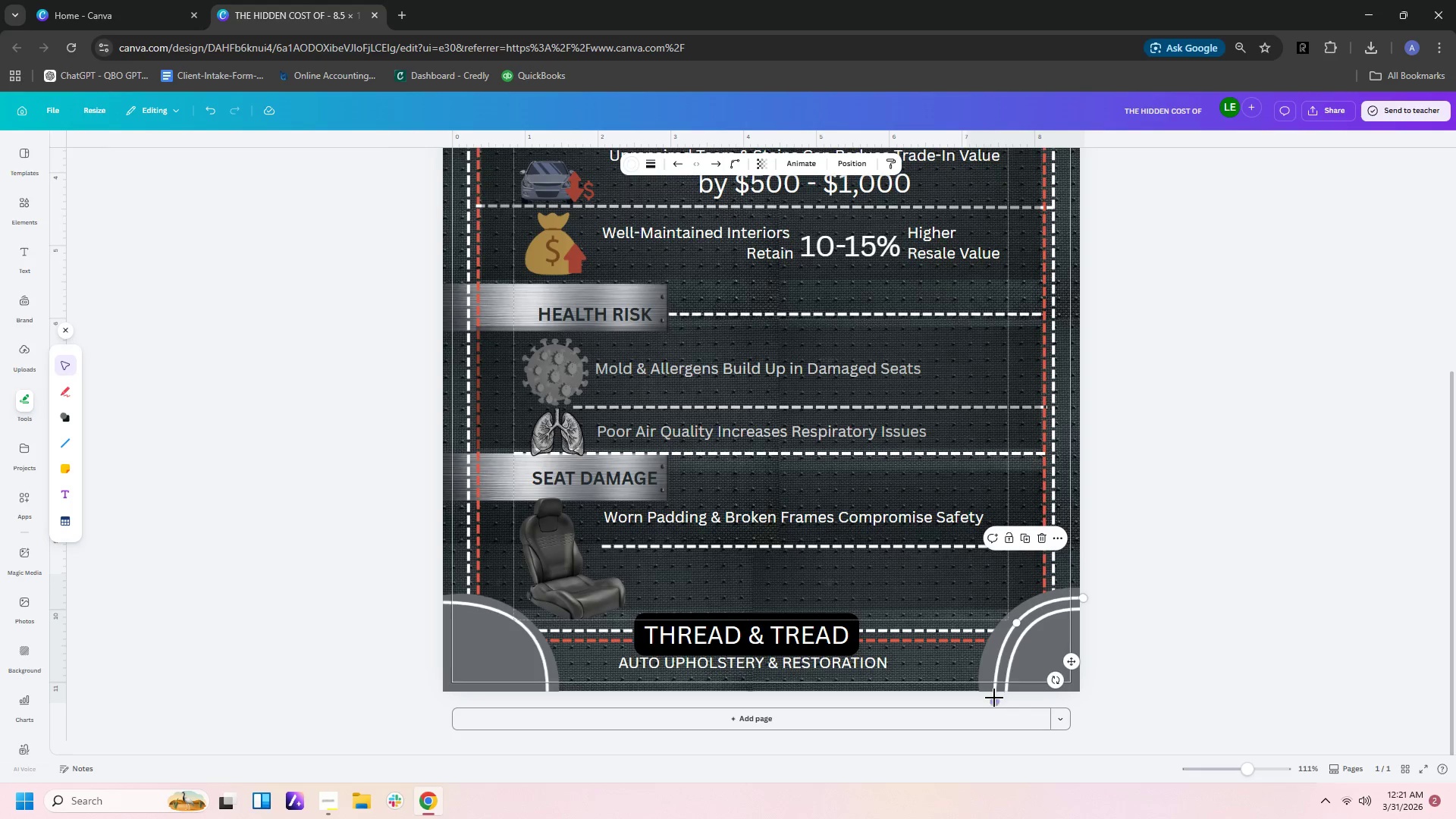 
left_click_drag(start_coordinate=[992, 698], to_coordinate=[982, 689])
 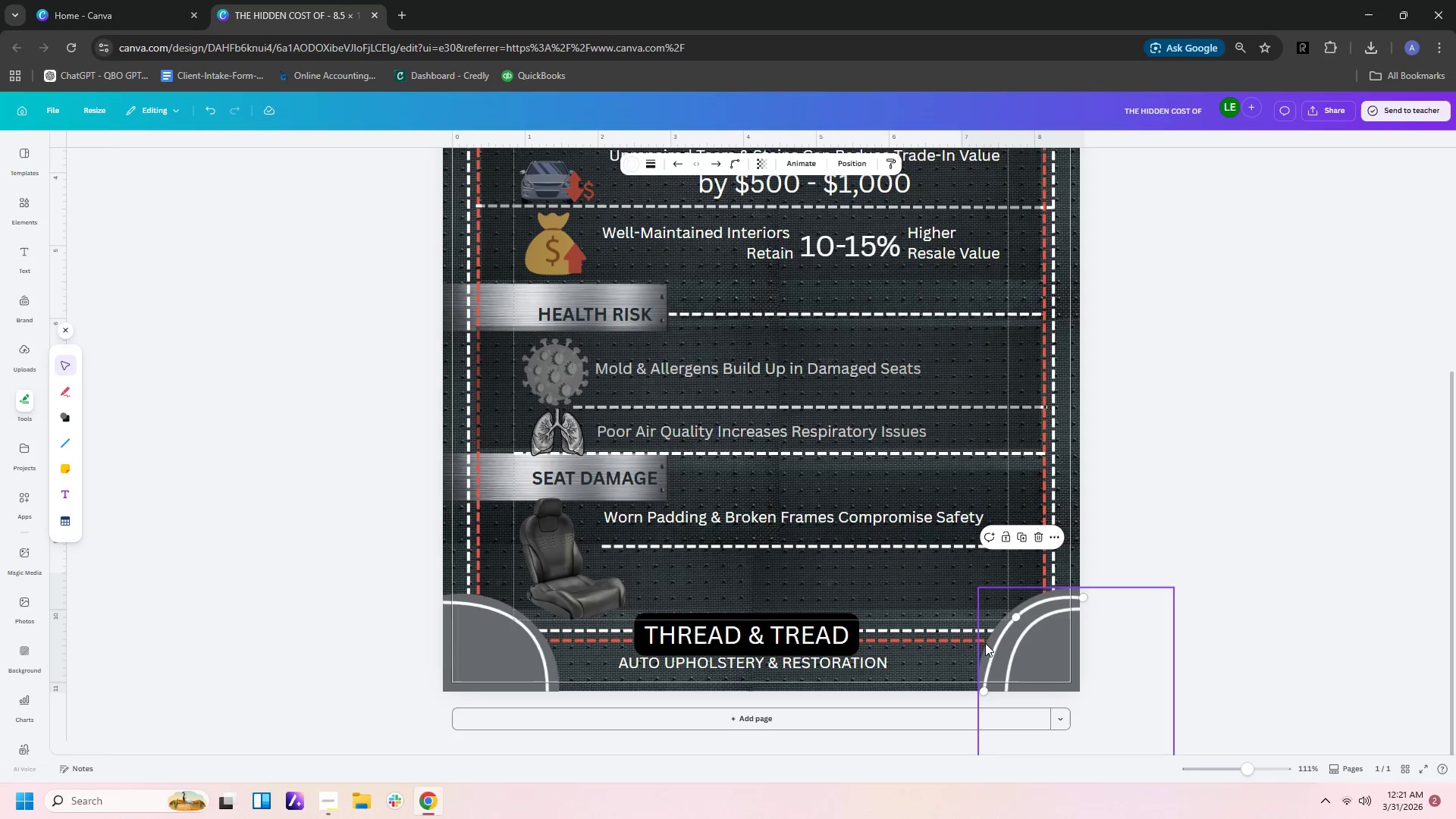 
left_click_drag(start_coordinate=[984, 686], to_coordinate=[989, 686])
 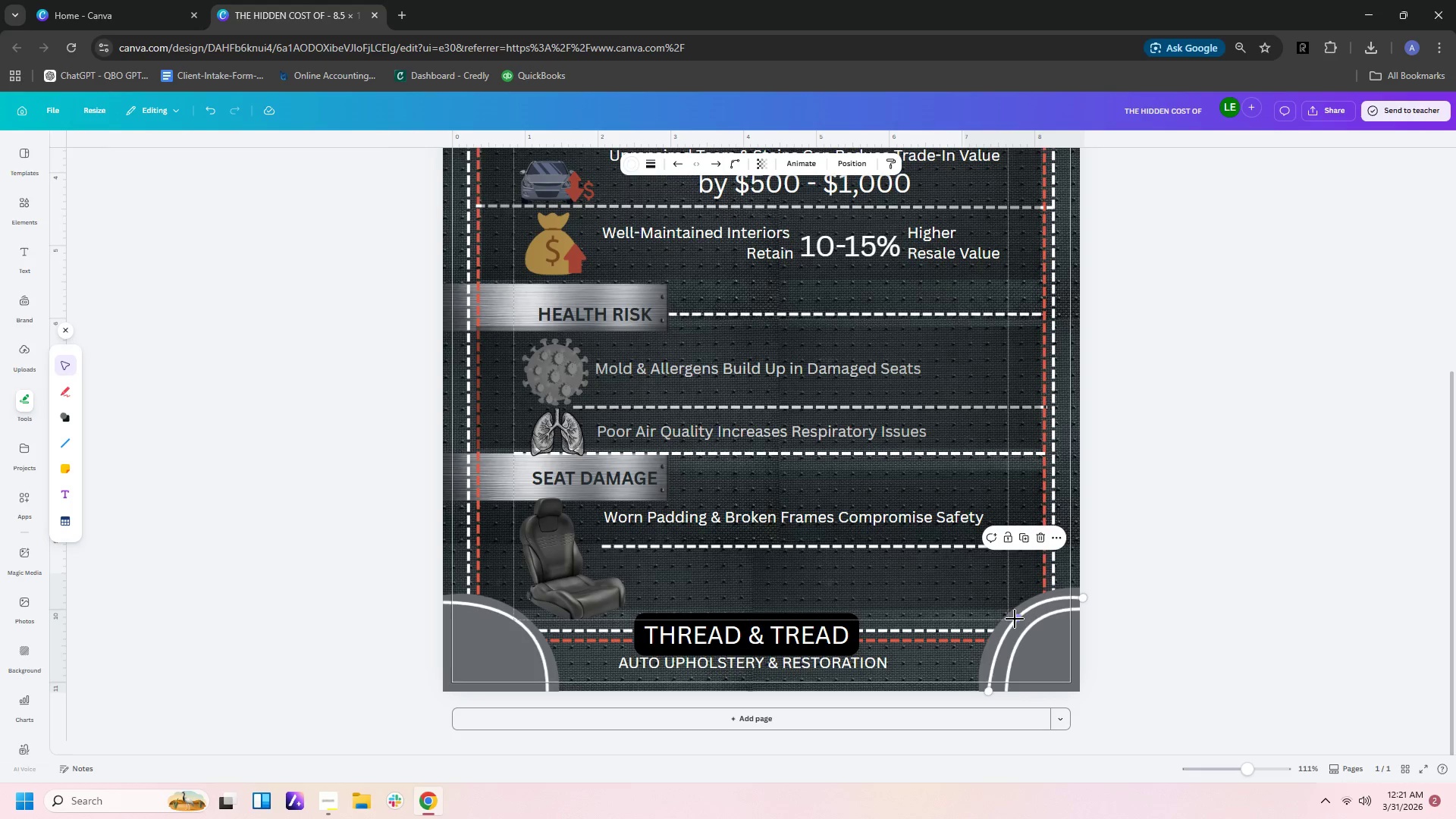 
left_click_drag(start_coordinate=[1015, 618], to_coordinate=[1011, 624])
 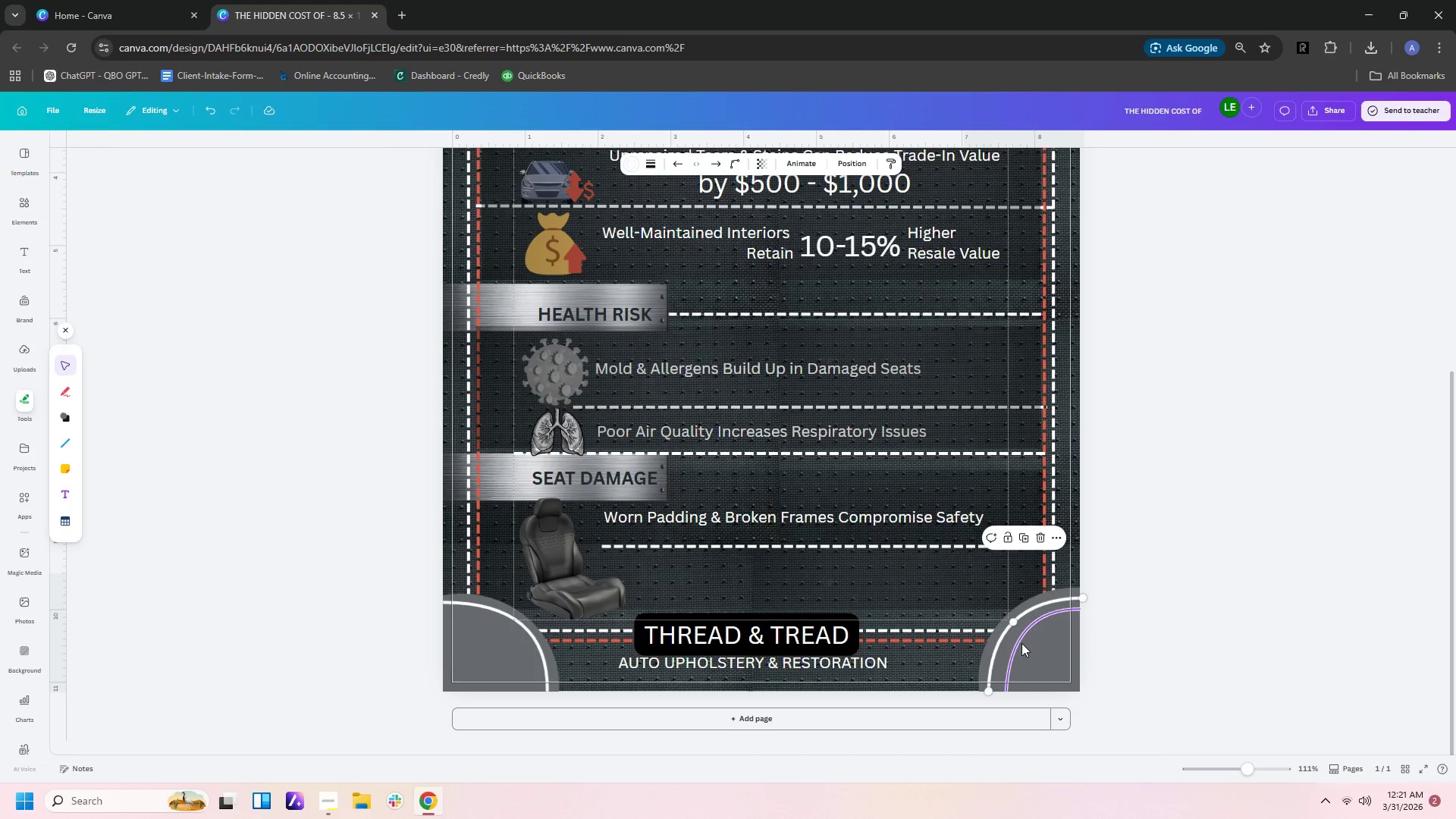 
left_click([1020, 642])
 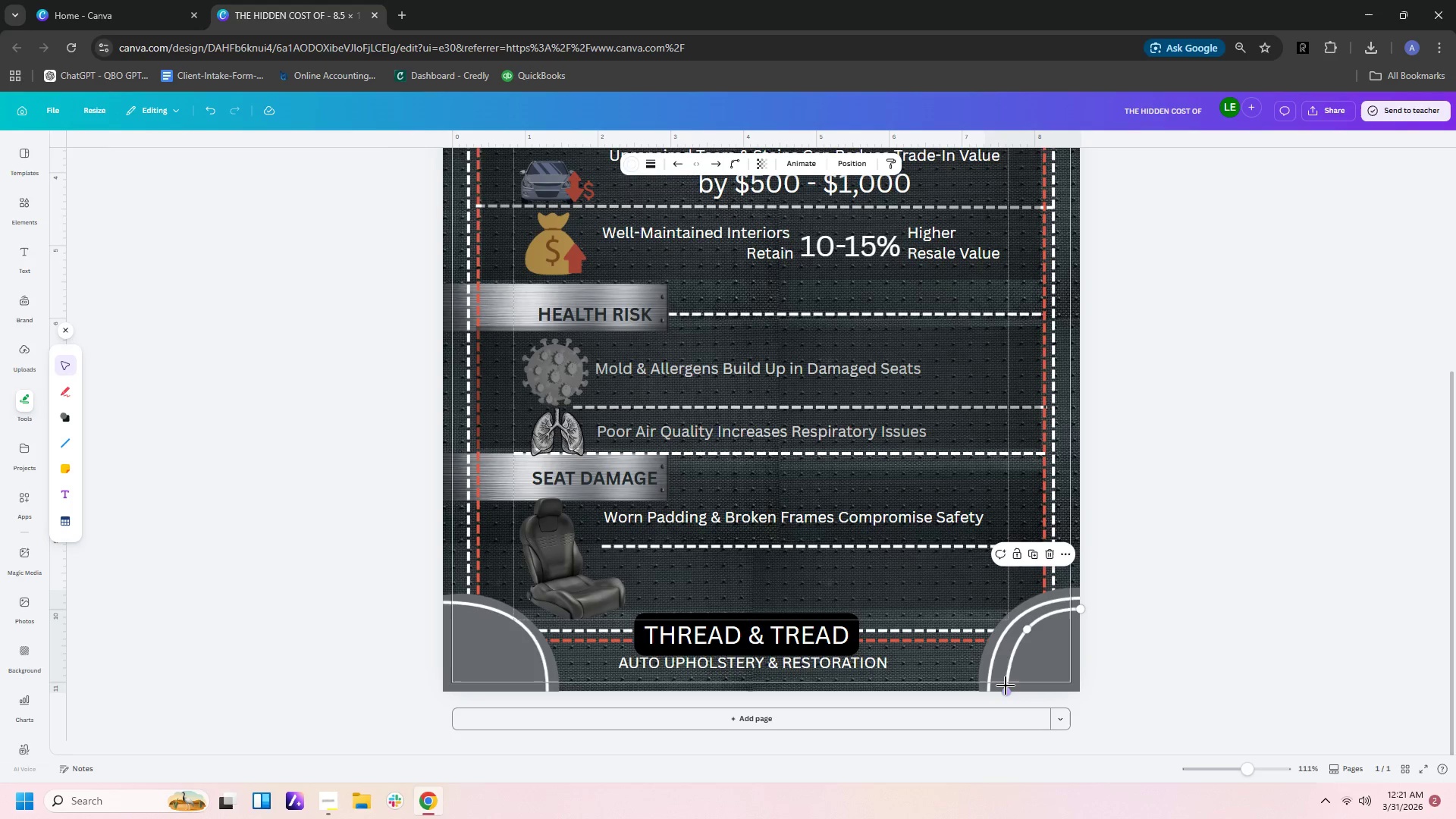 
left_click_drag(start_coordinate=[1006, 686], to_coordinate=[996, 687])
 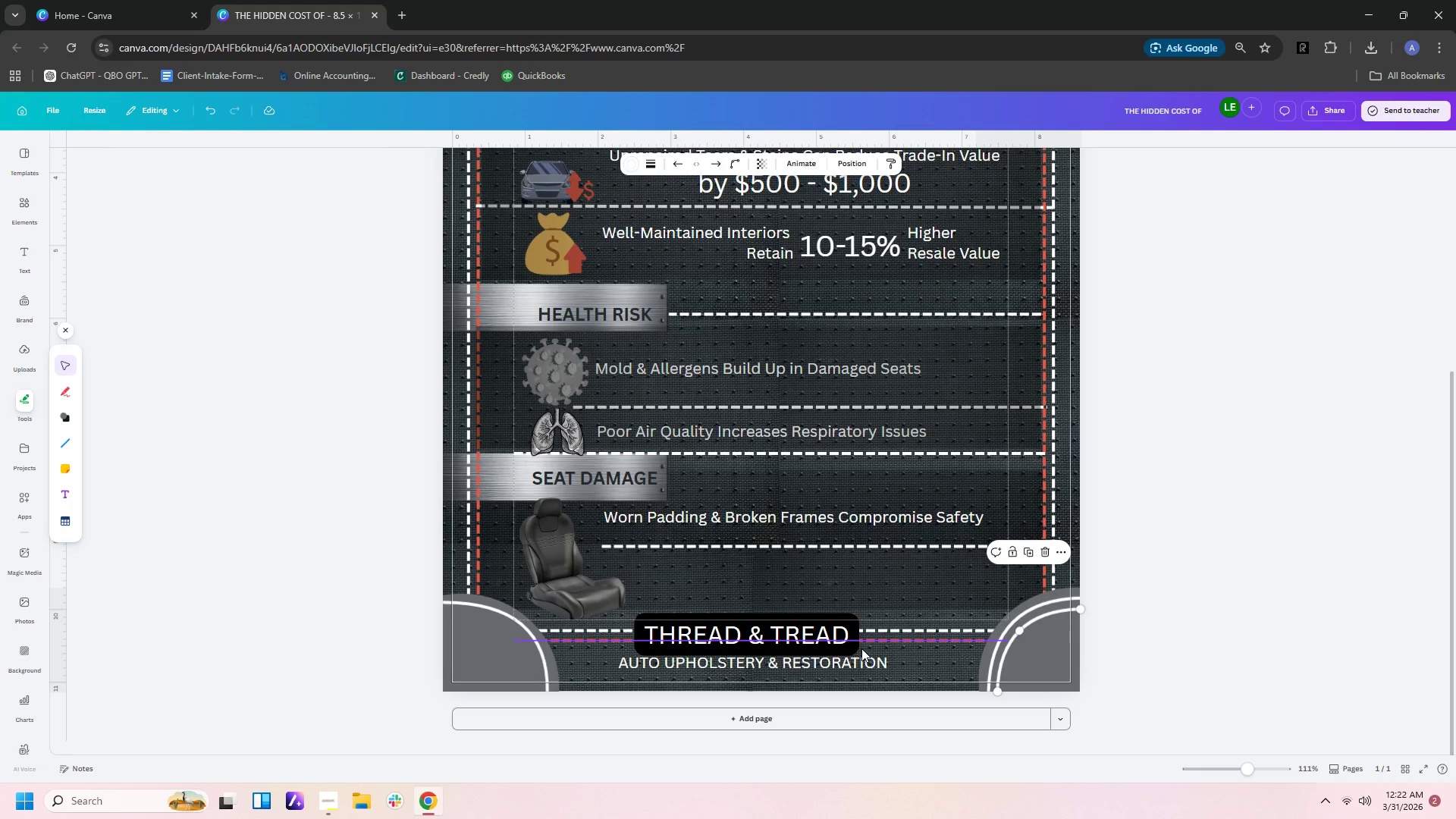 
wait(19.27)
 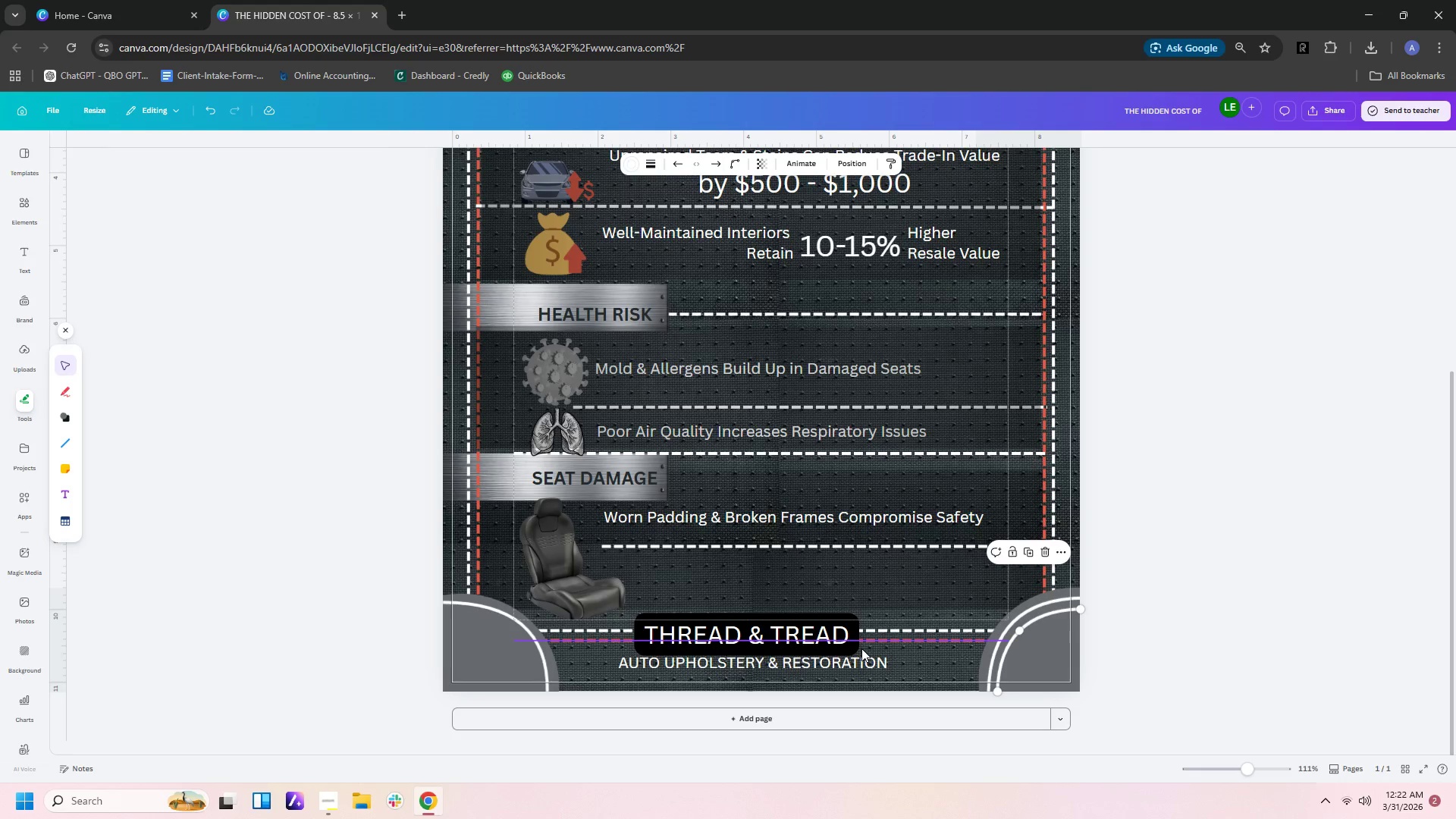 
left_click([504, 613])
 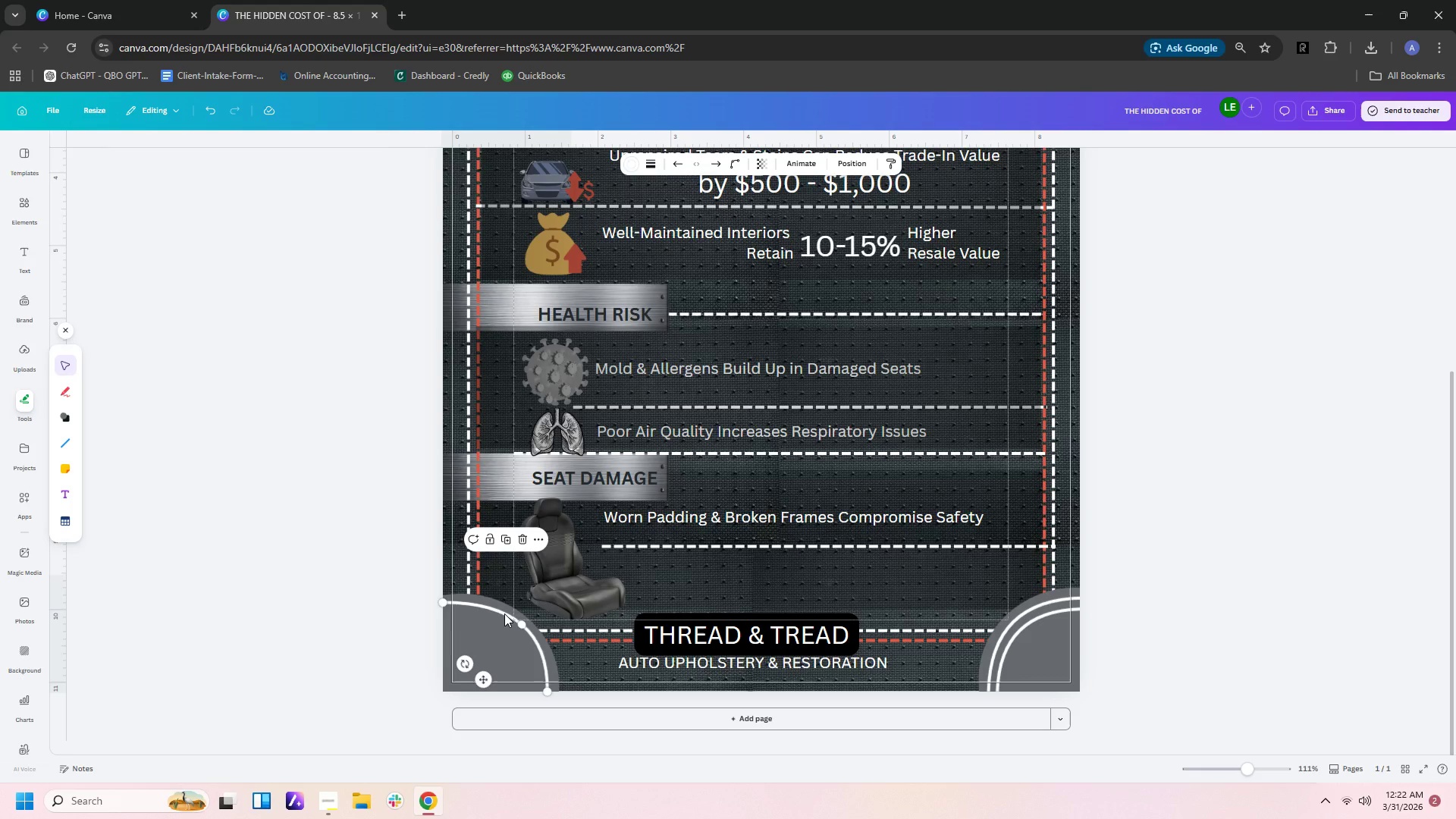 
key(Control+C)
 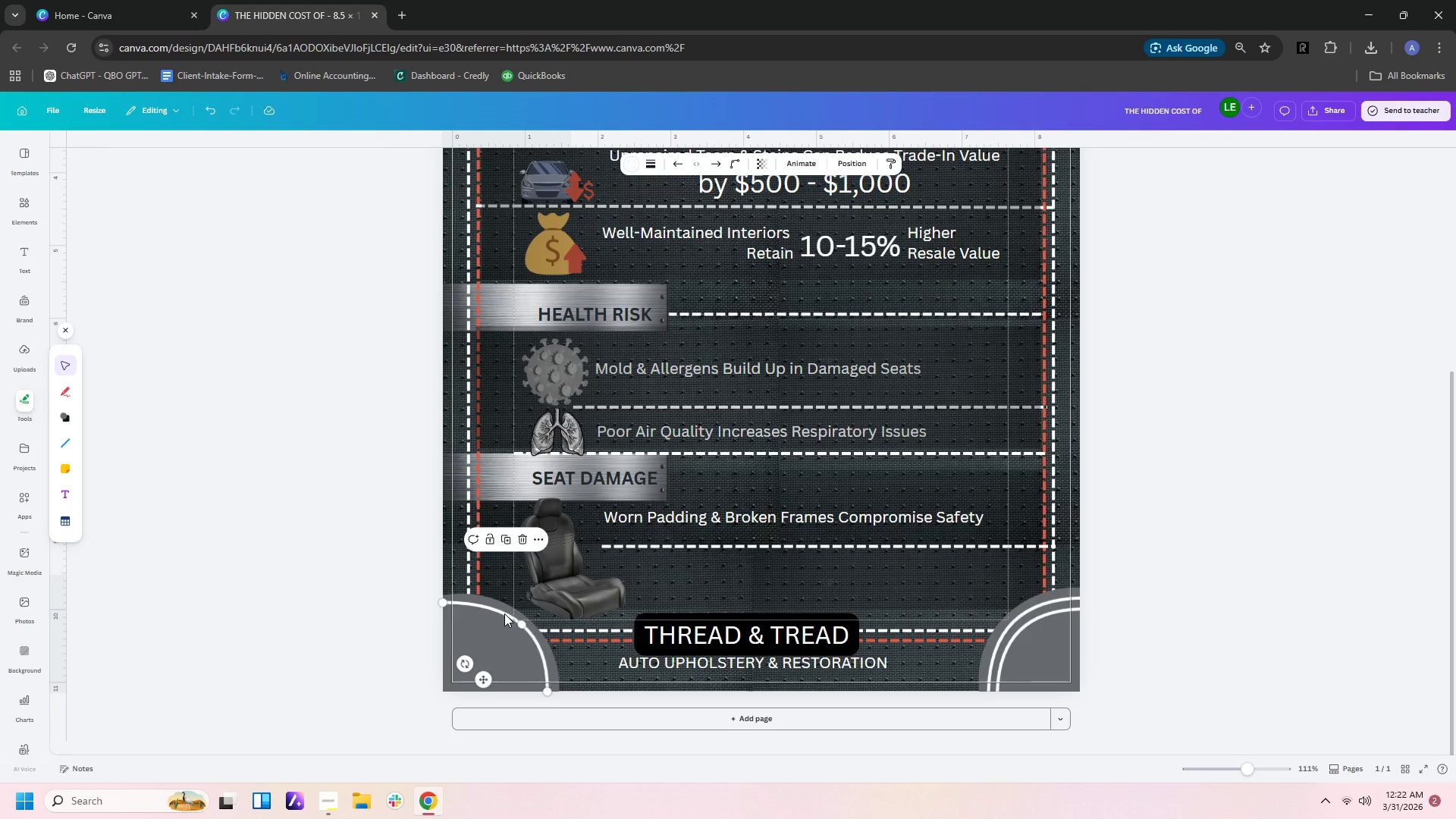 
key(Control+V)
 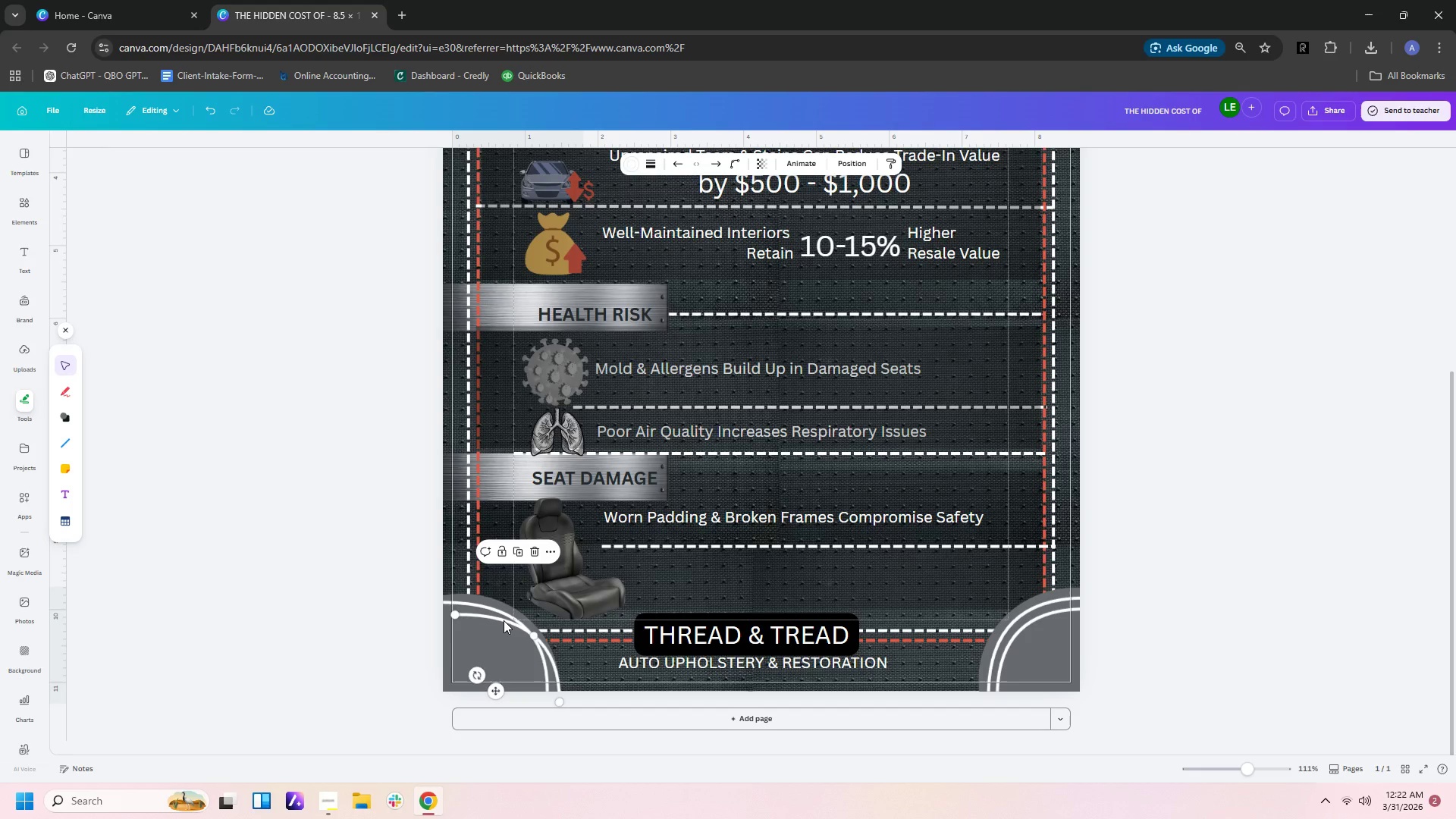 
wait(13.56)
 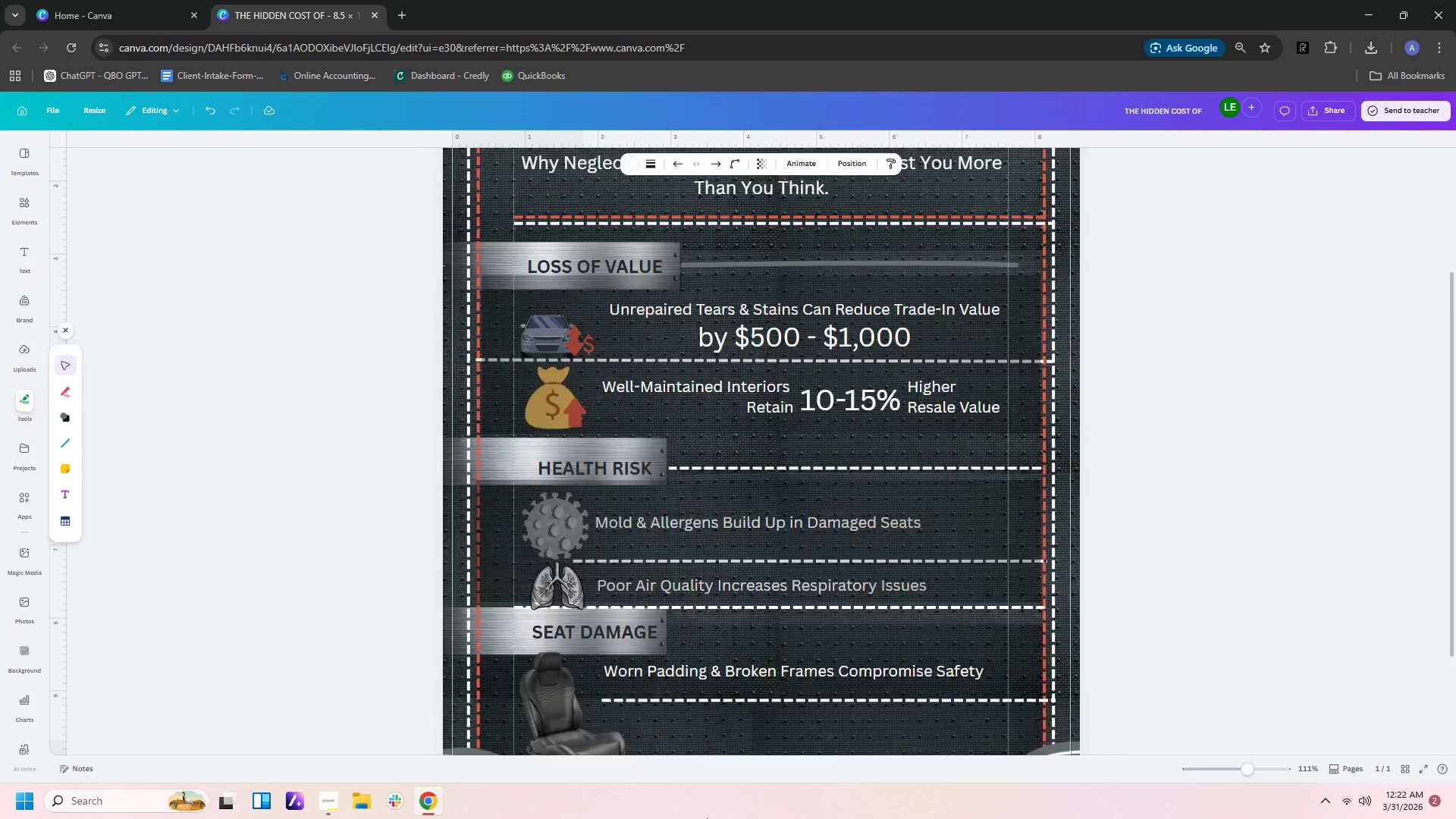 
left_click([707, 818])
 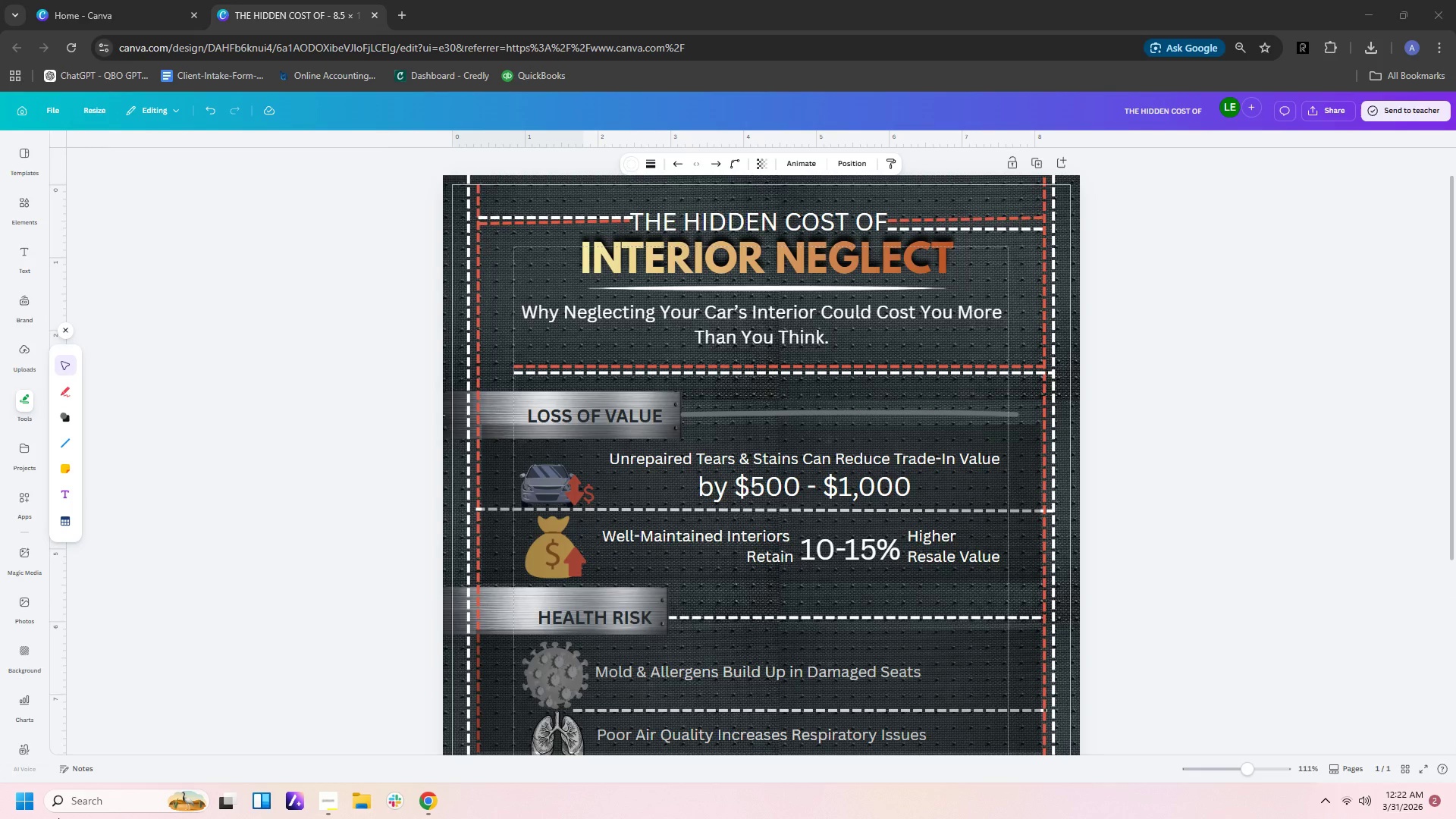 
scroll: coordinate [644, 729], scroll_direction: up, amount: 3.0
 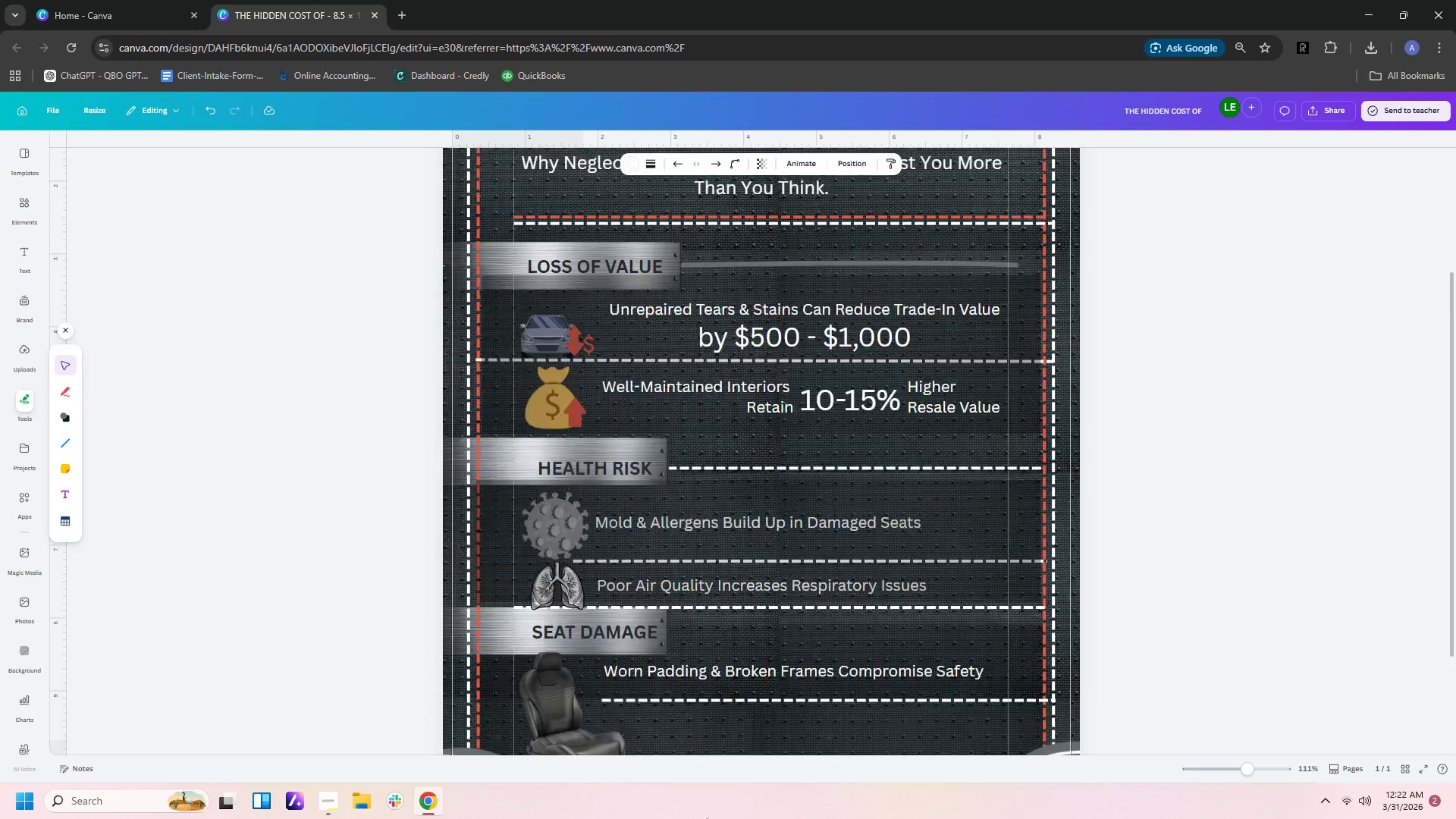 
wait(12.06)
 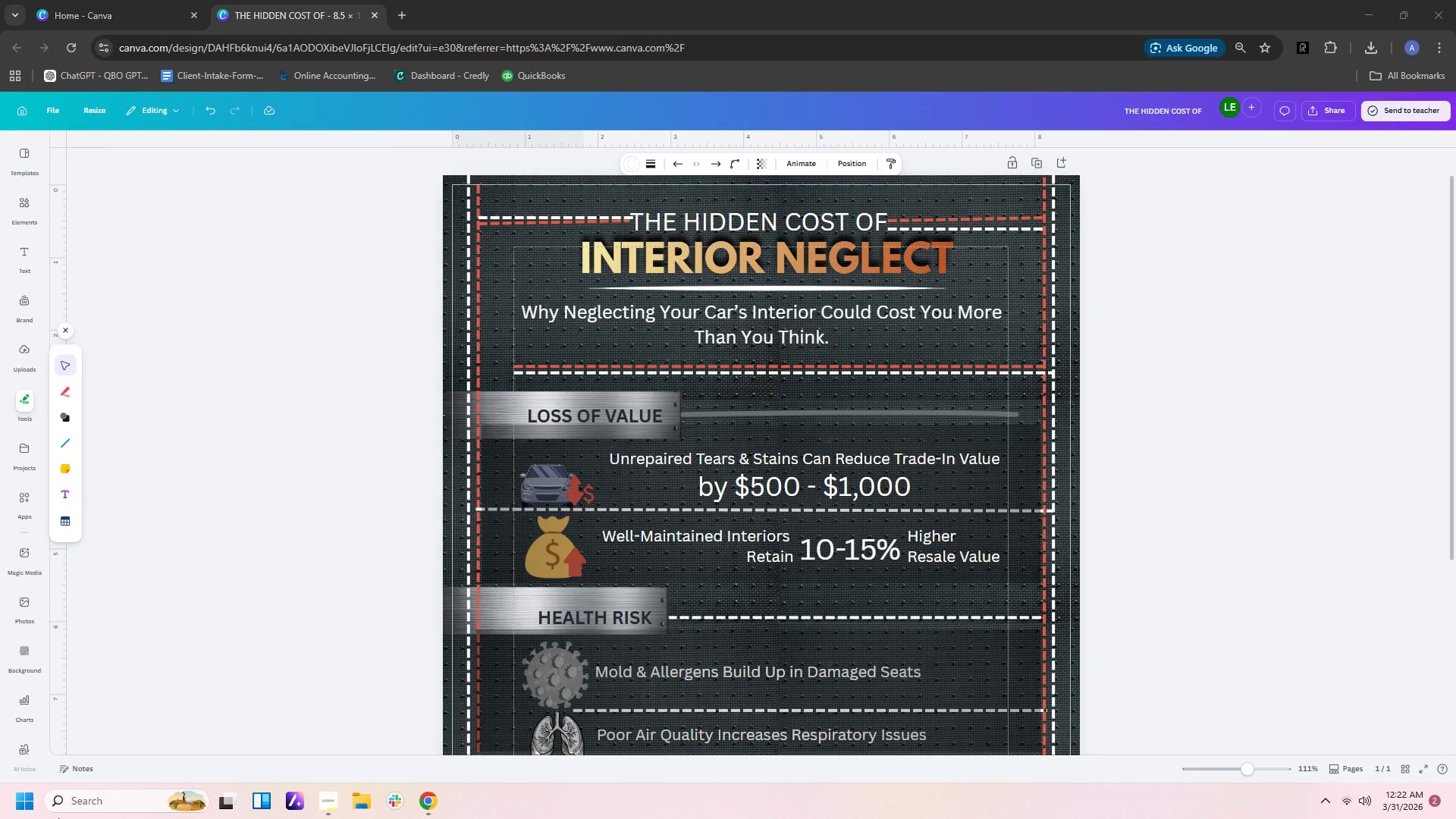 
left_click_drag(start_coordinate=[551, 617], to_coordinate=[533, 611])
 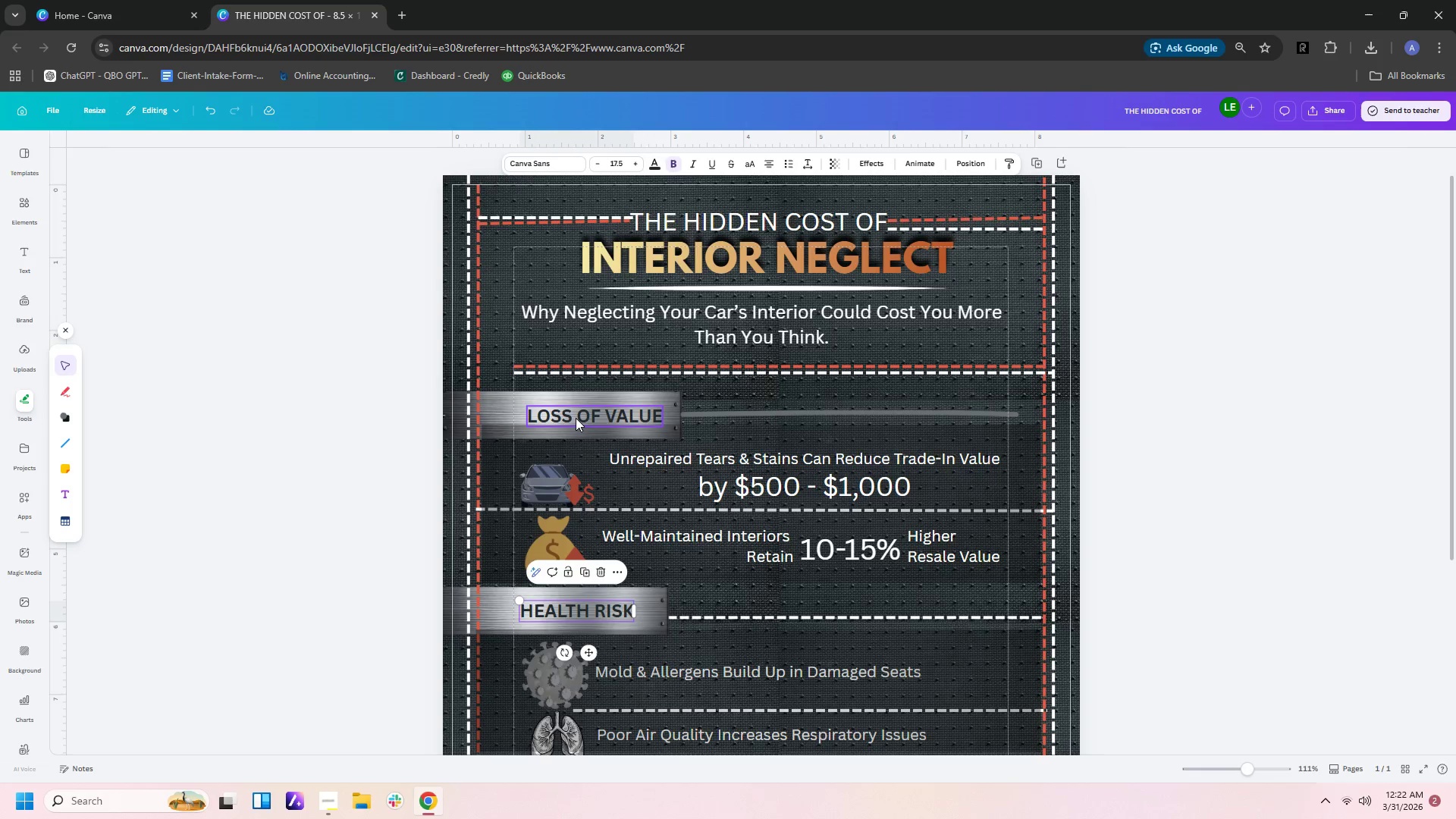 
left_click_drag(start_coordinate=[576, 416], to_coordinate=[560, 413])
 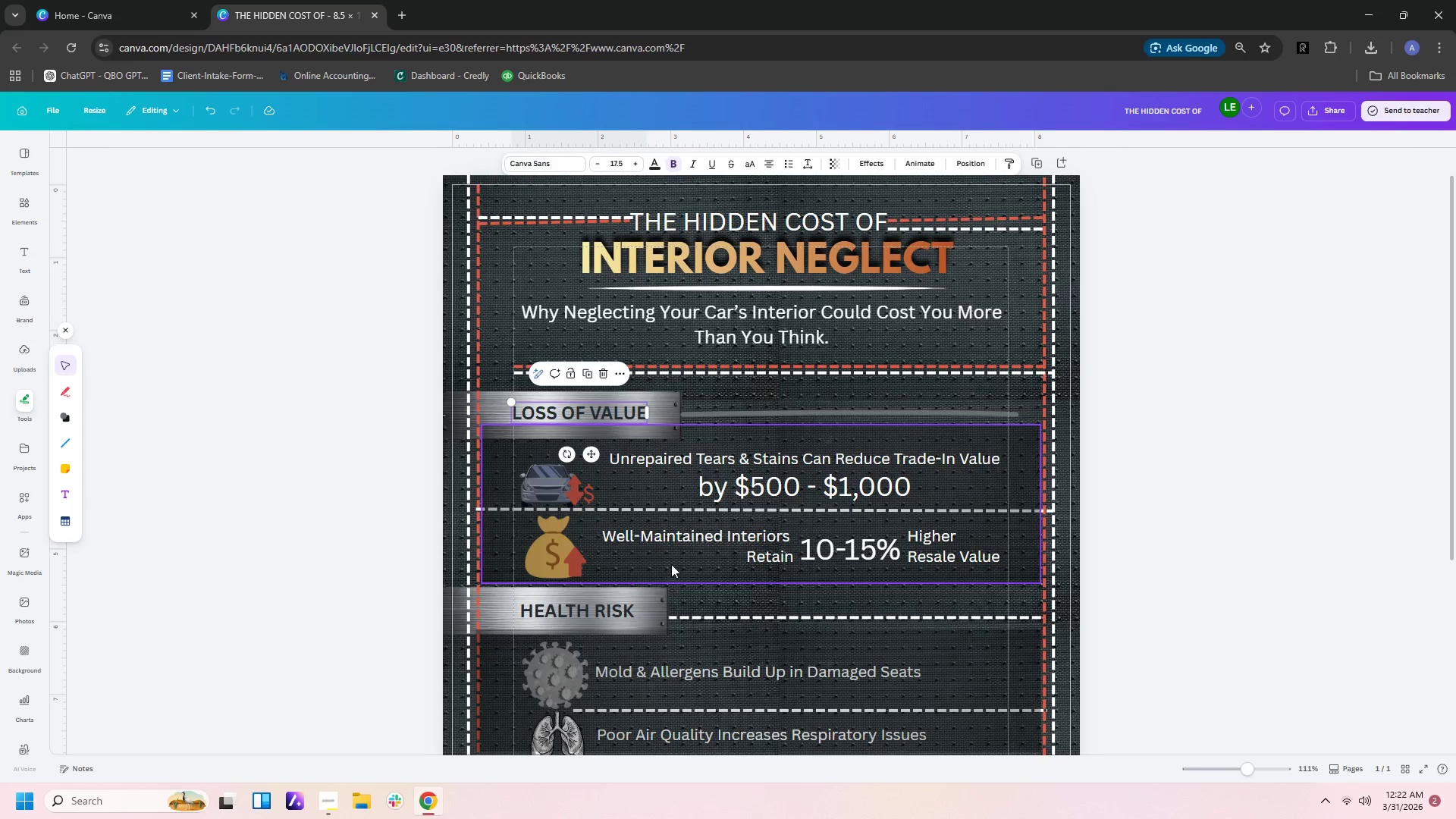 
scroll: coordinate [695, 558], scroll_direction: down, amount: 3.0
 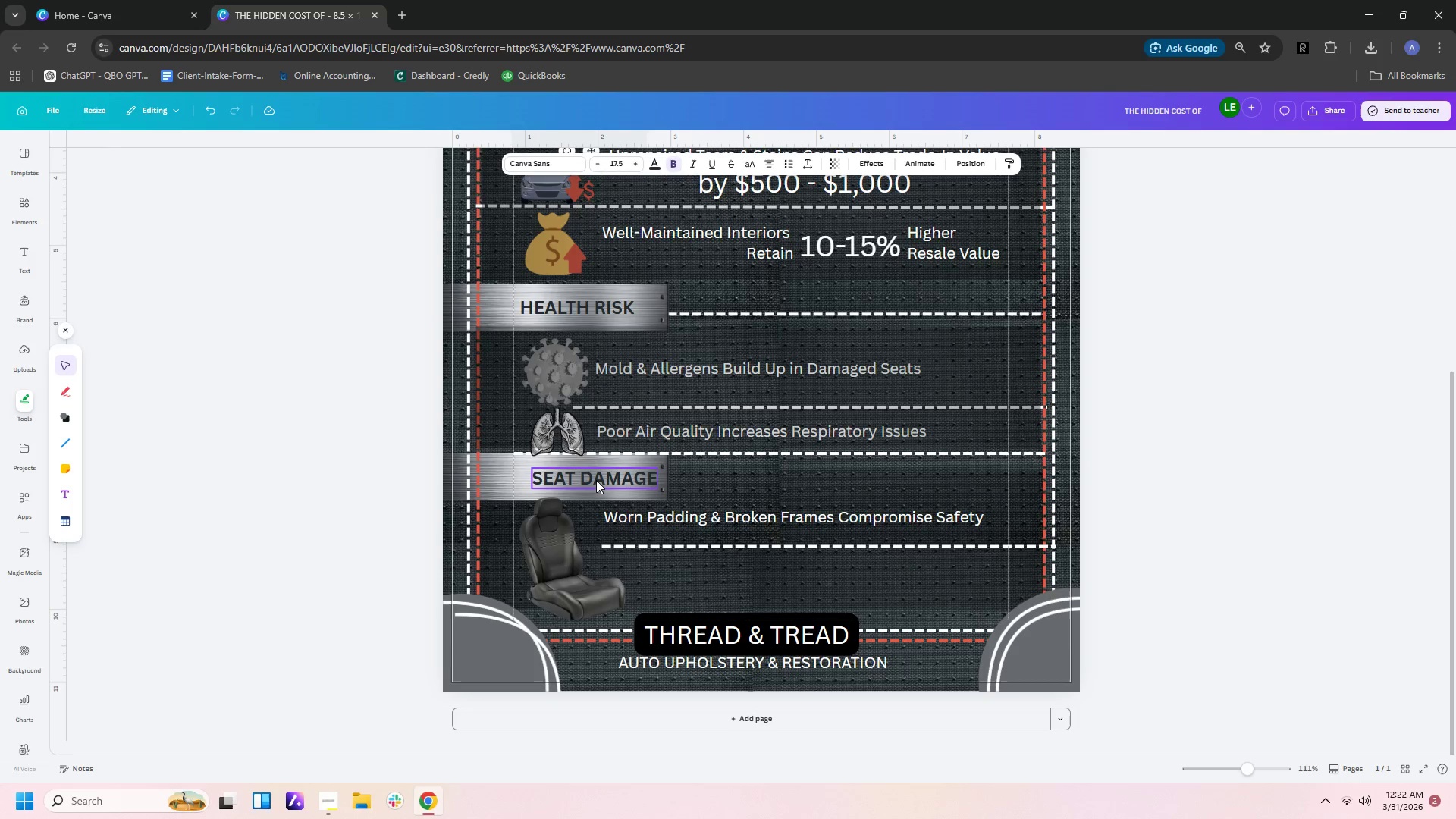 
left_click_drag(start_coordinate=[596, 480], to_coordinate=[571, 479])
 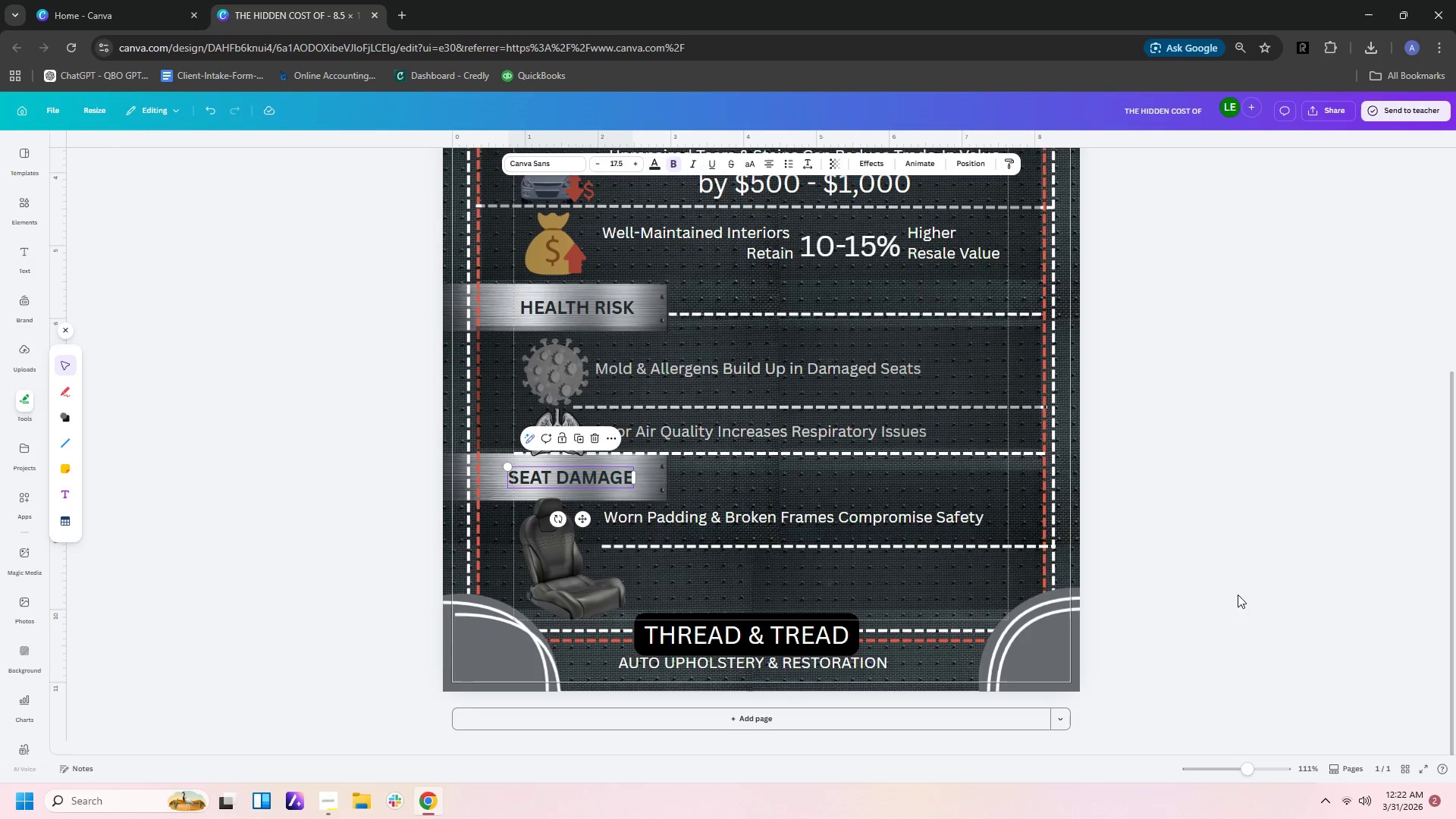 
left_click([1241, 593])
 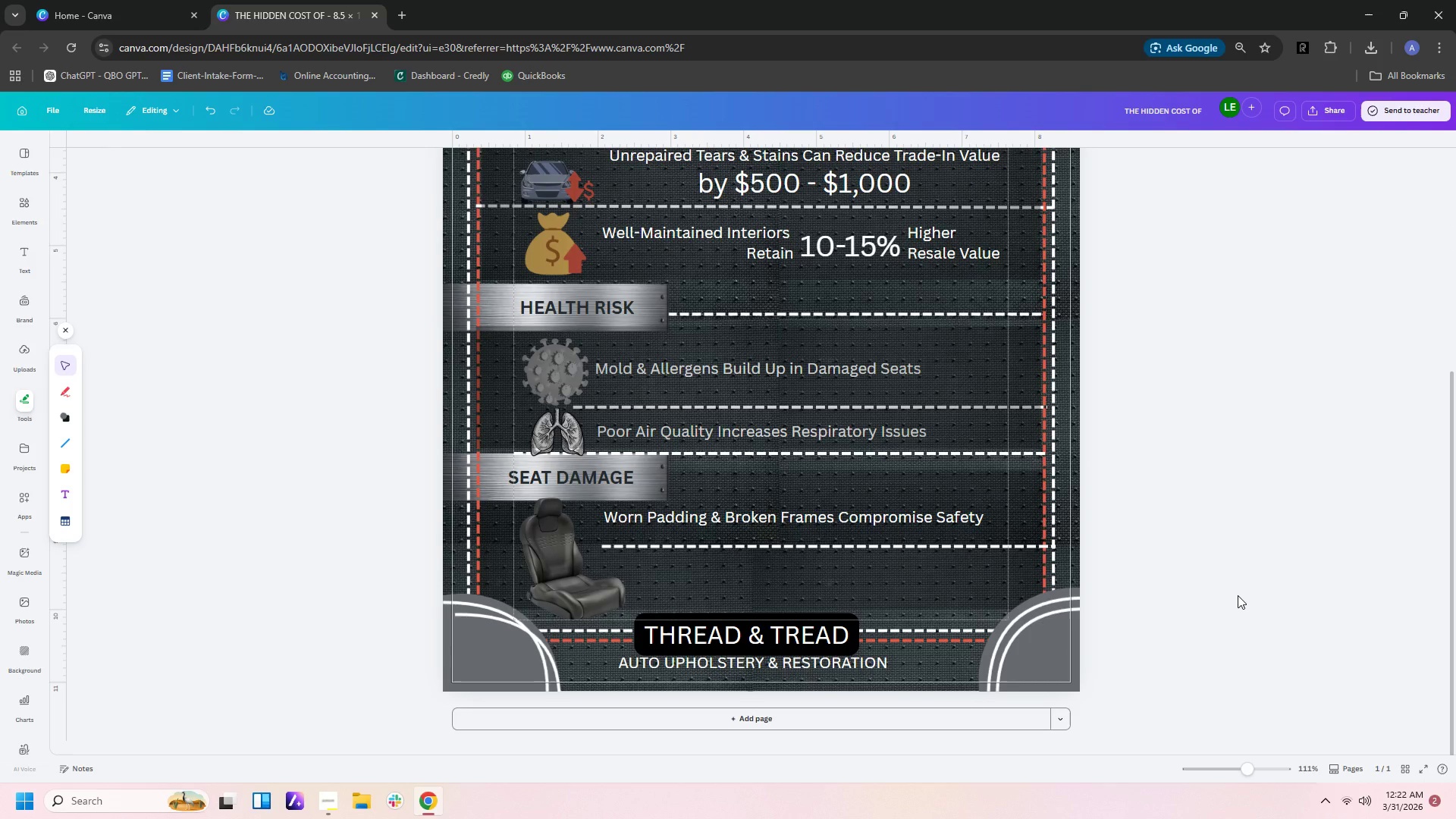 
scroll: coordinate [1238, 595], scroll_direction: up, amount: 3.0
 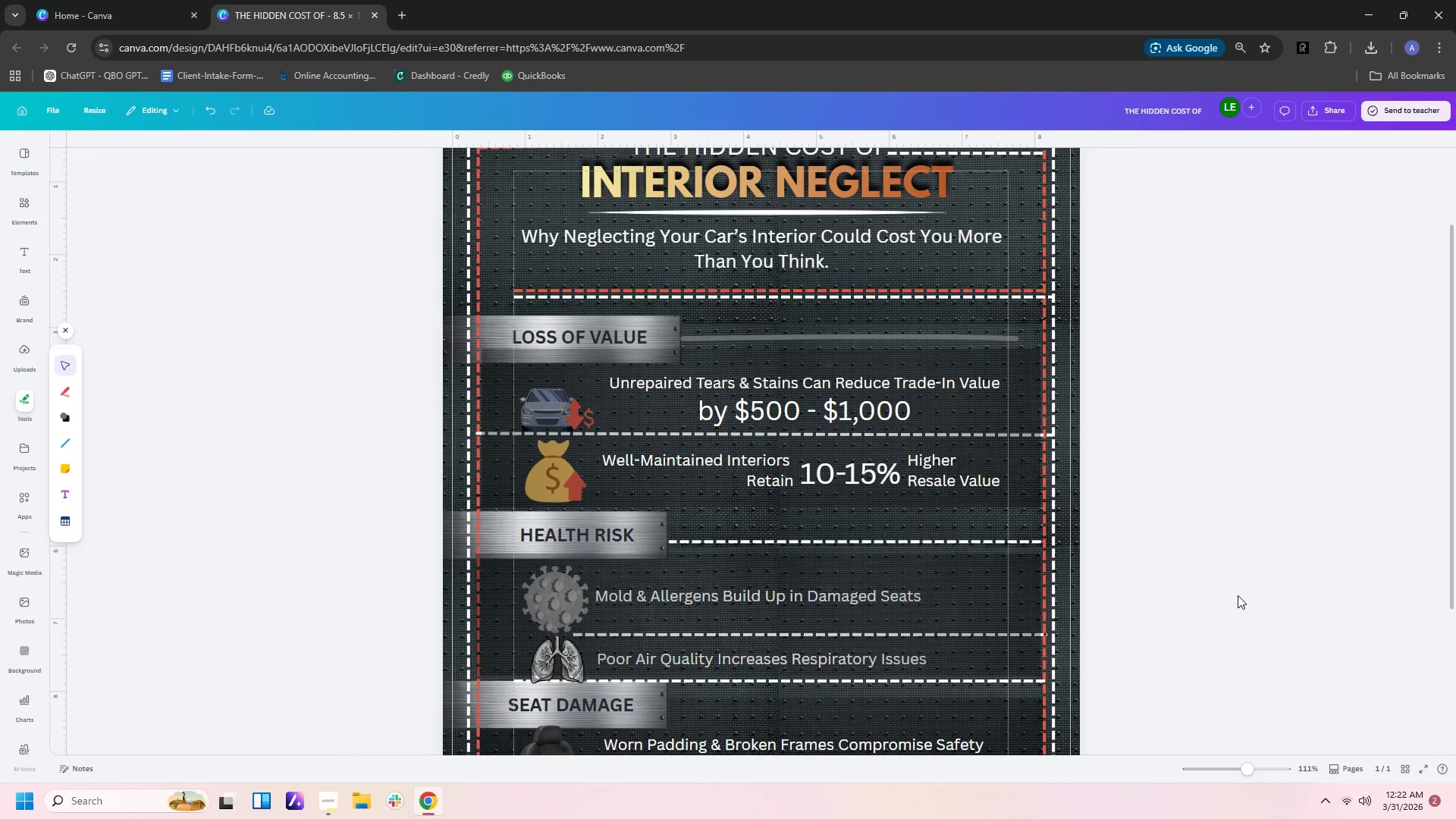 
scroll: coordinate [1238, 595], scroll_direction: down, amount: 4.0
 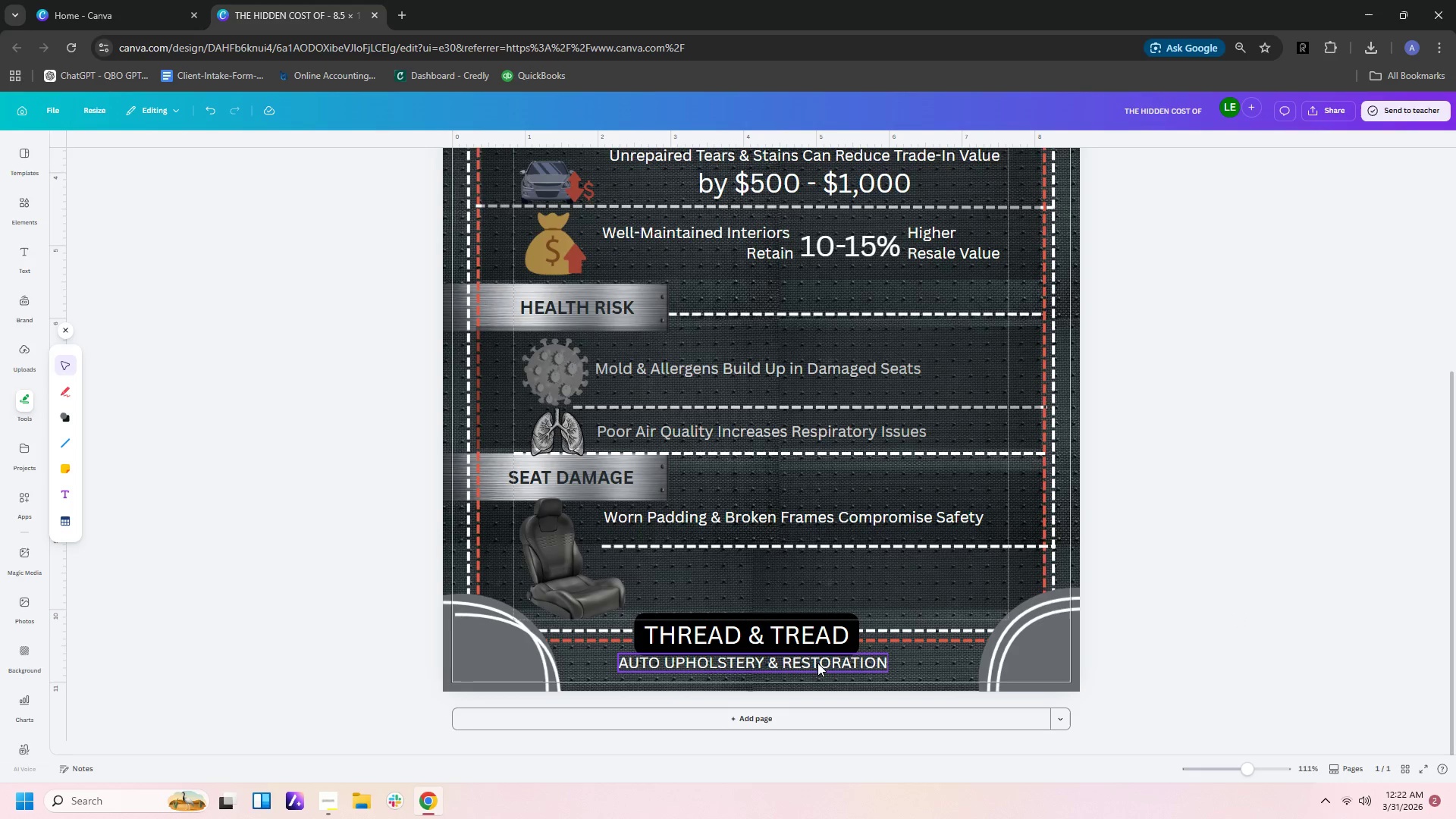 
wait(8.16)
 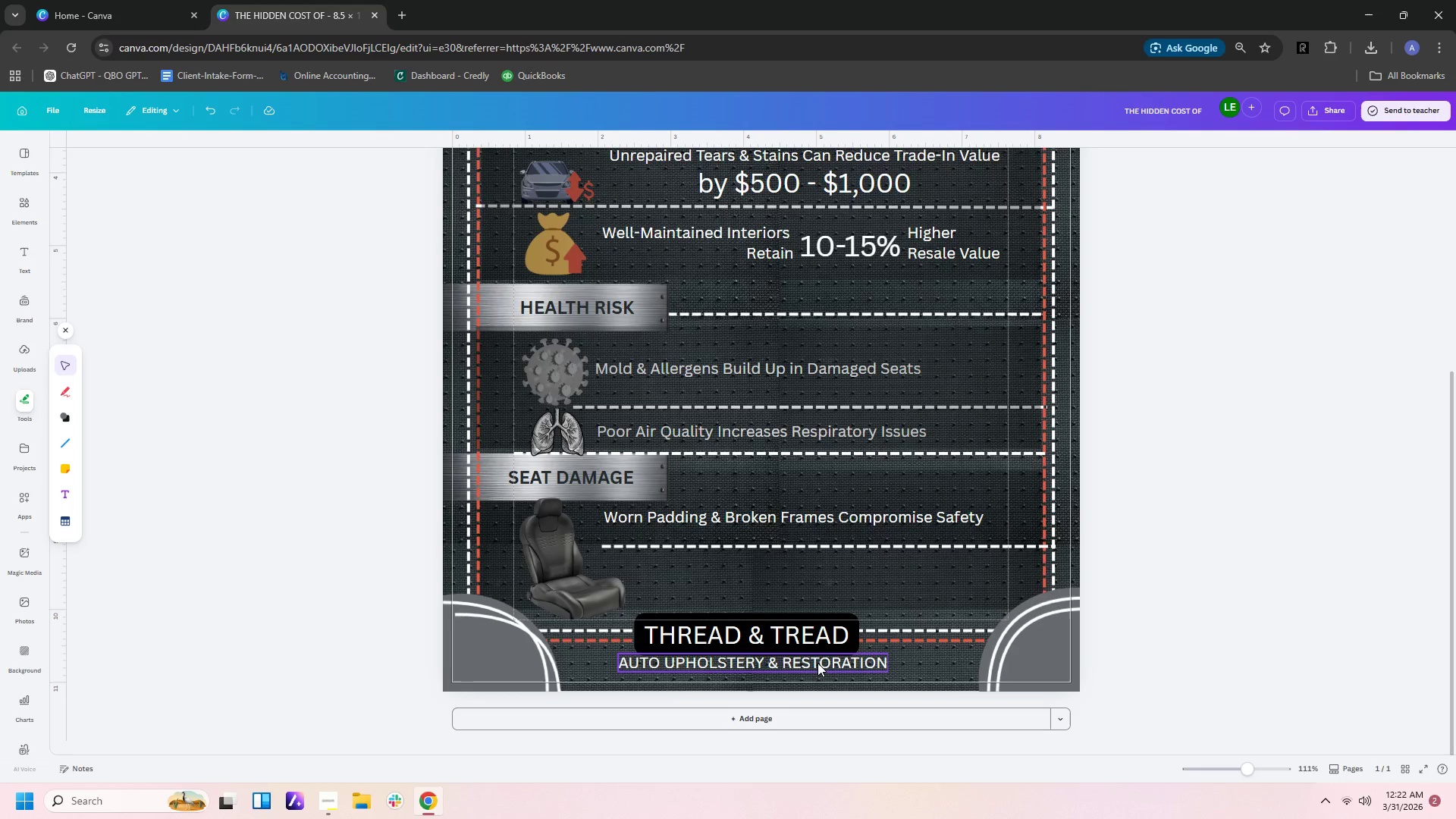 
left_click([990, 610])
 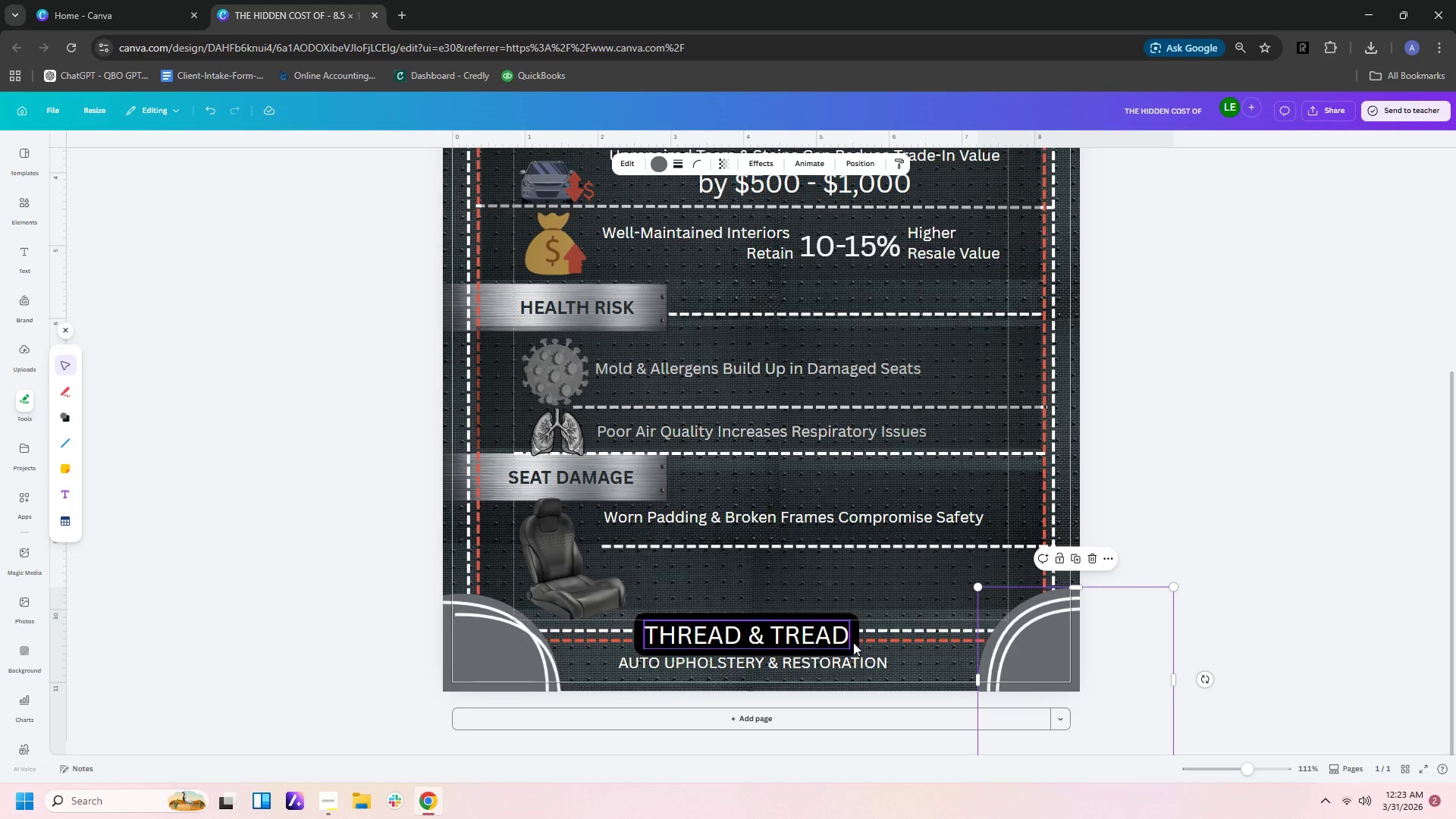 
left_click([853, 647])
 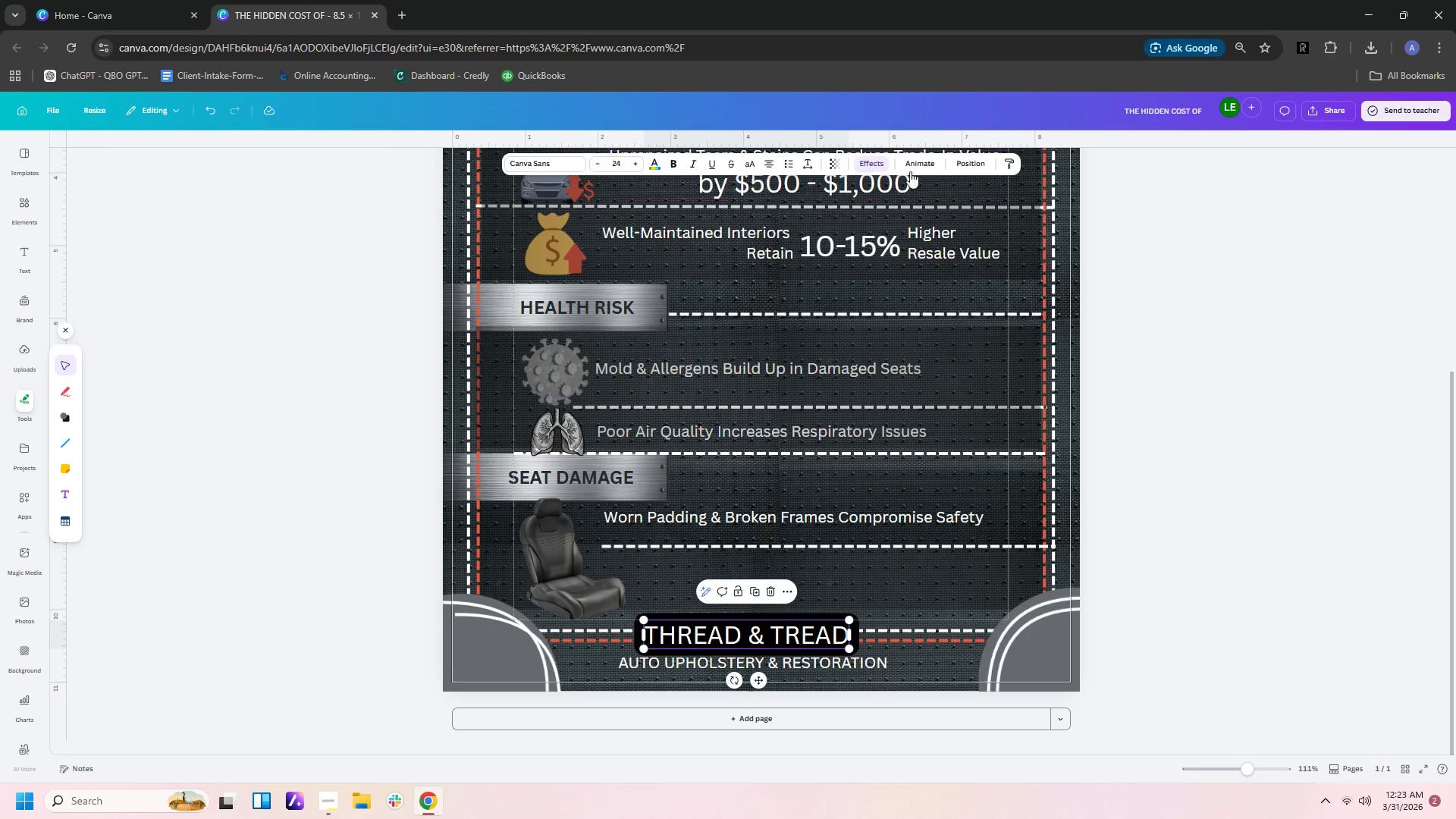 
left_click([883, 161])
 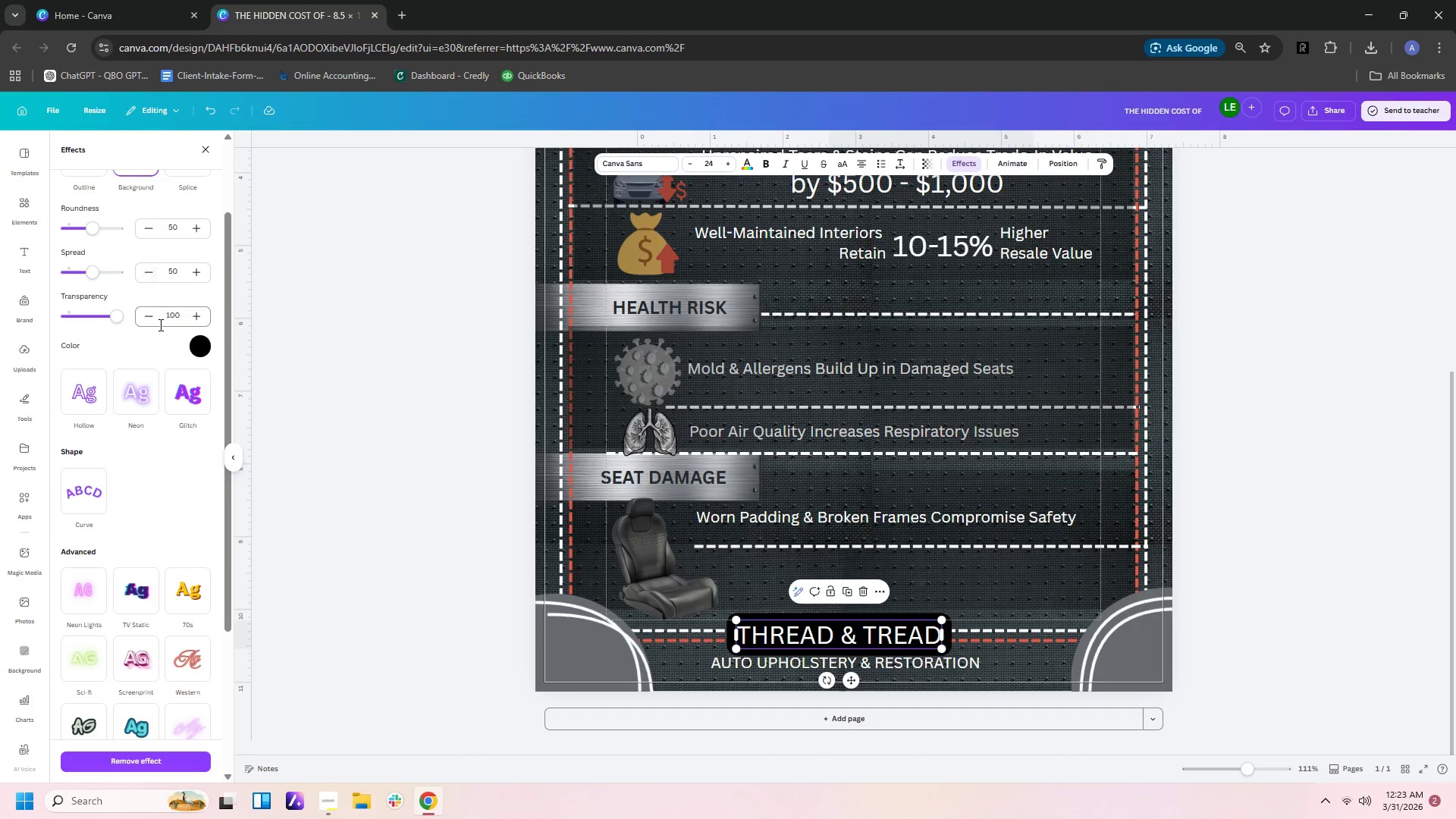 
left_click([196, 345])
 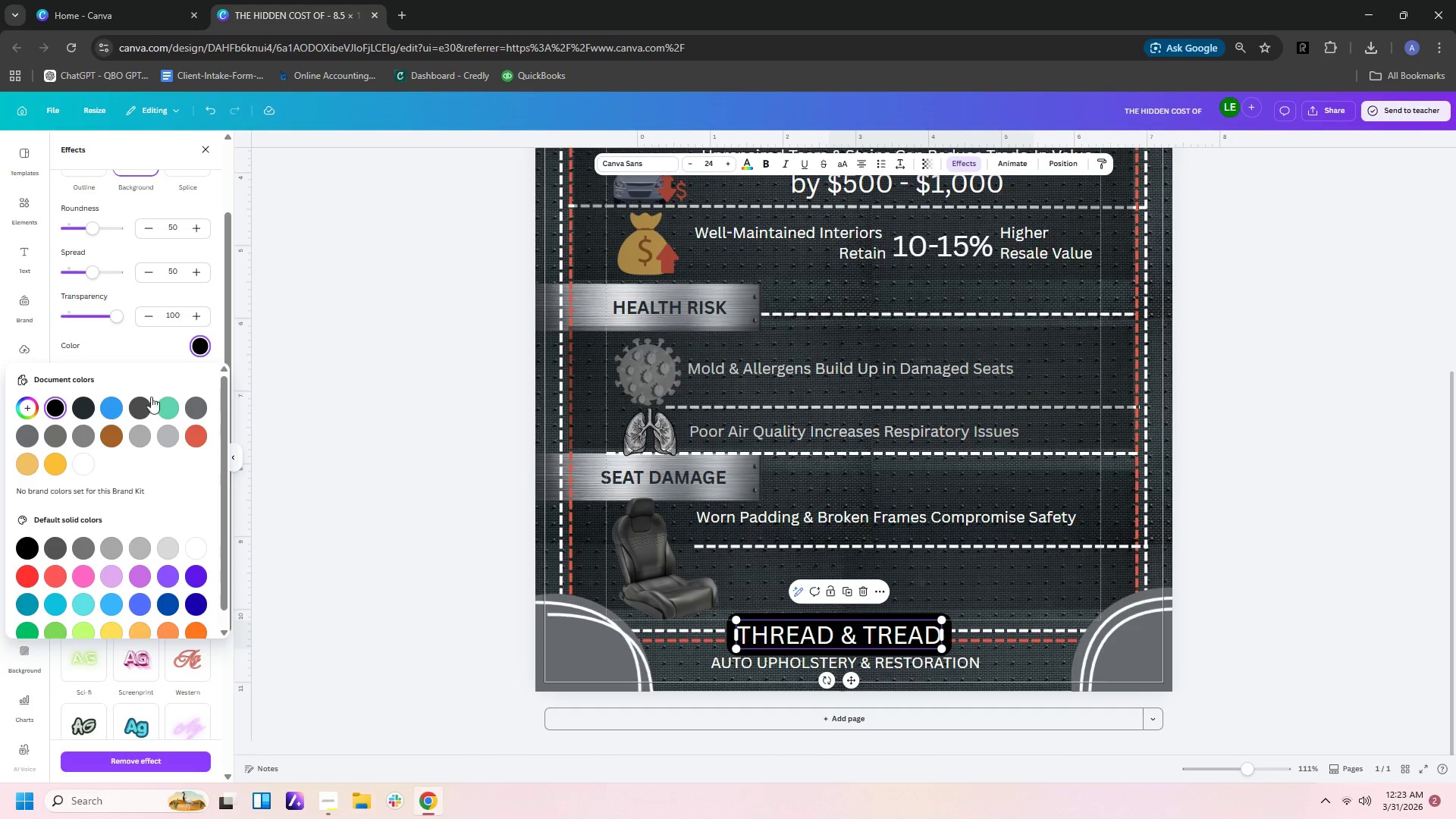 
left_click([138, 409])
 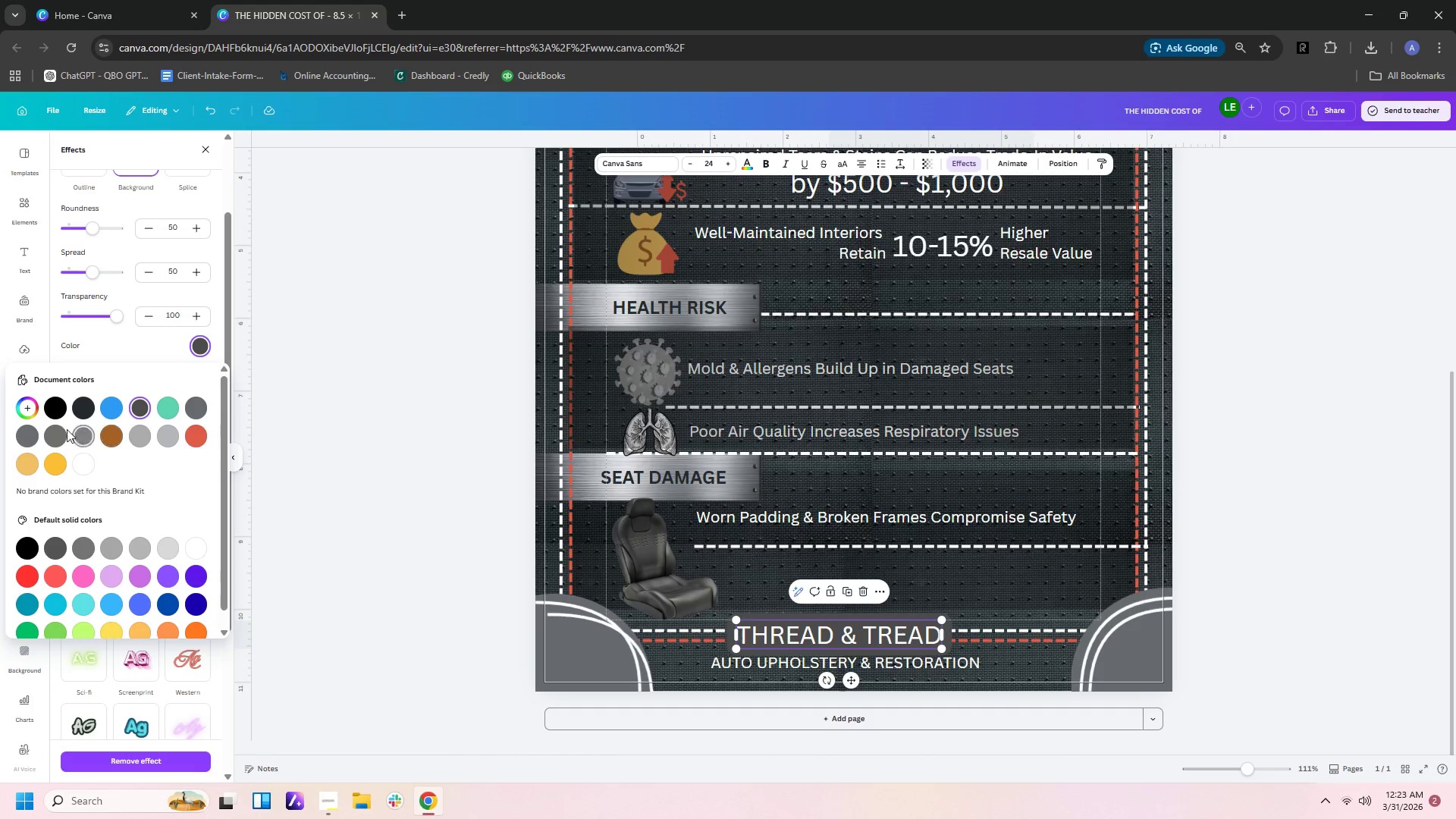 
left_click([31, 407])
 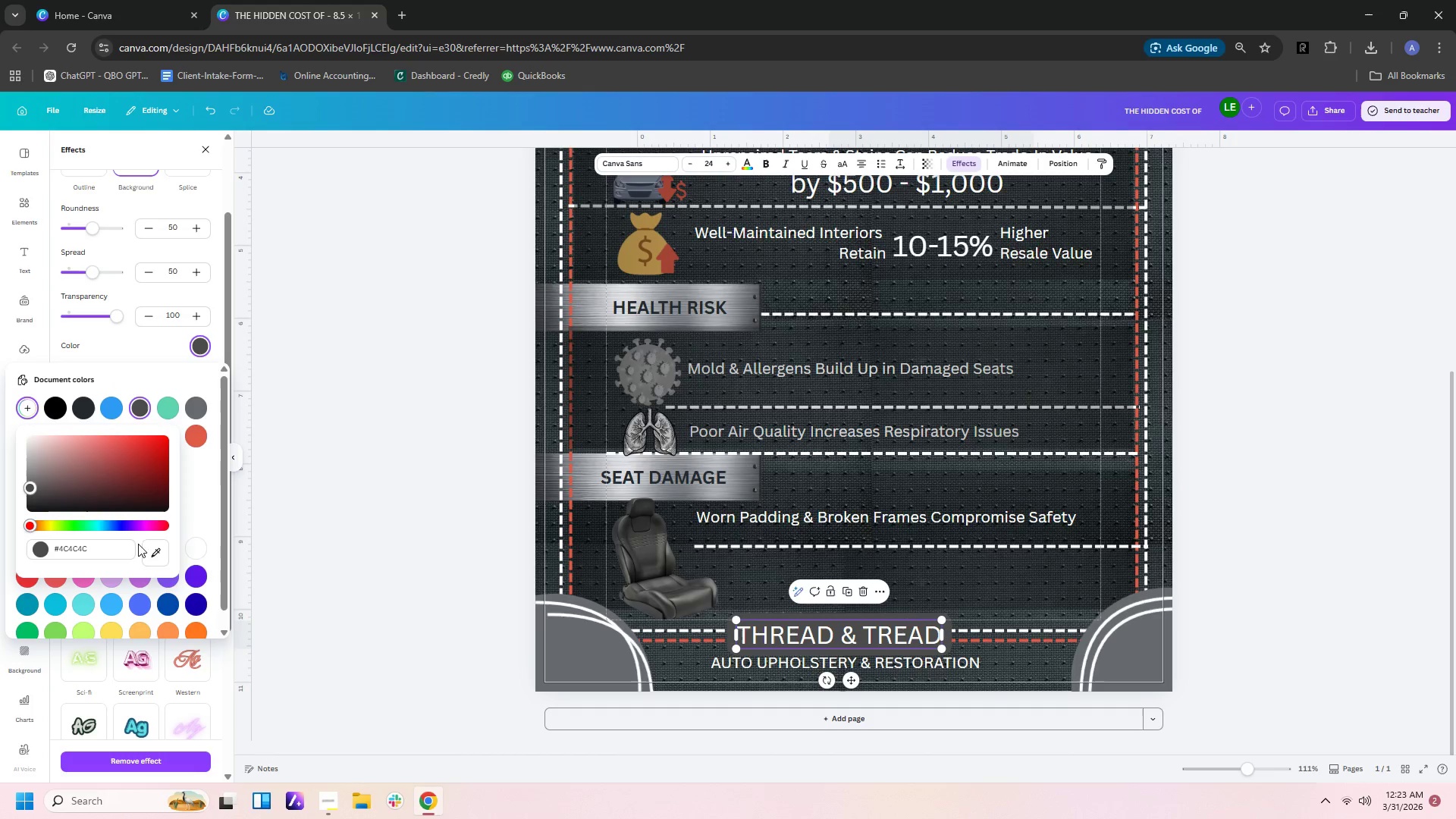 
left_click([155, 554])
 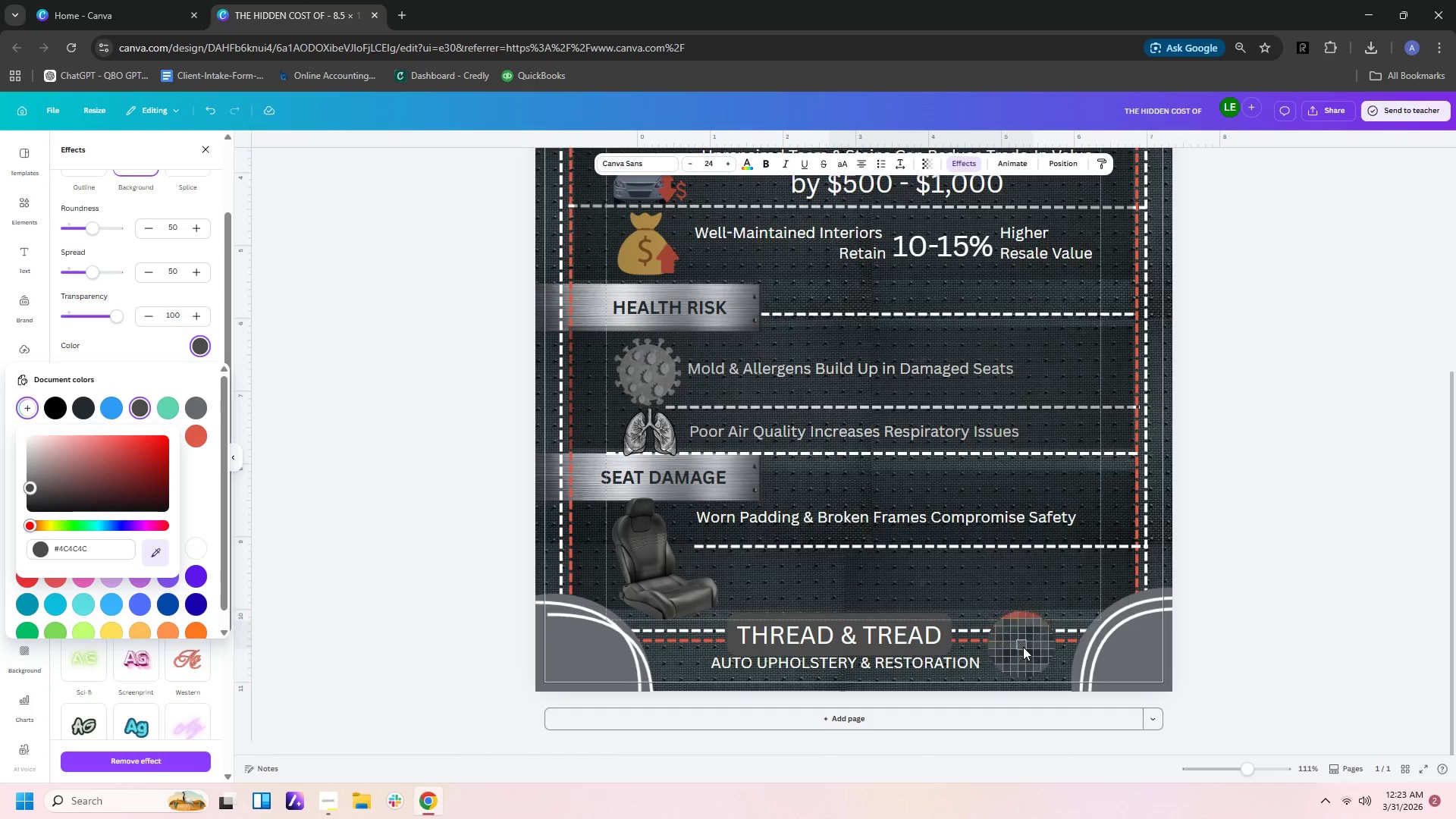 
left_click([1004, 657])
 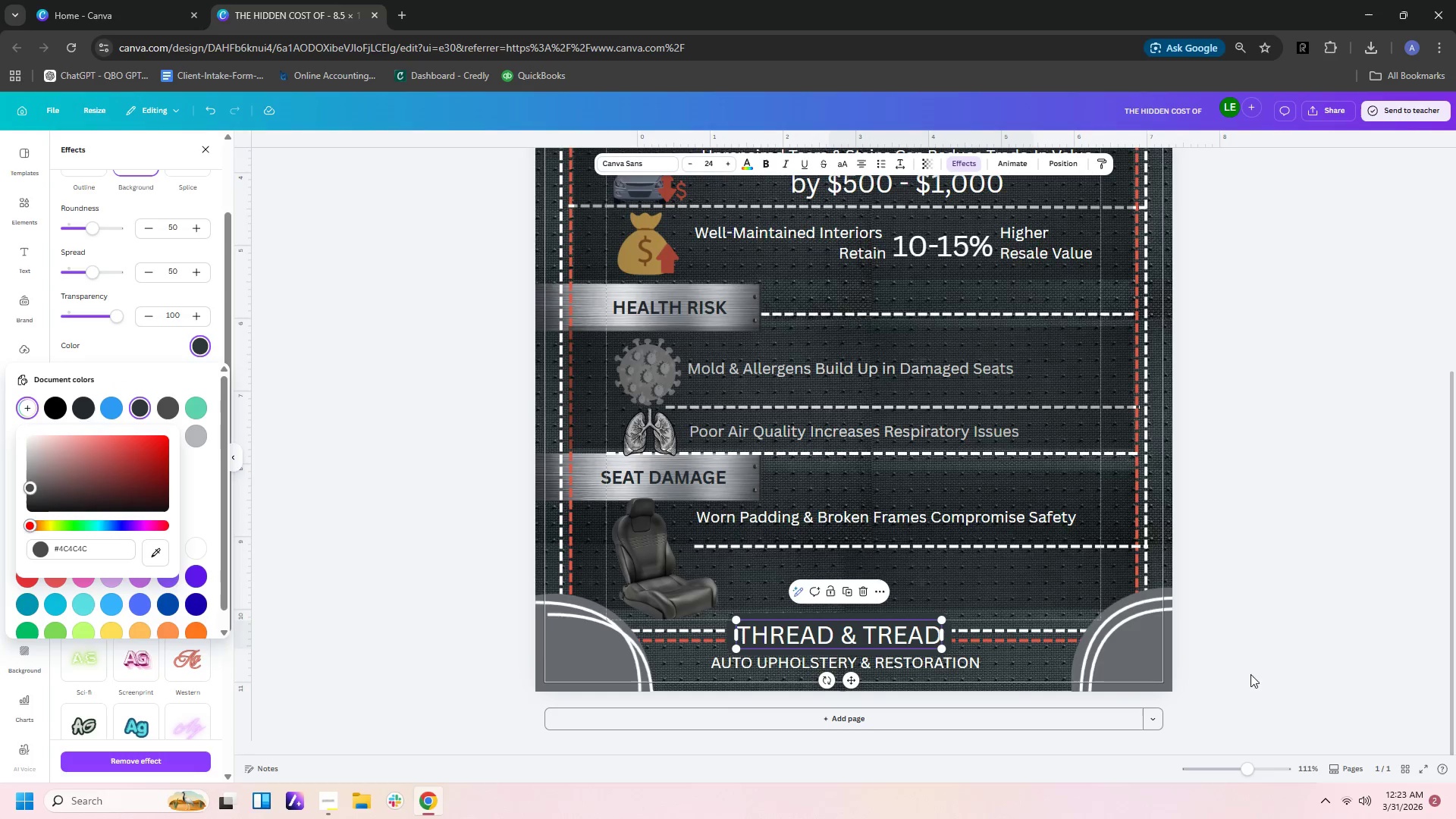 
left_click([1269, 669])
 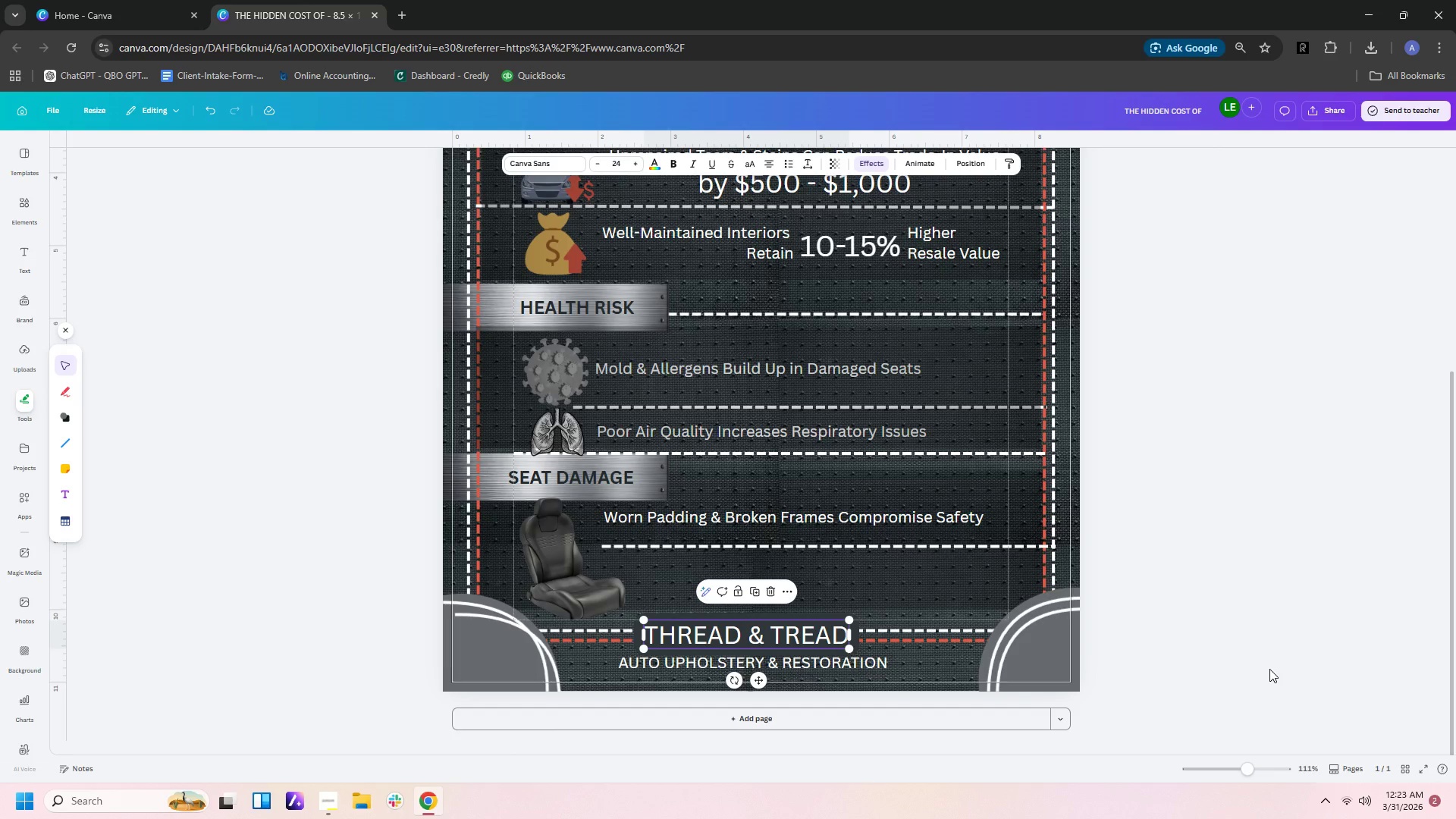 
left_click([1269, 669])
 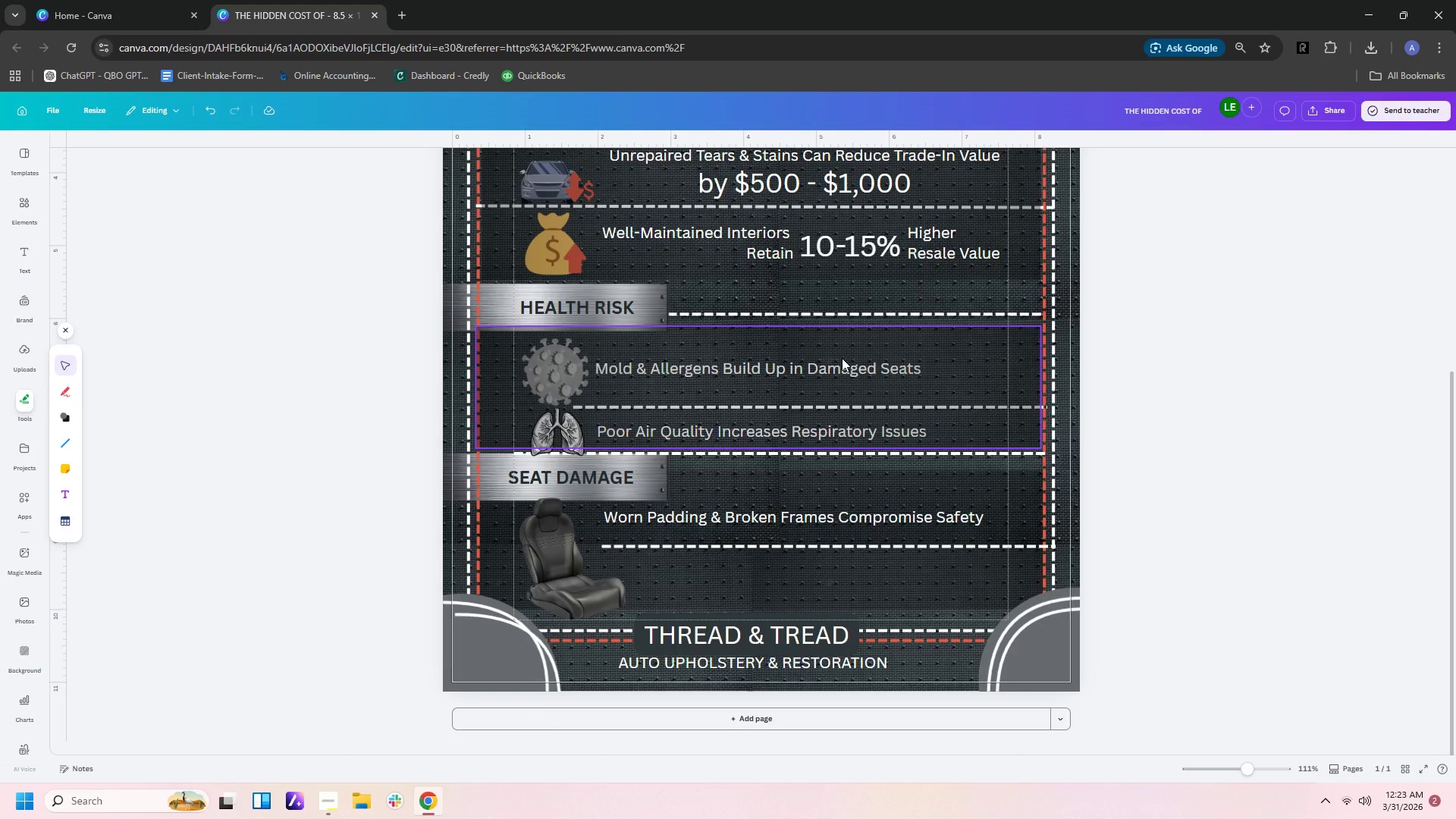 
wait(7.14)
 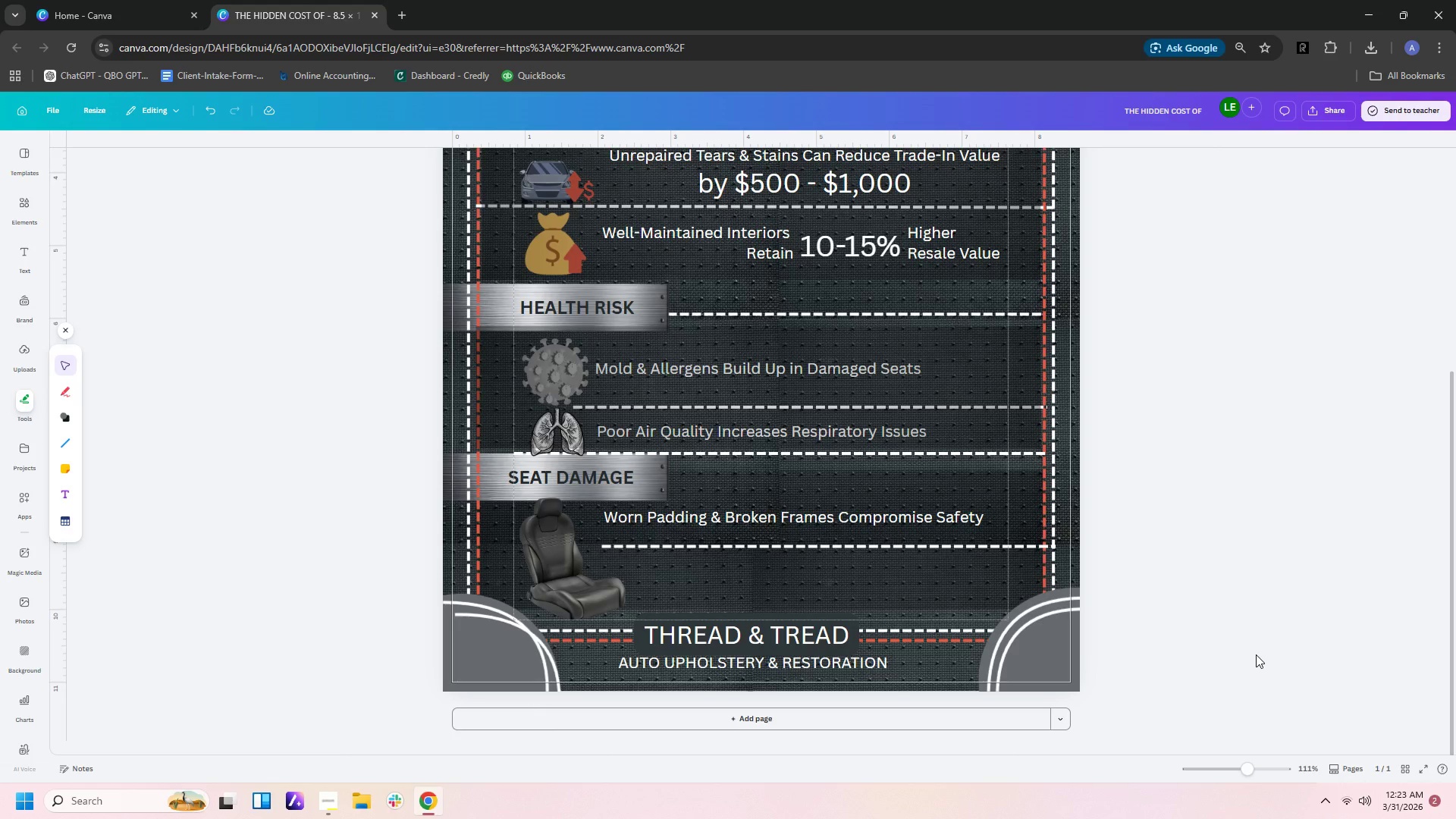 
scroll: coordinate [825, 324], scroll_direction: up, amount: 2.0
 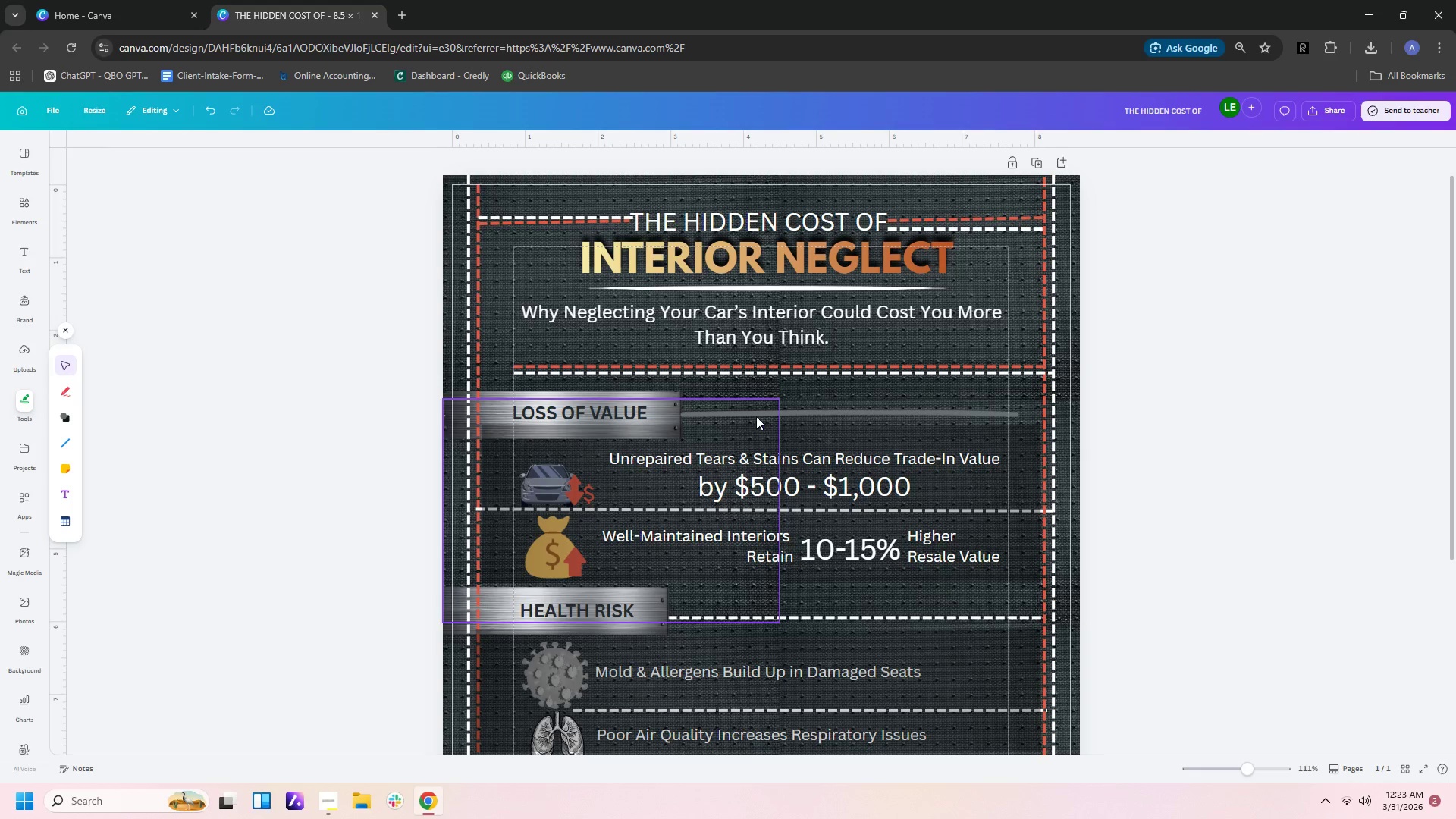 
left_click([747, 415])
 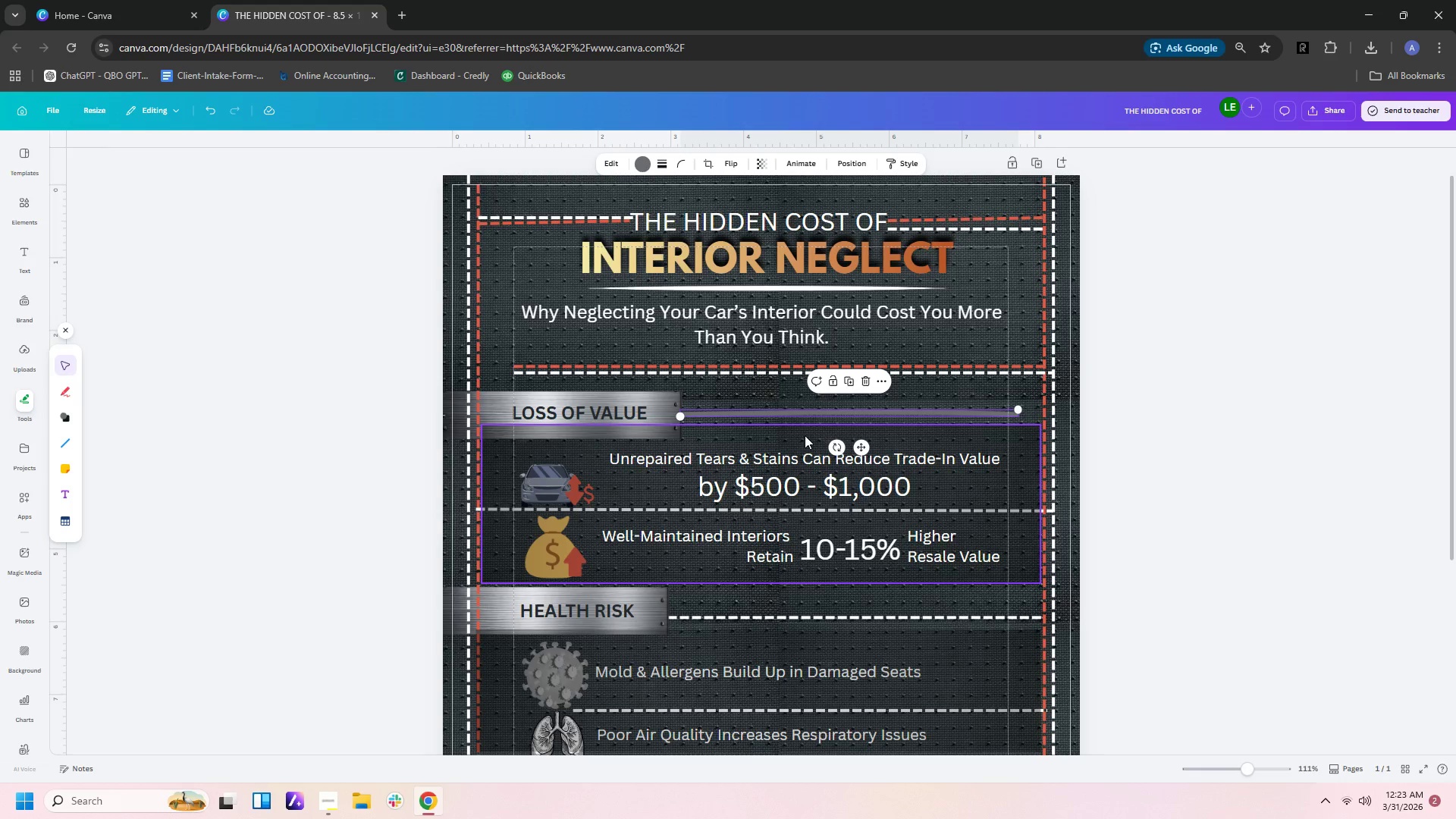 
wait(9.72)
 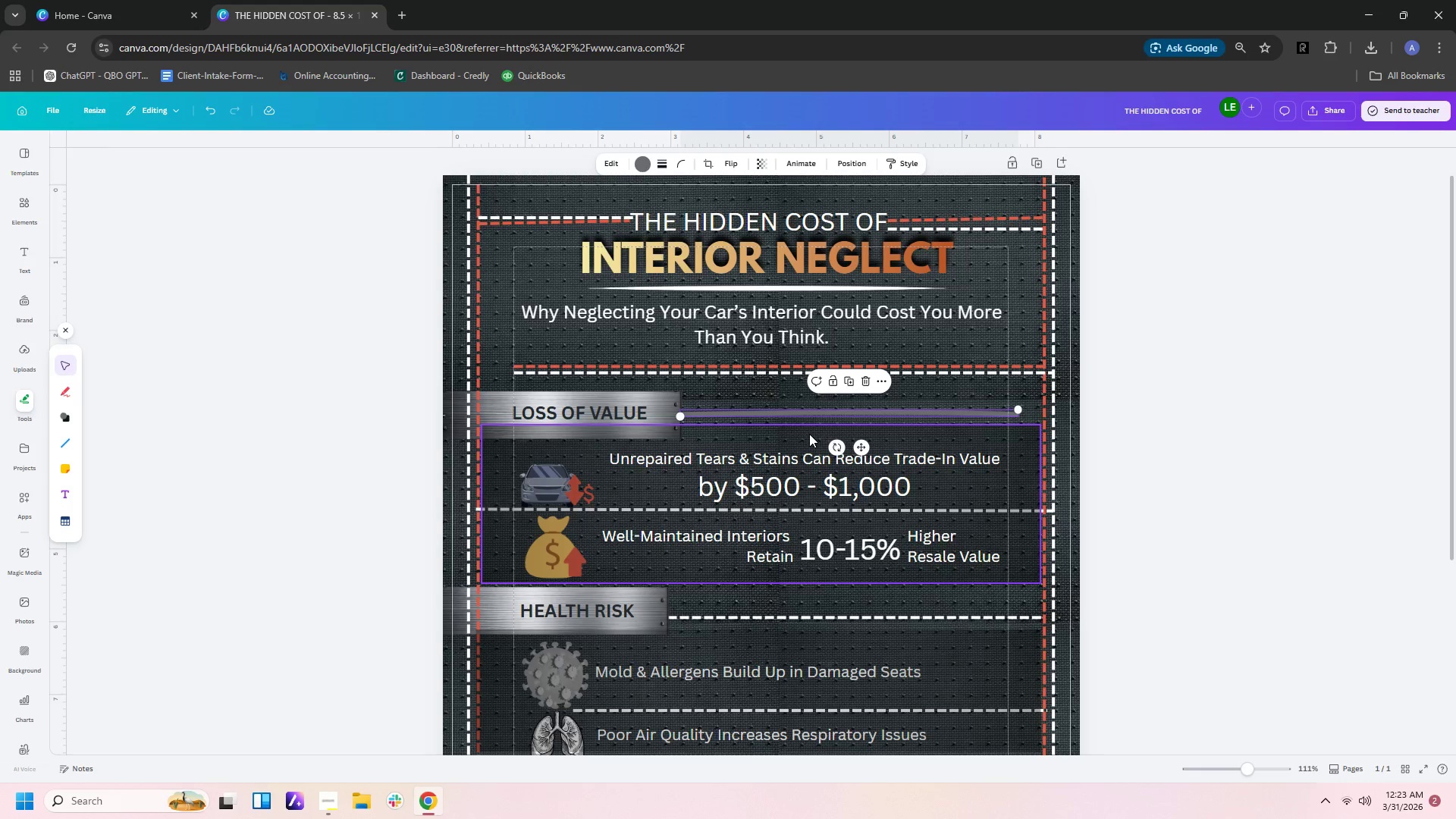 
key(Control+C)
 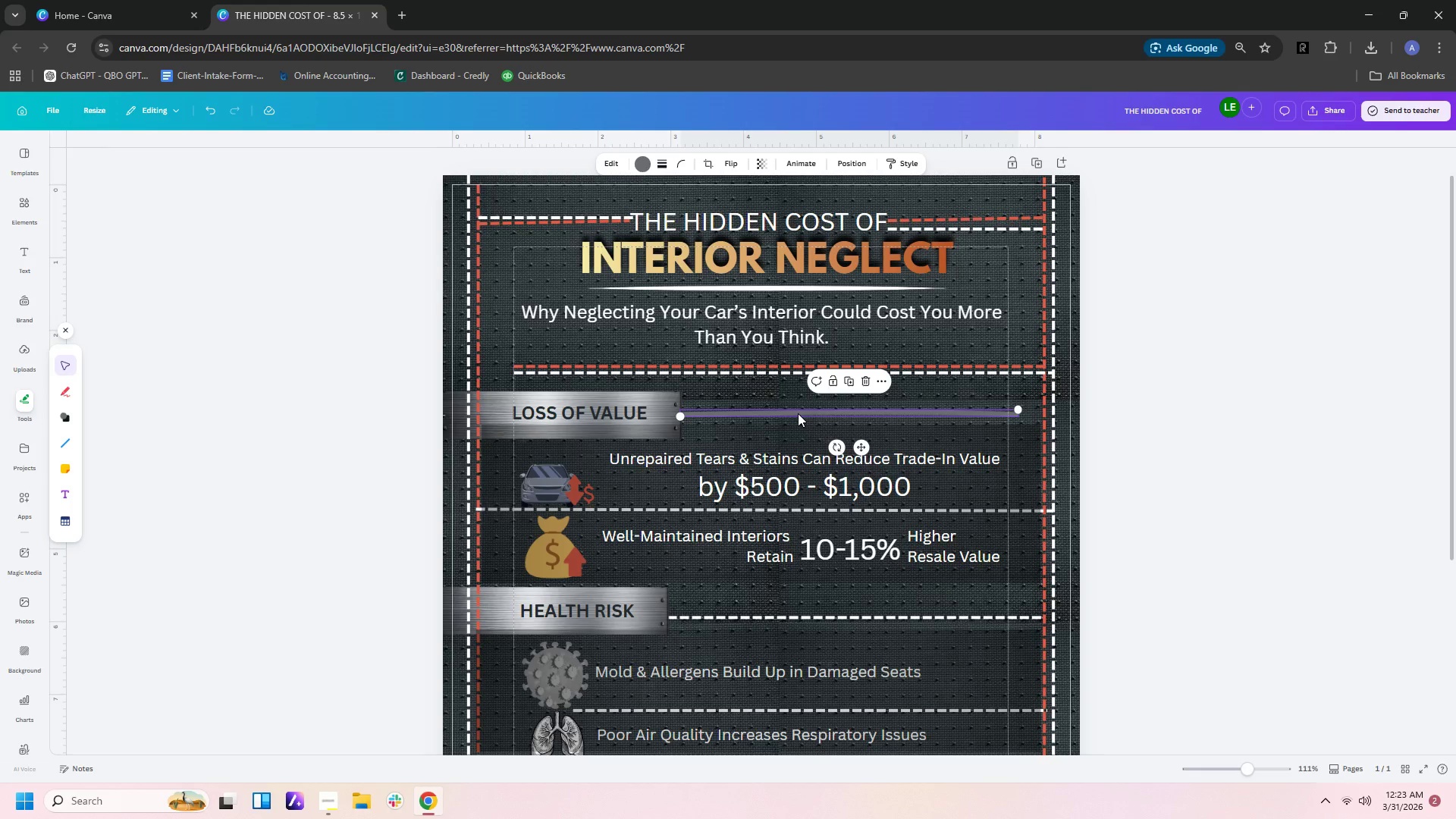 
key(Control+V)
 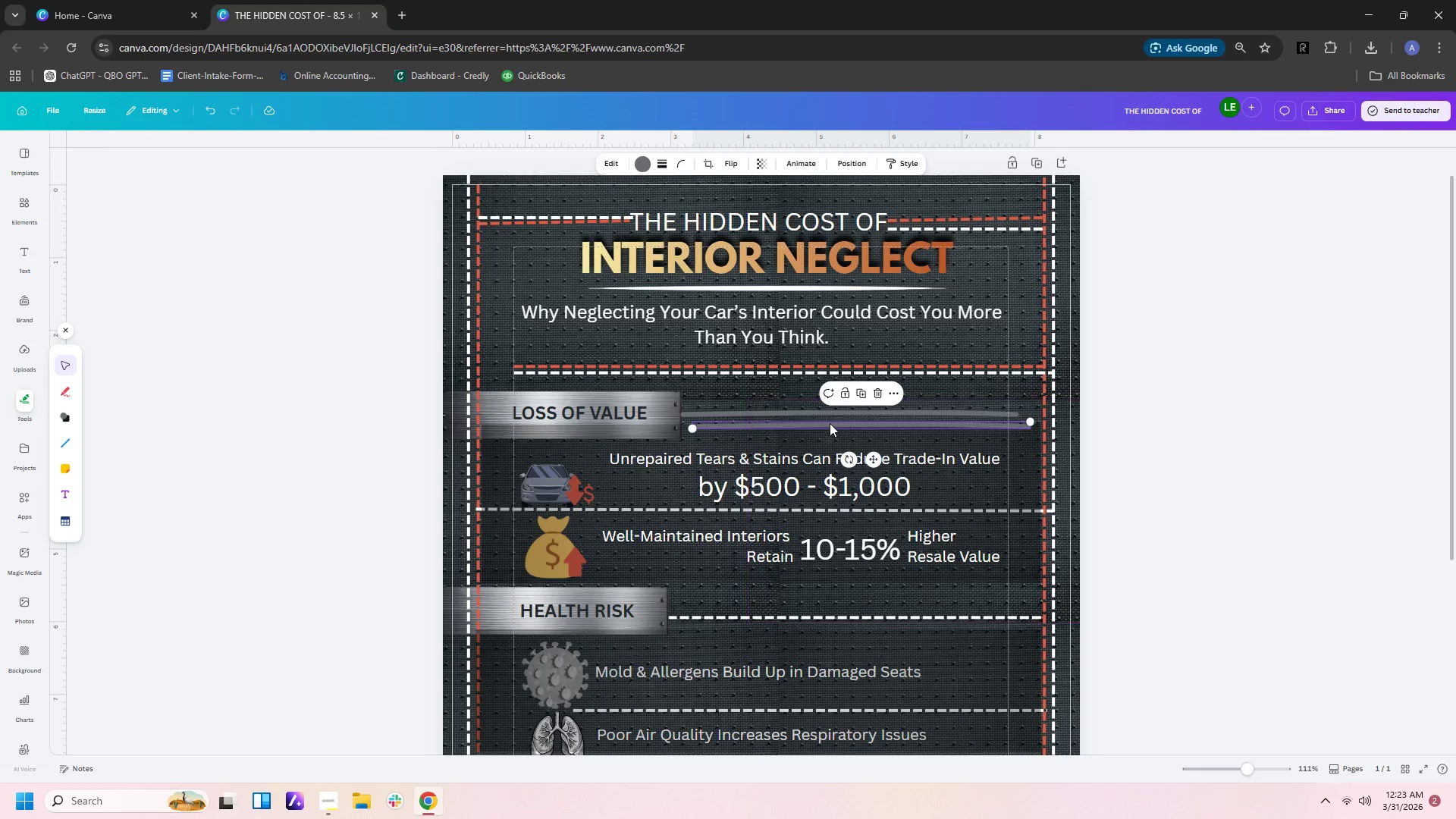 
left_click_drag(start_coordinate=[830, 425], to_coordinate=[809, 590])
 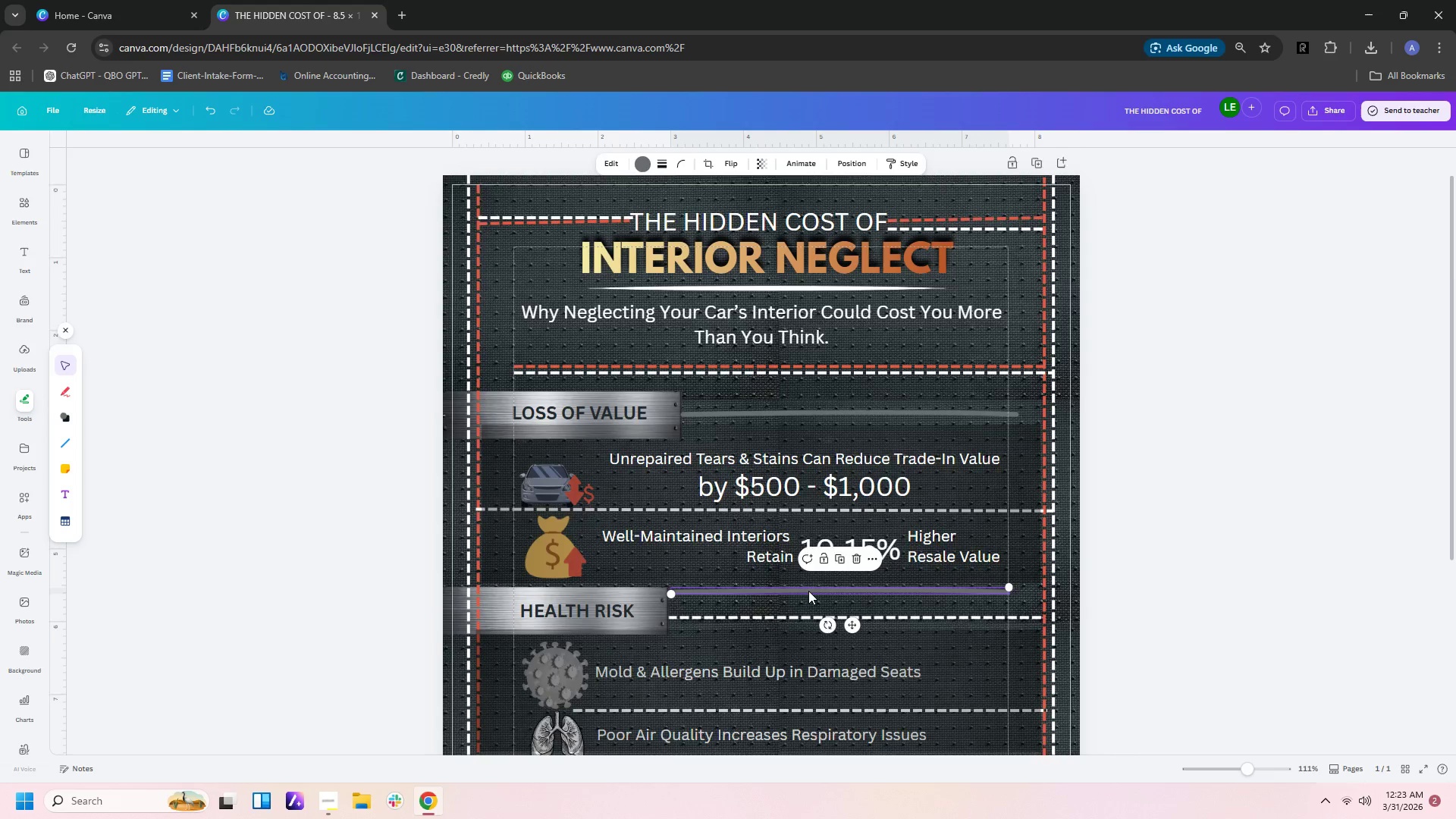 
scroll: coordinate [808, 591], scroll_direction: down, amount: 4.0
 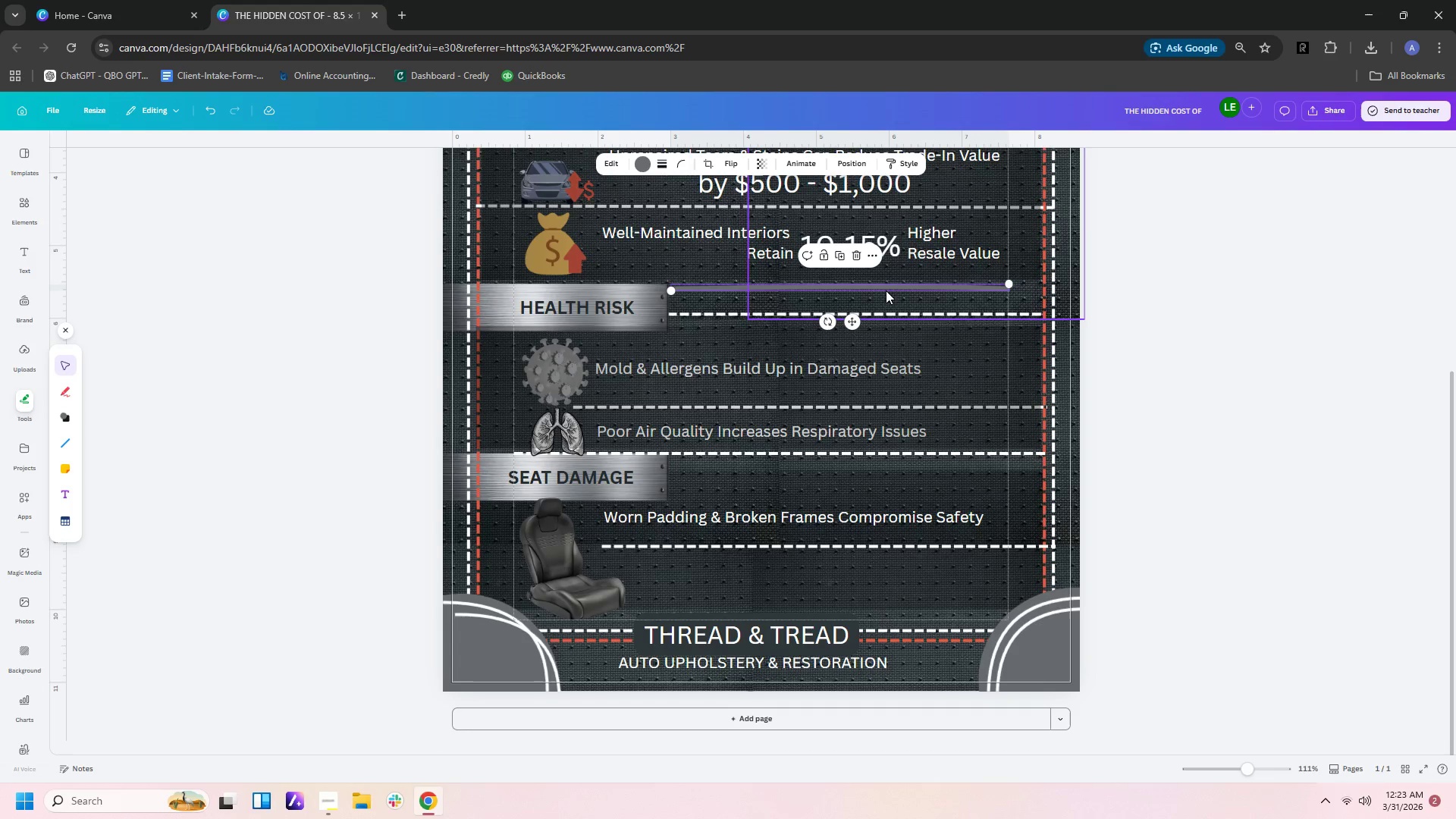 
left_click_drag(start_coordinate=[886, 286], to_coordinate=[801, 648])
 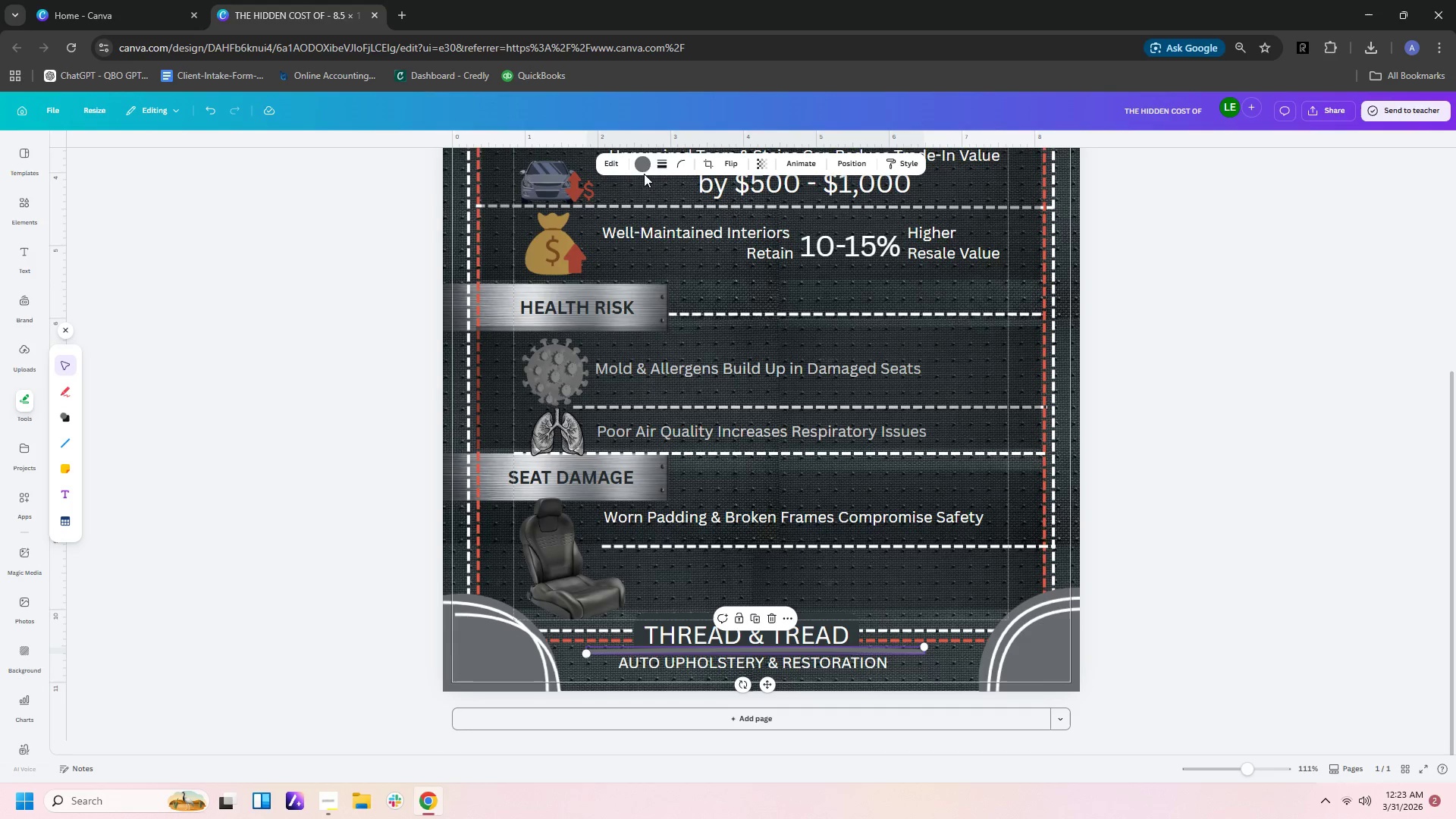 
left_click([642, 164])
 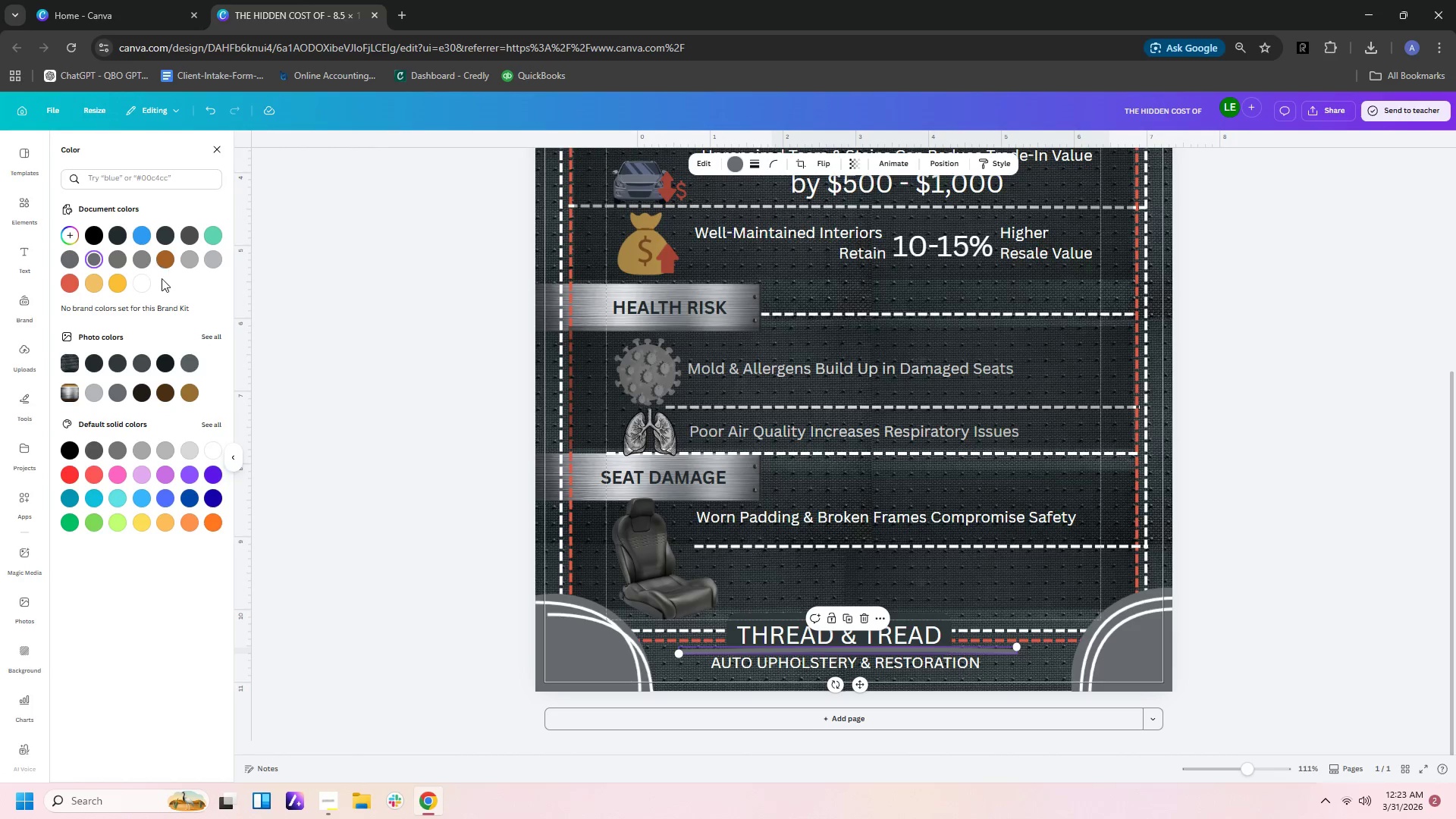 
left_click([144, 286])
 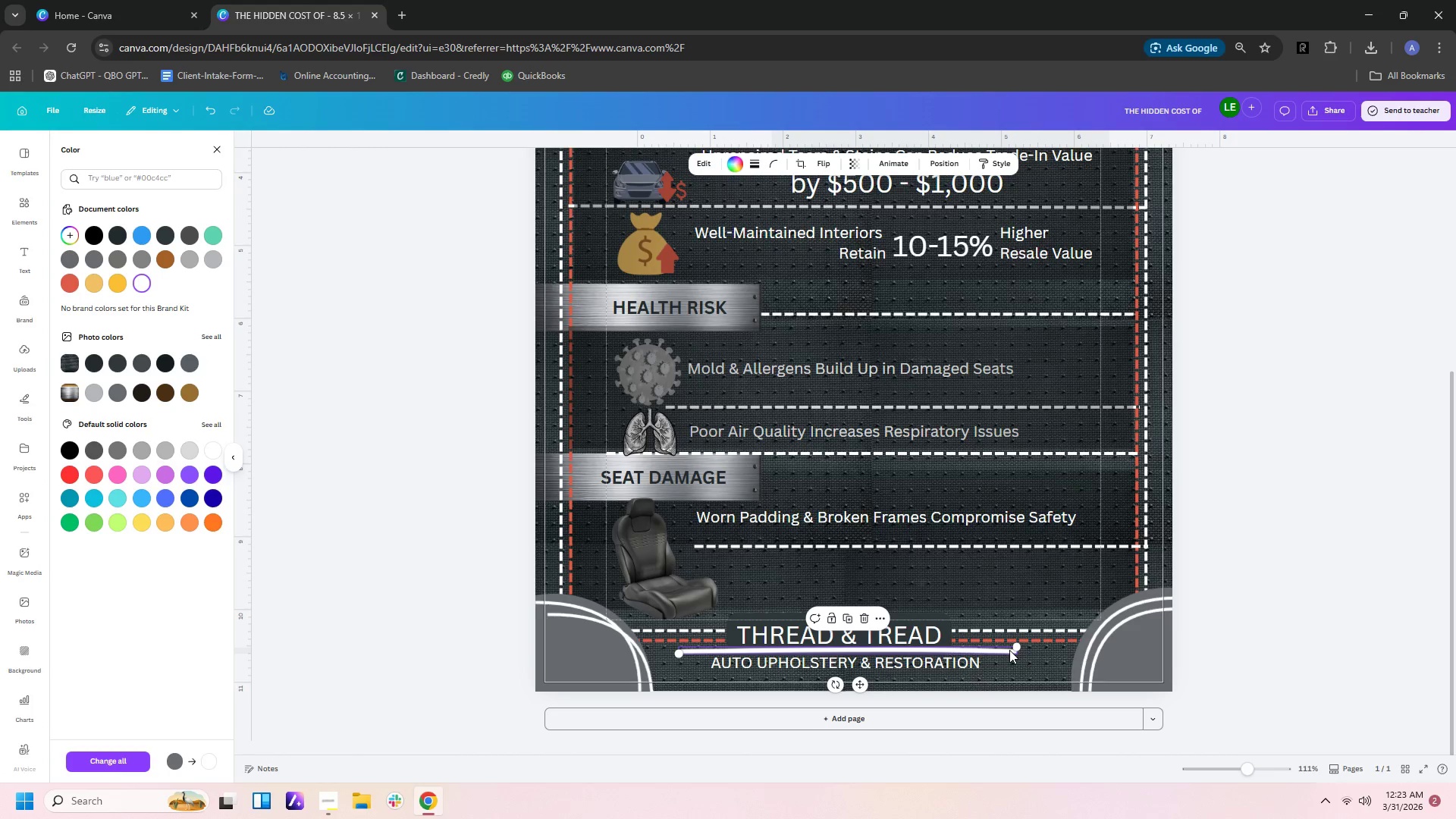 
key(Delete)
 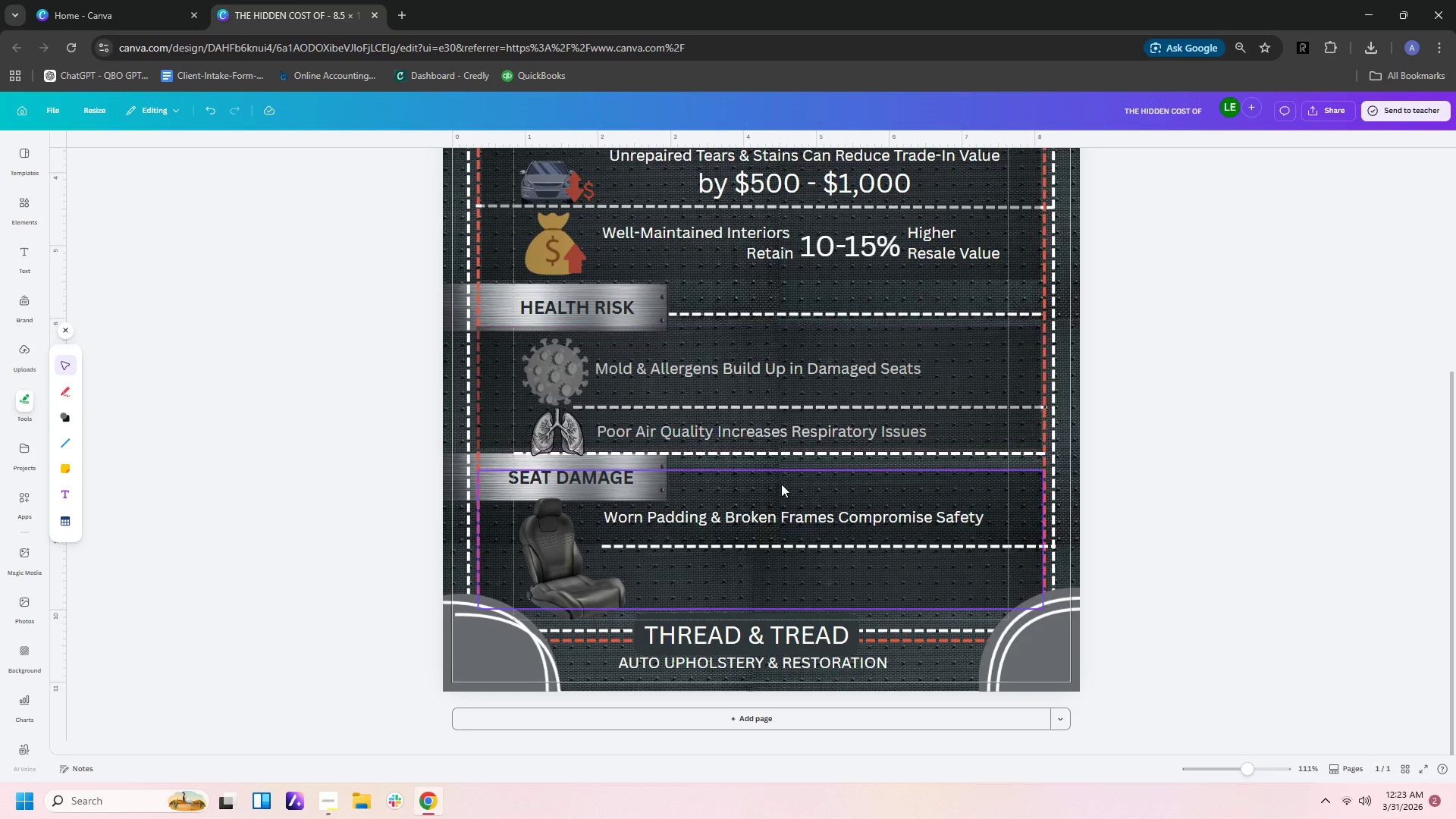 
left_click([775, 543])
 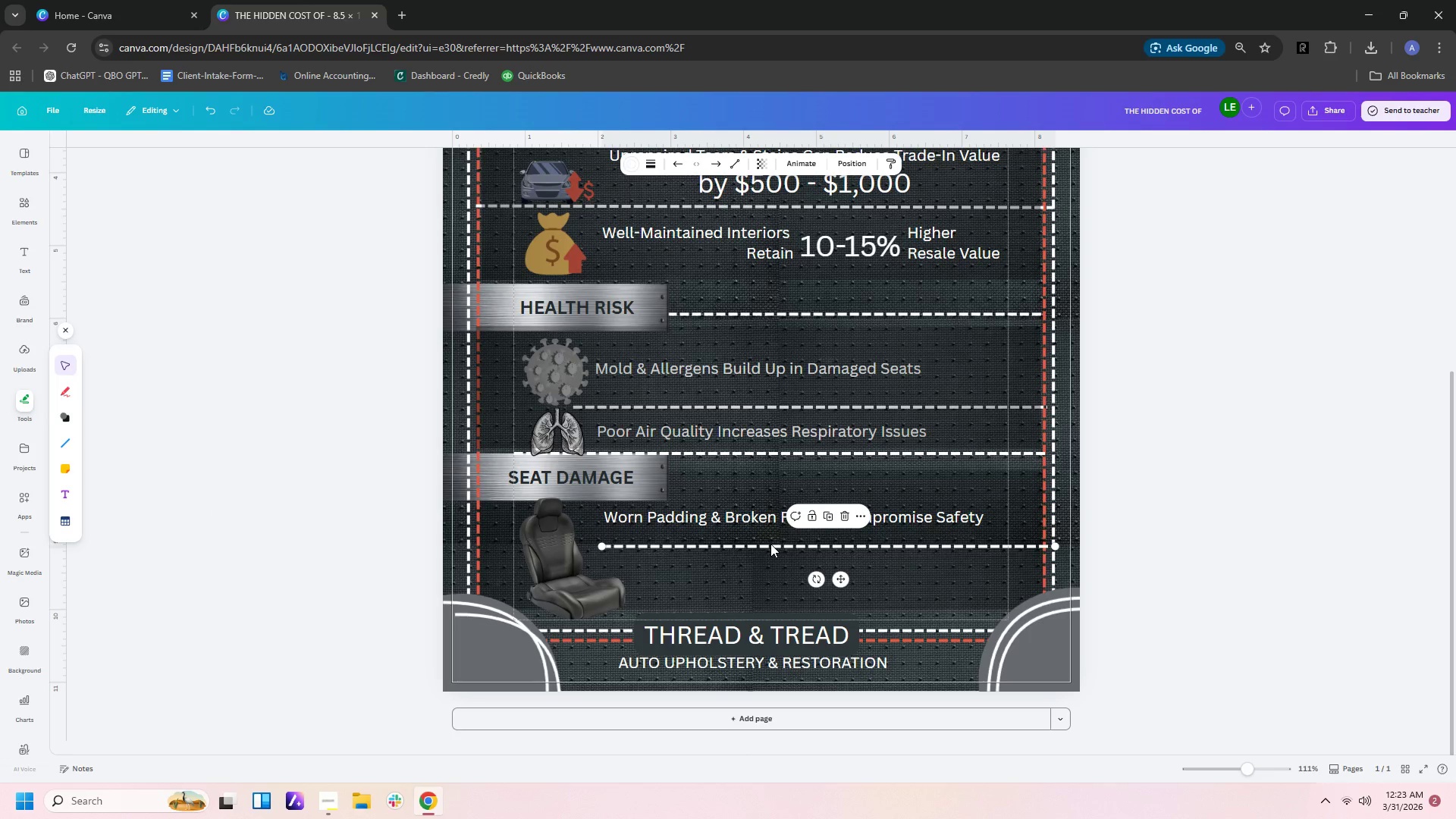 
key(Control+C)
 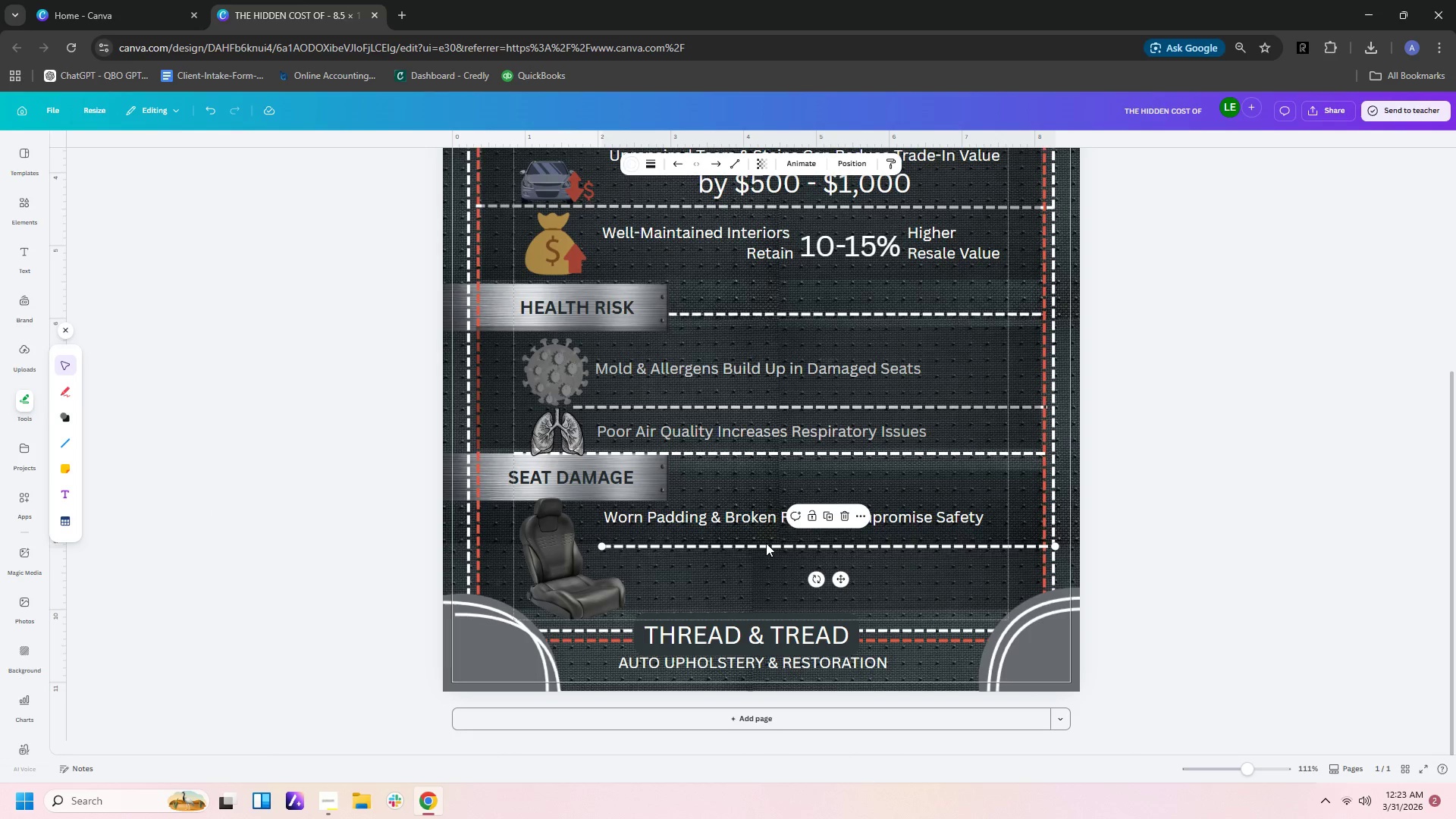 
key(Control+V)
 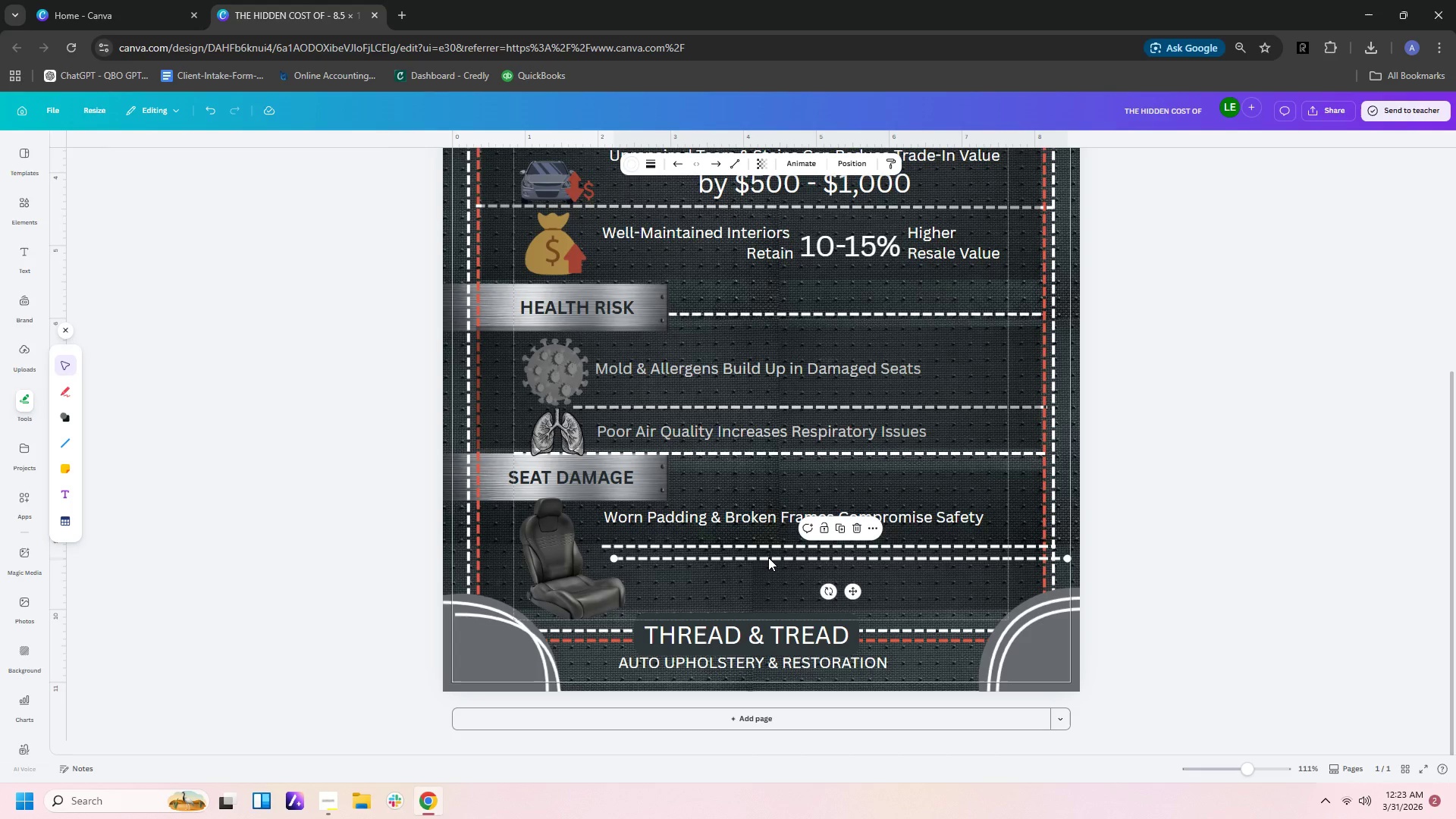 
left_click_drag(start_coordinate=[768, 557], to_coordinate=[720, 651])
 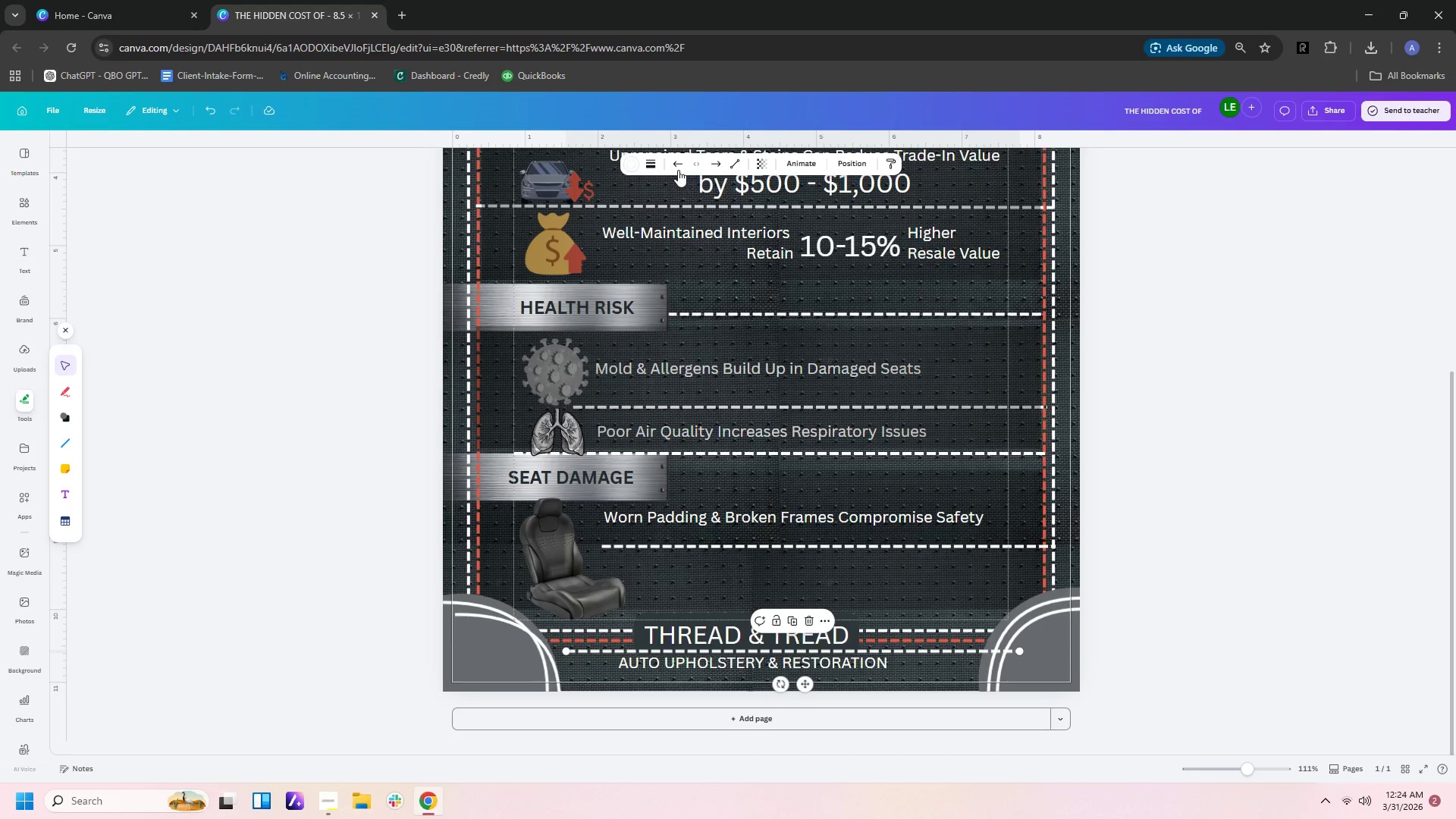 
left_click([650, 169])
 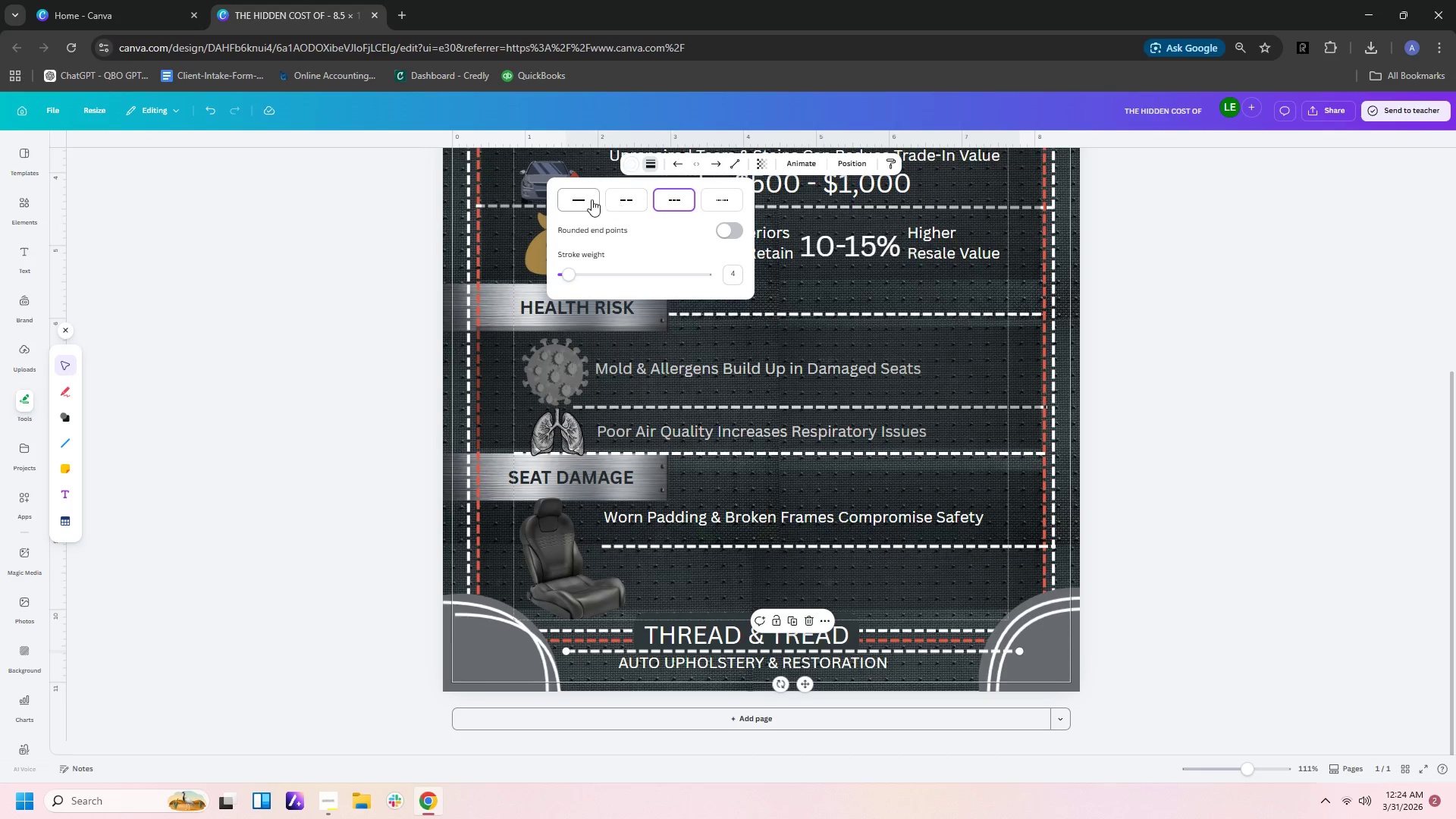 
left_click([589, 199])
 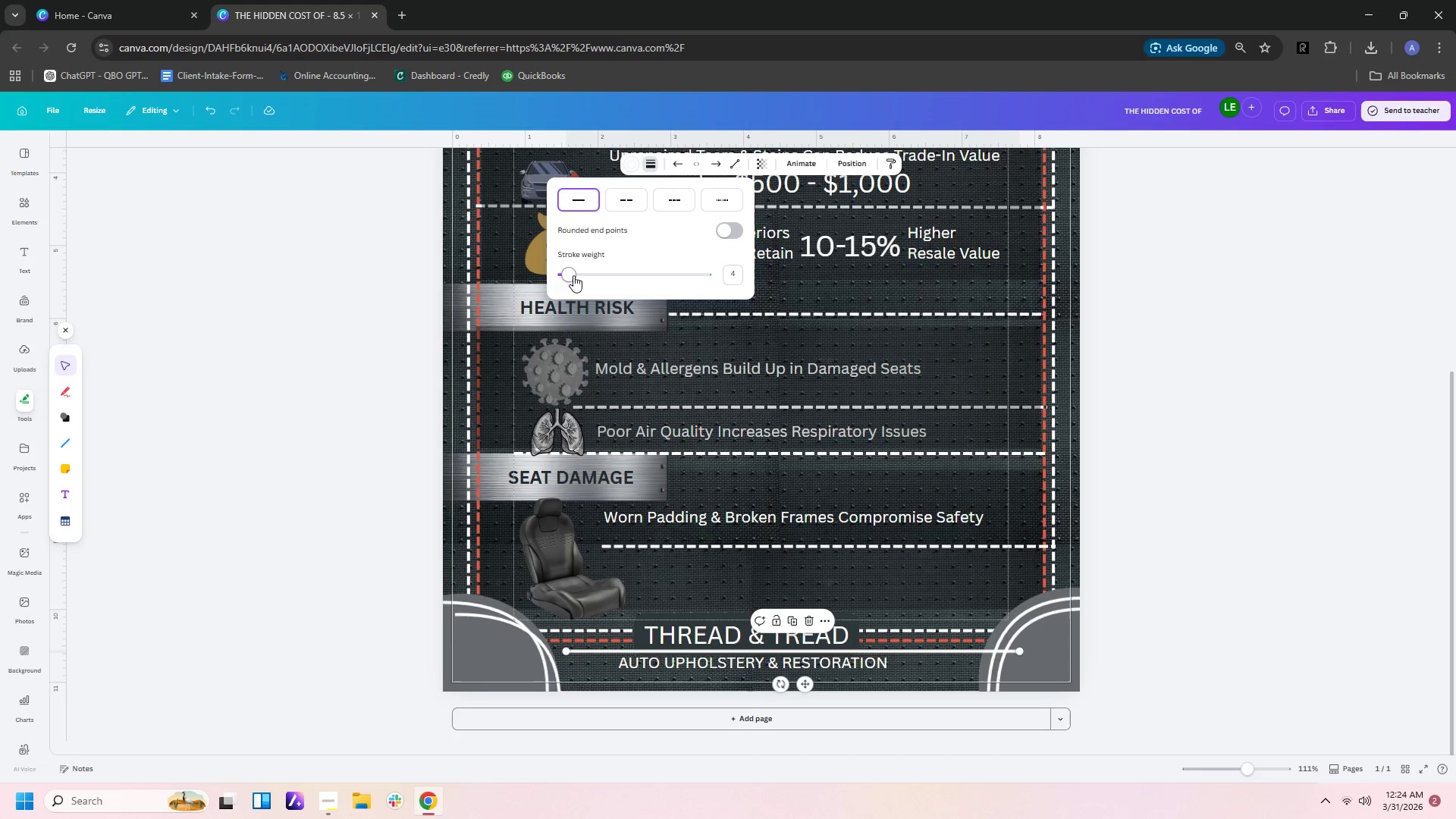 
left_click_drag(start_coordinate=[568, 275], to_coordinate=[563, 275])
 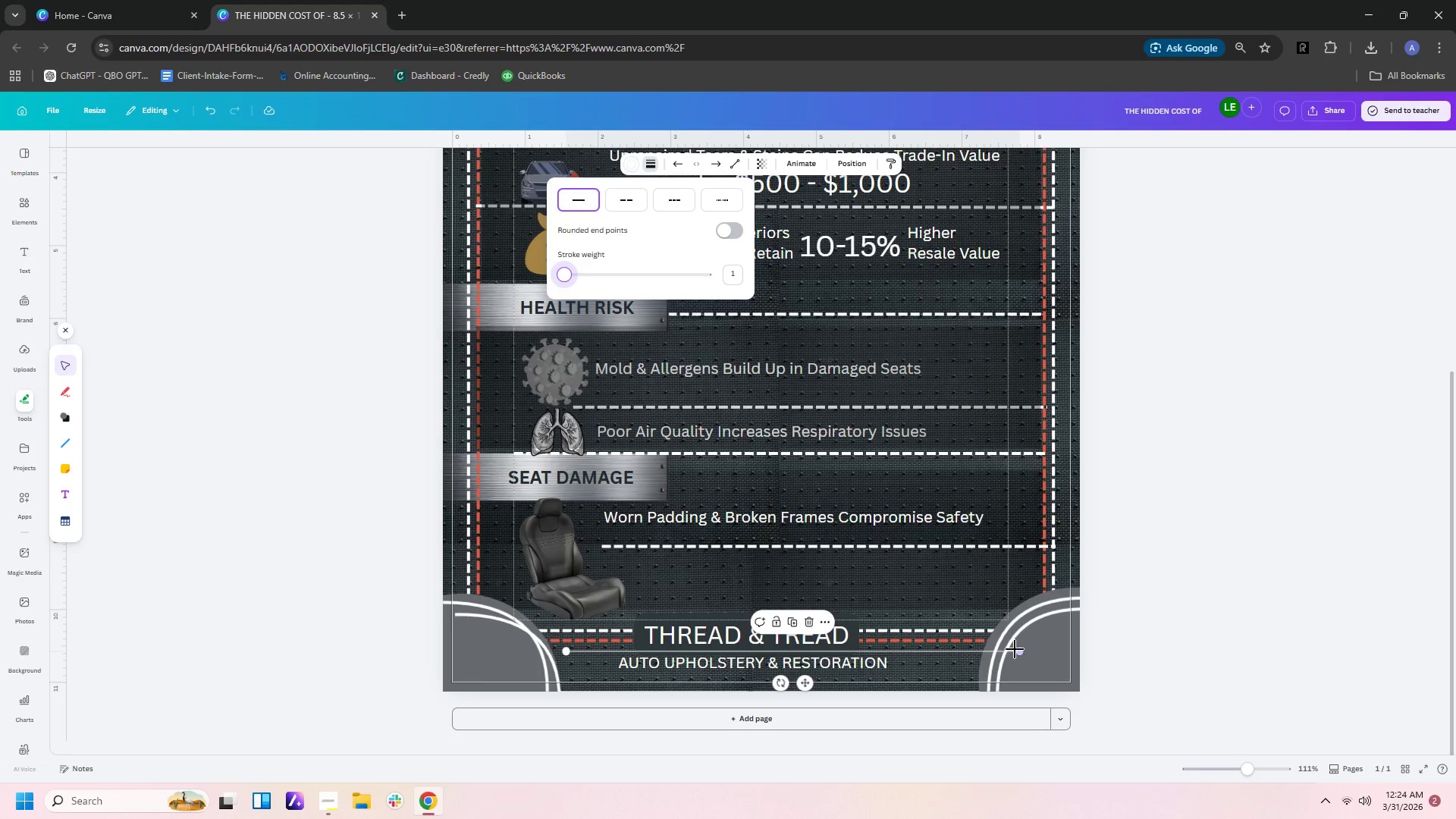 
left_click_drag(start_coordinate=[1017, 650], to_coordinate=[883, 648])
 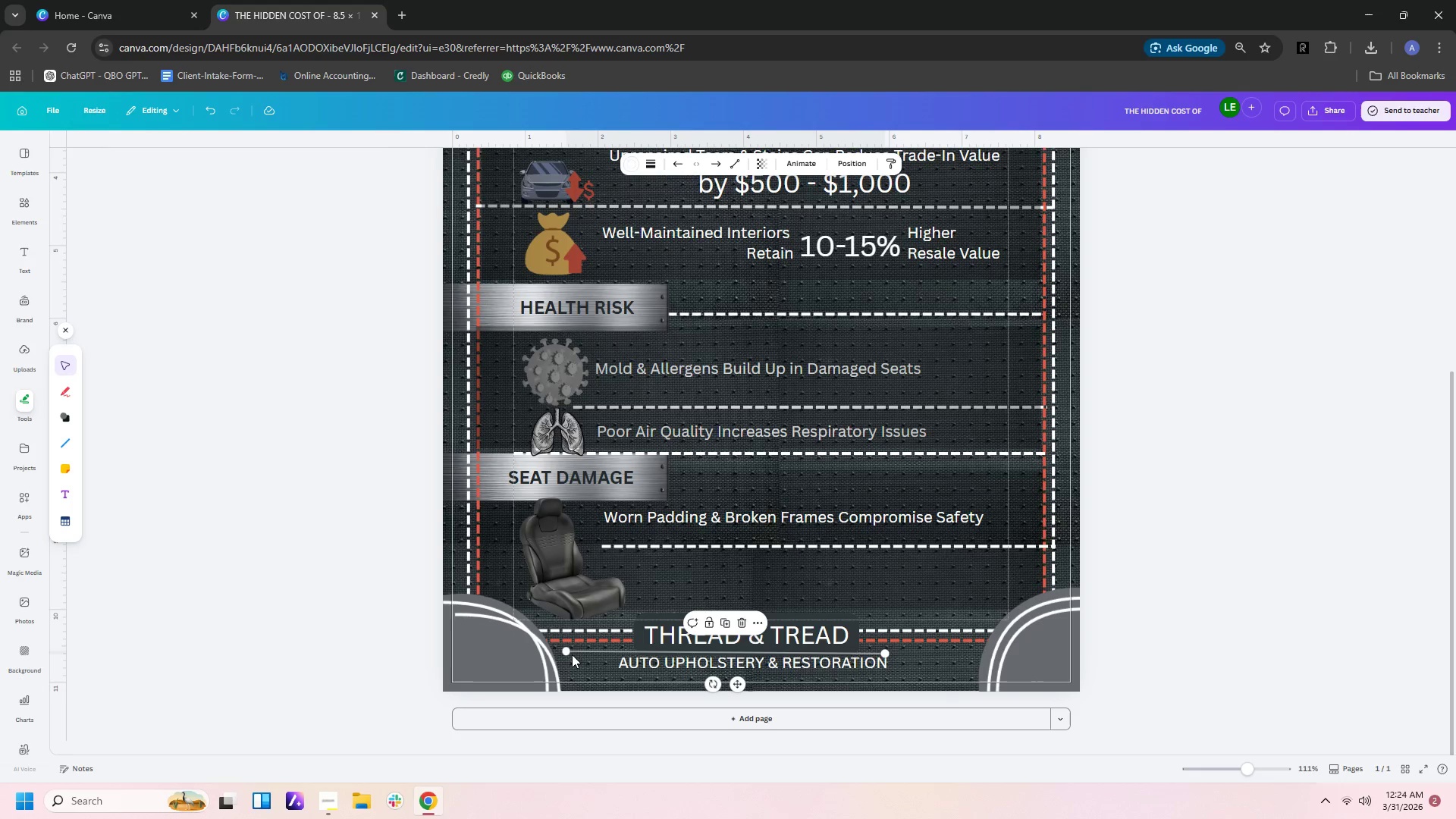 
left_click_drag(start_coordinate=[566, 653], to_coordinate=[623, 660])
 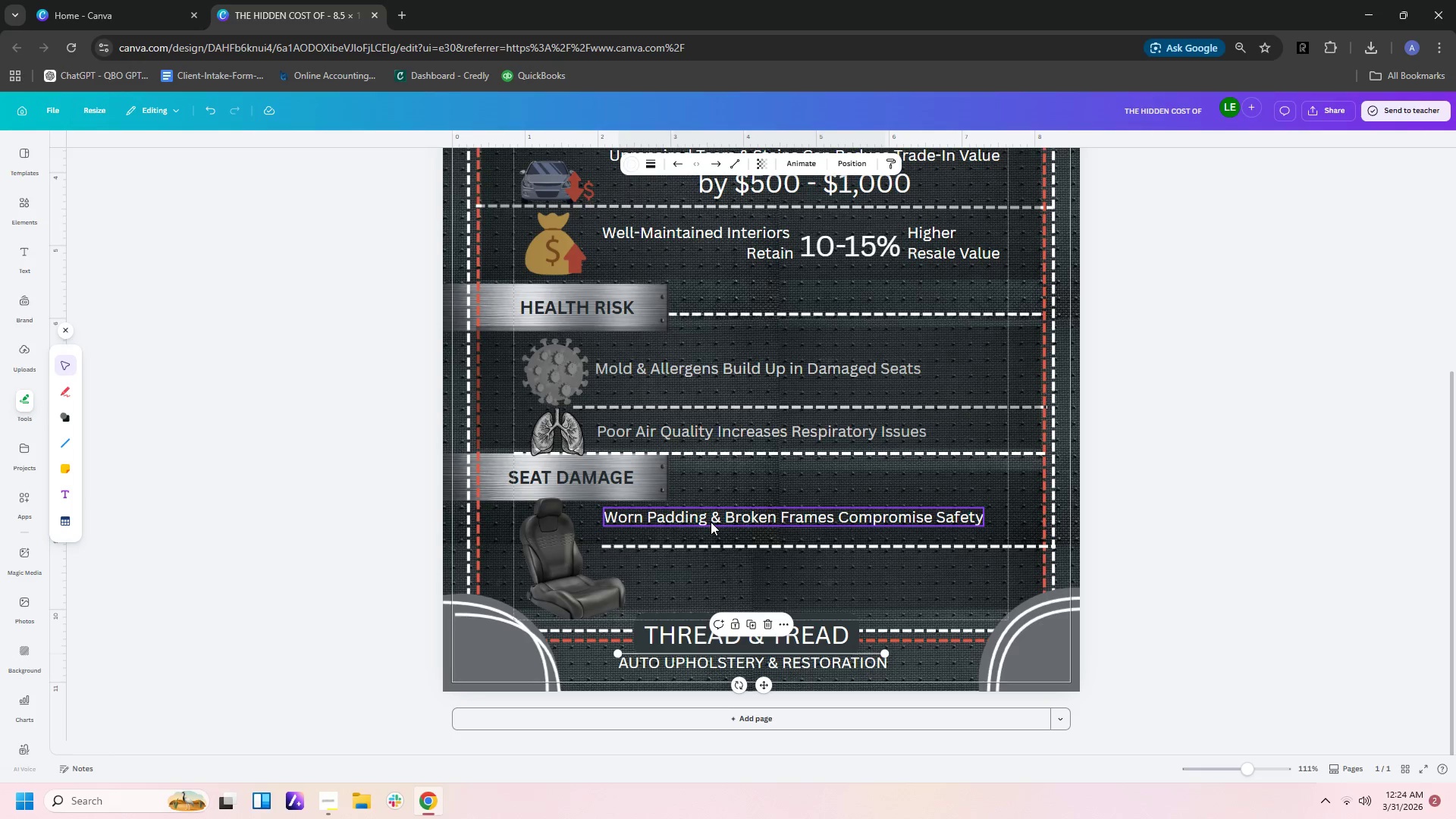 
wait(12.86)
 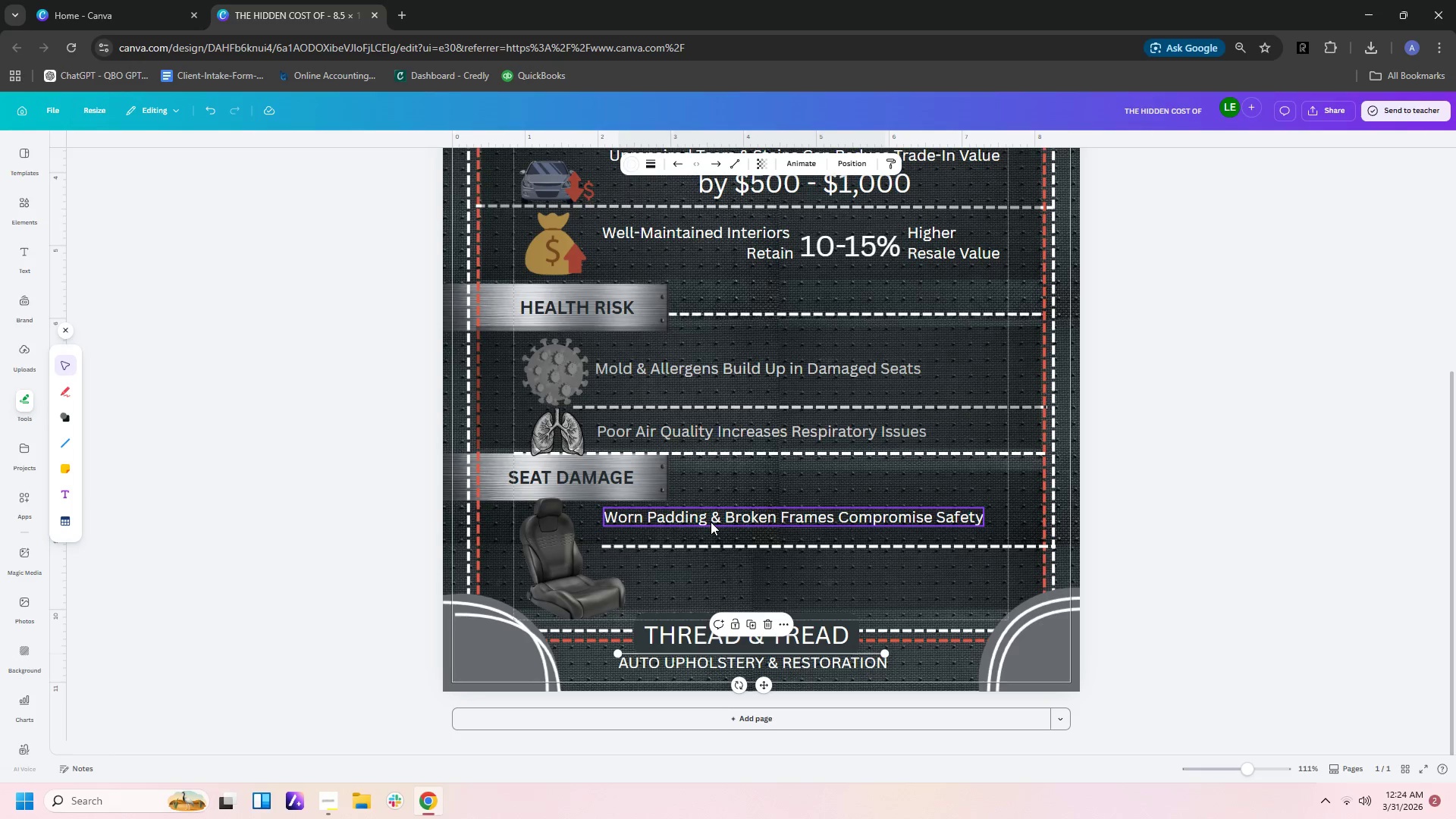 
left_click([647, 166])
 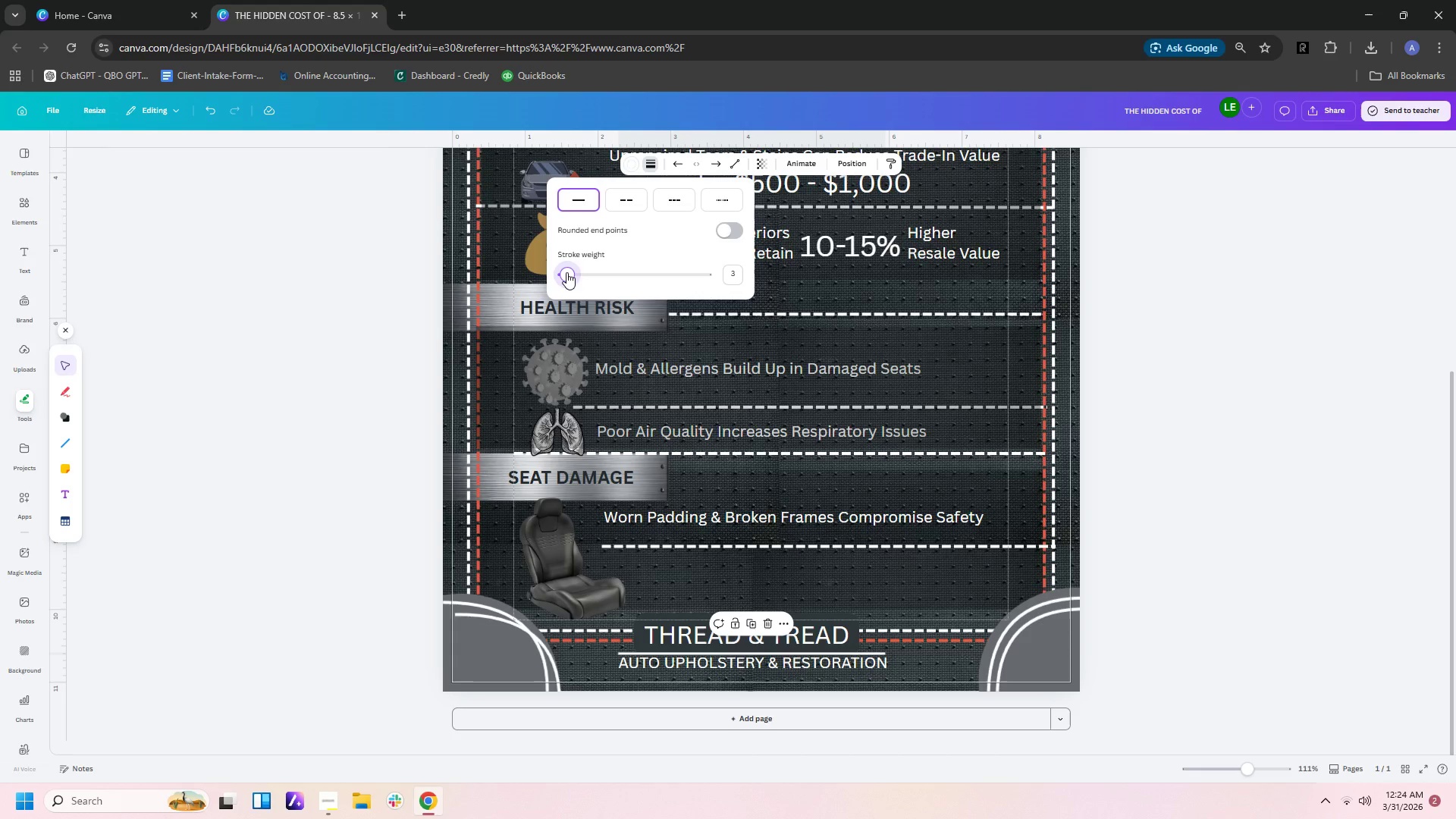 
wait(10.7)
 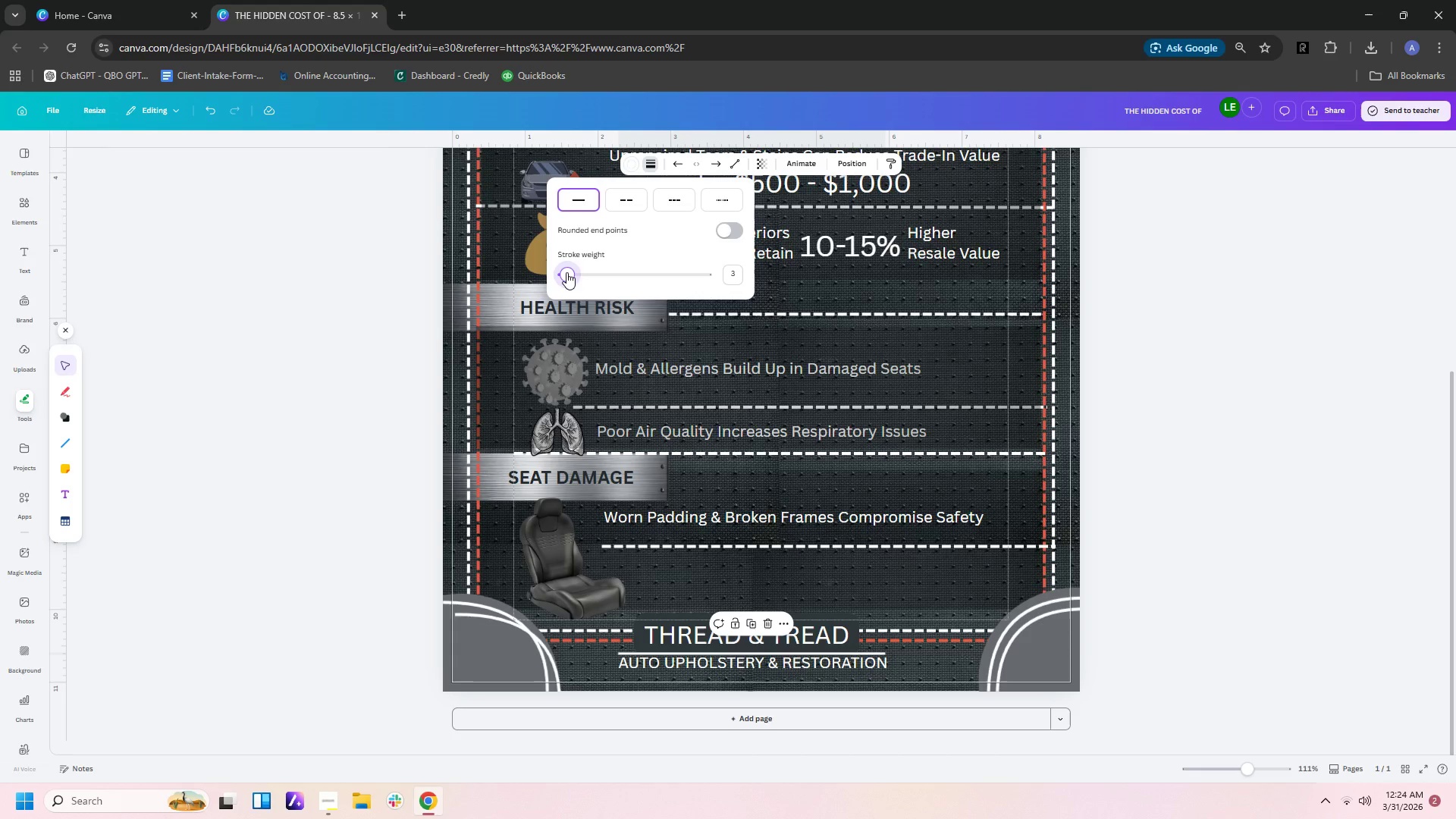 
left_click([1194, 626])
 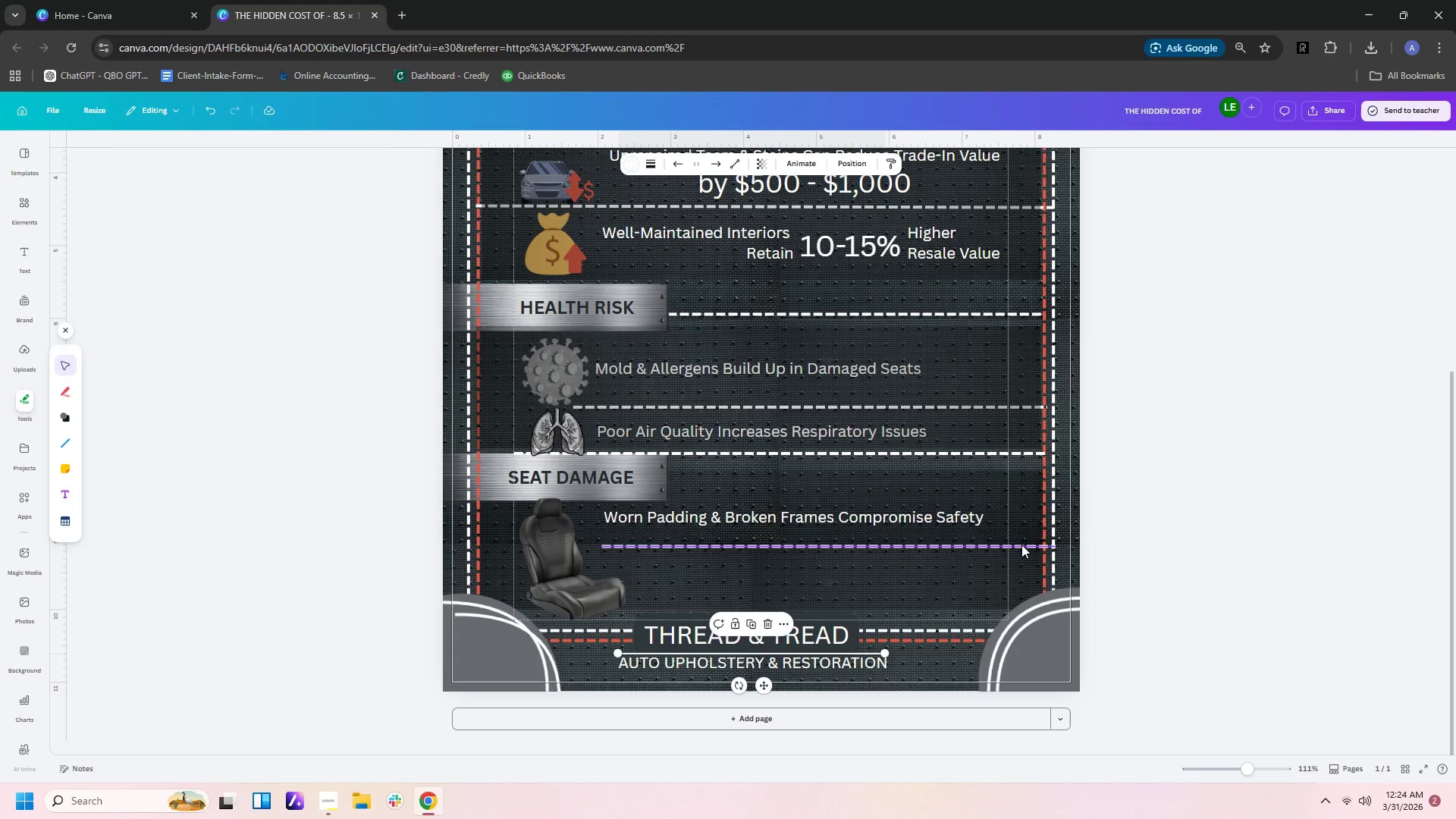 
left_click([1020, 544])
 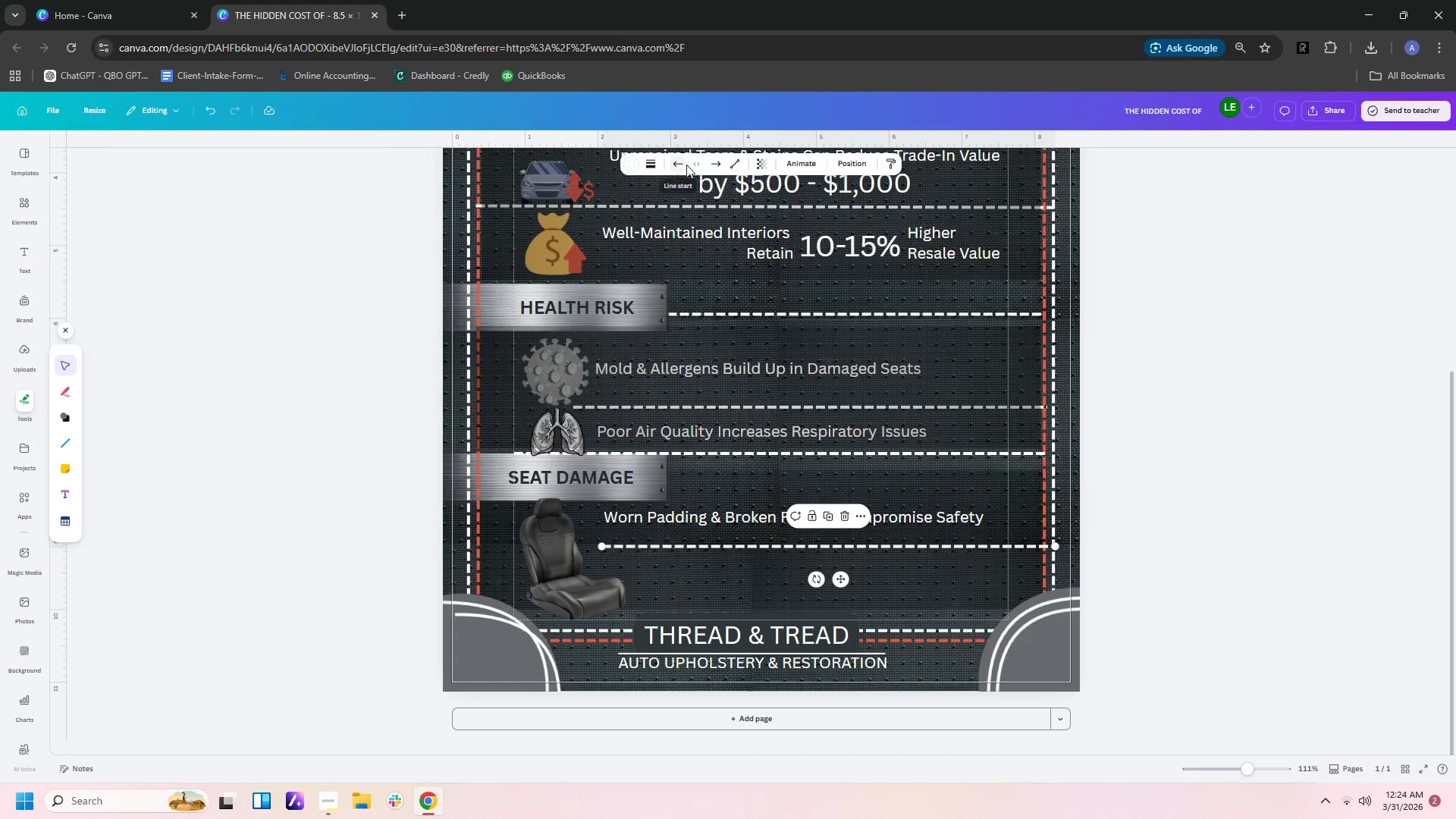 
left_click([650, 165])
 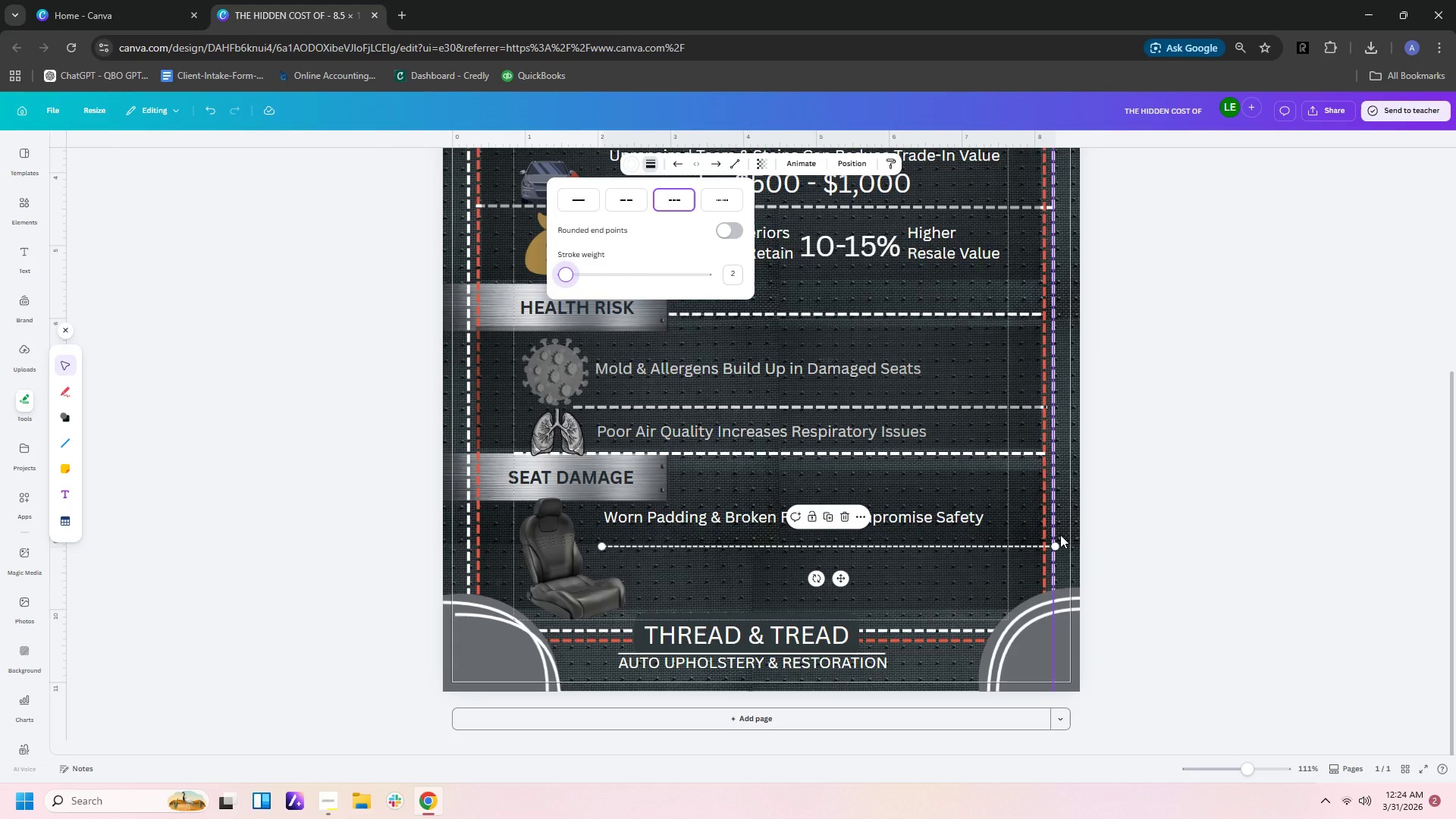 
wait(5.58)
 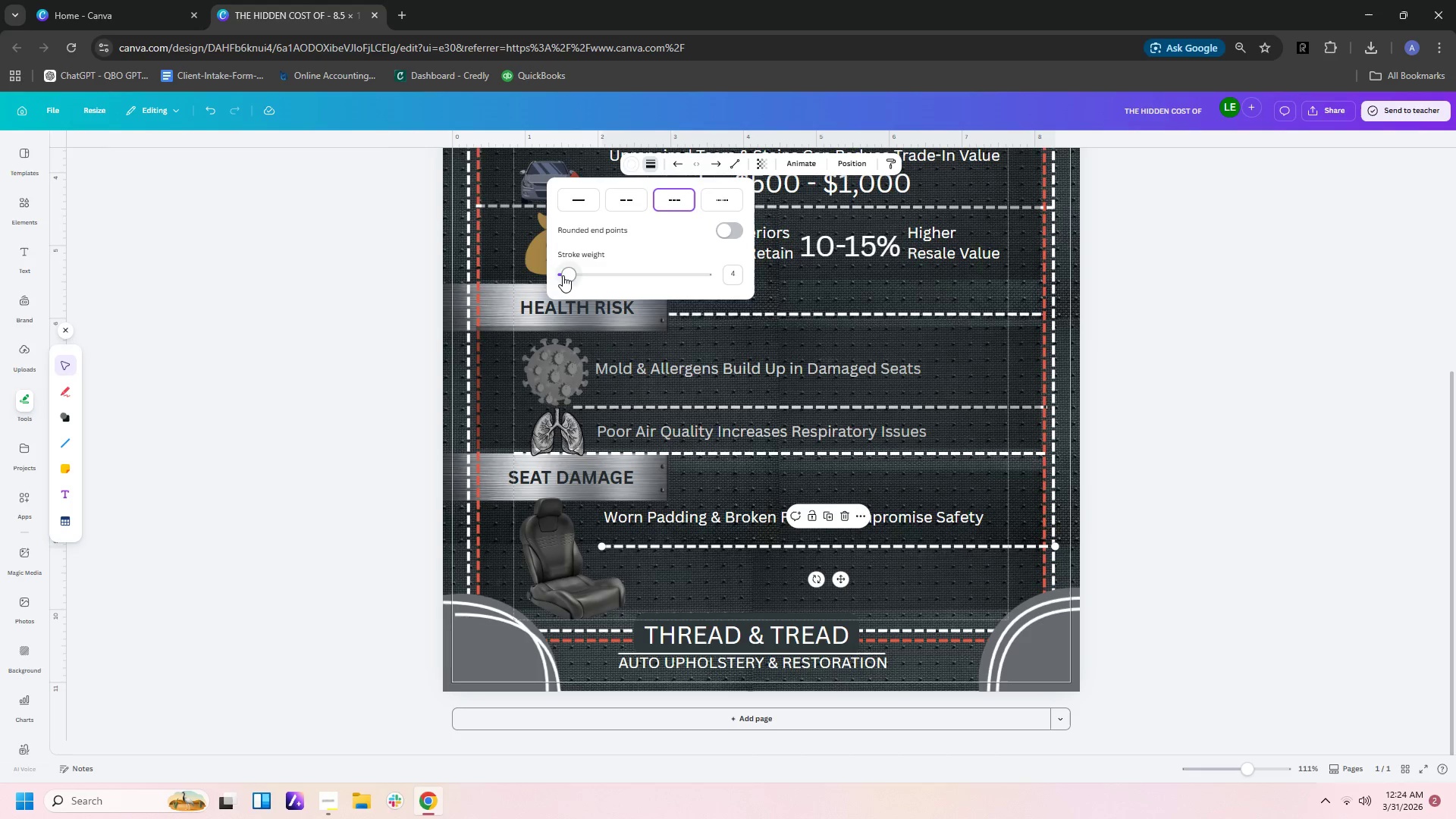 
left_click([996, 450])
 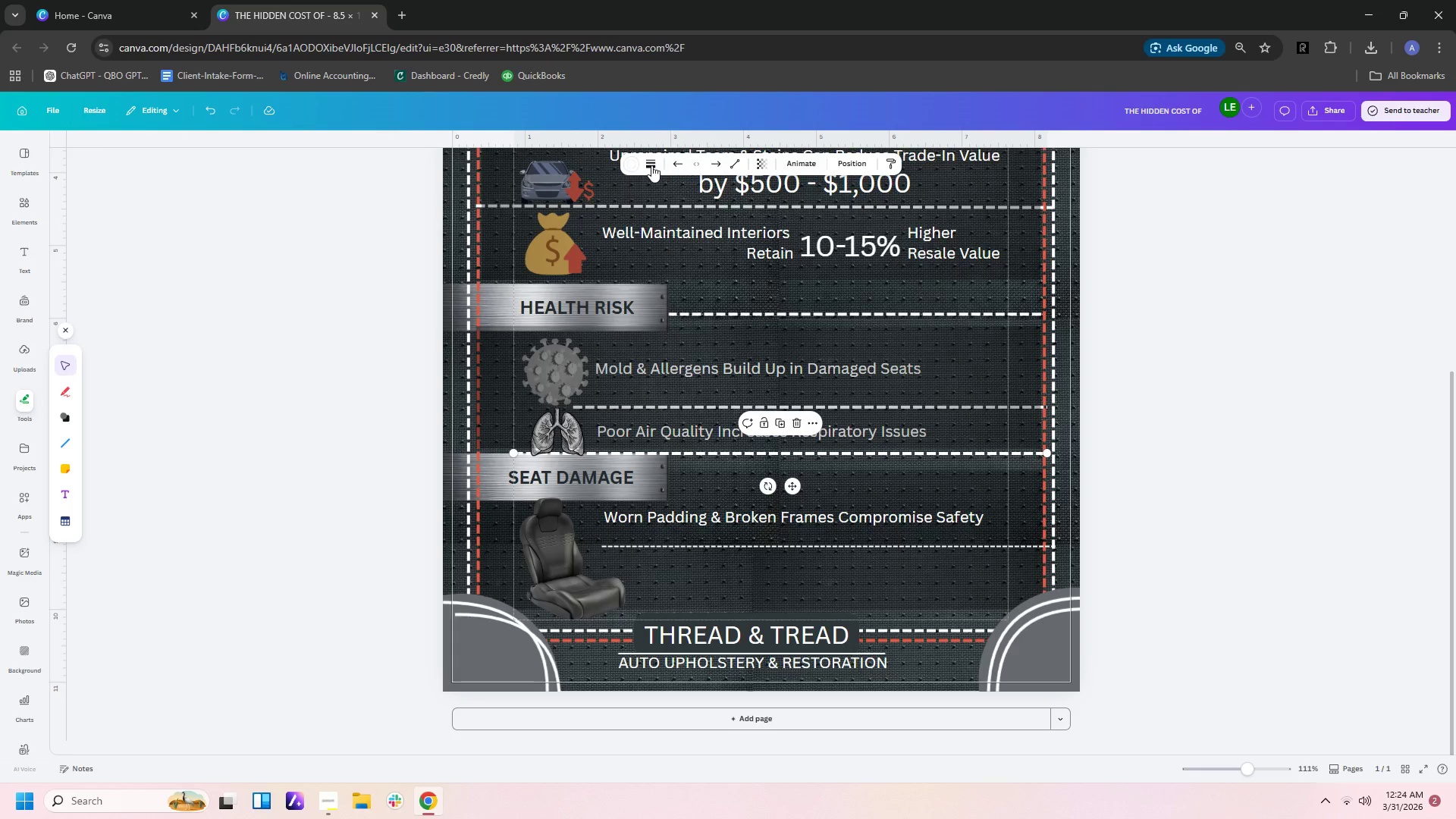 
left_click([651, 165])
 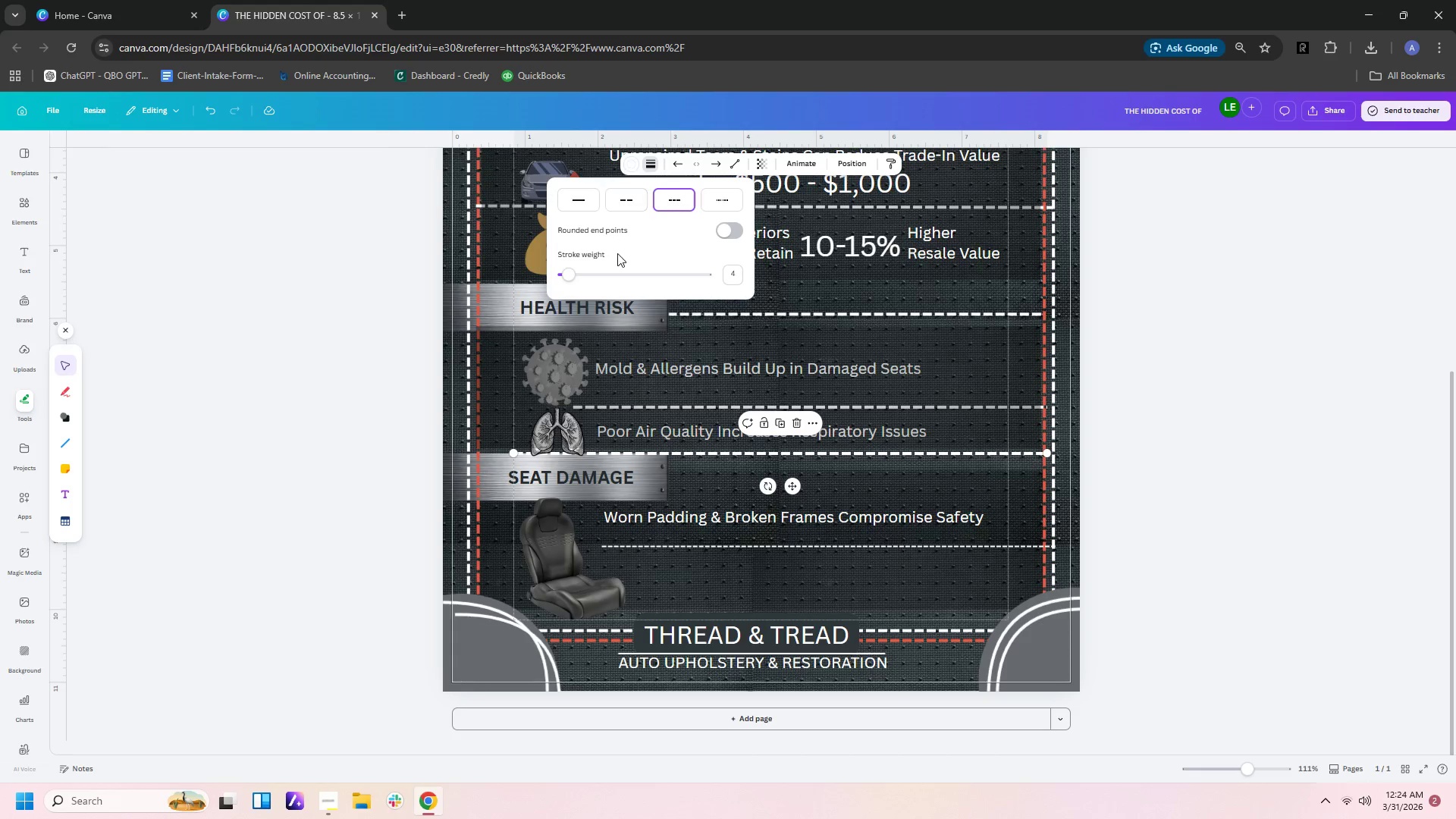 
left_click_drag(start_coordinate=[571, 273], to_coordinate=[564, 273])
 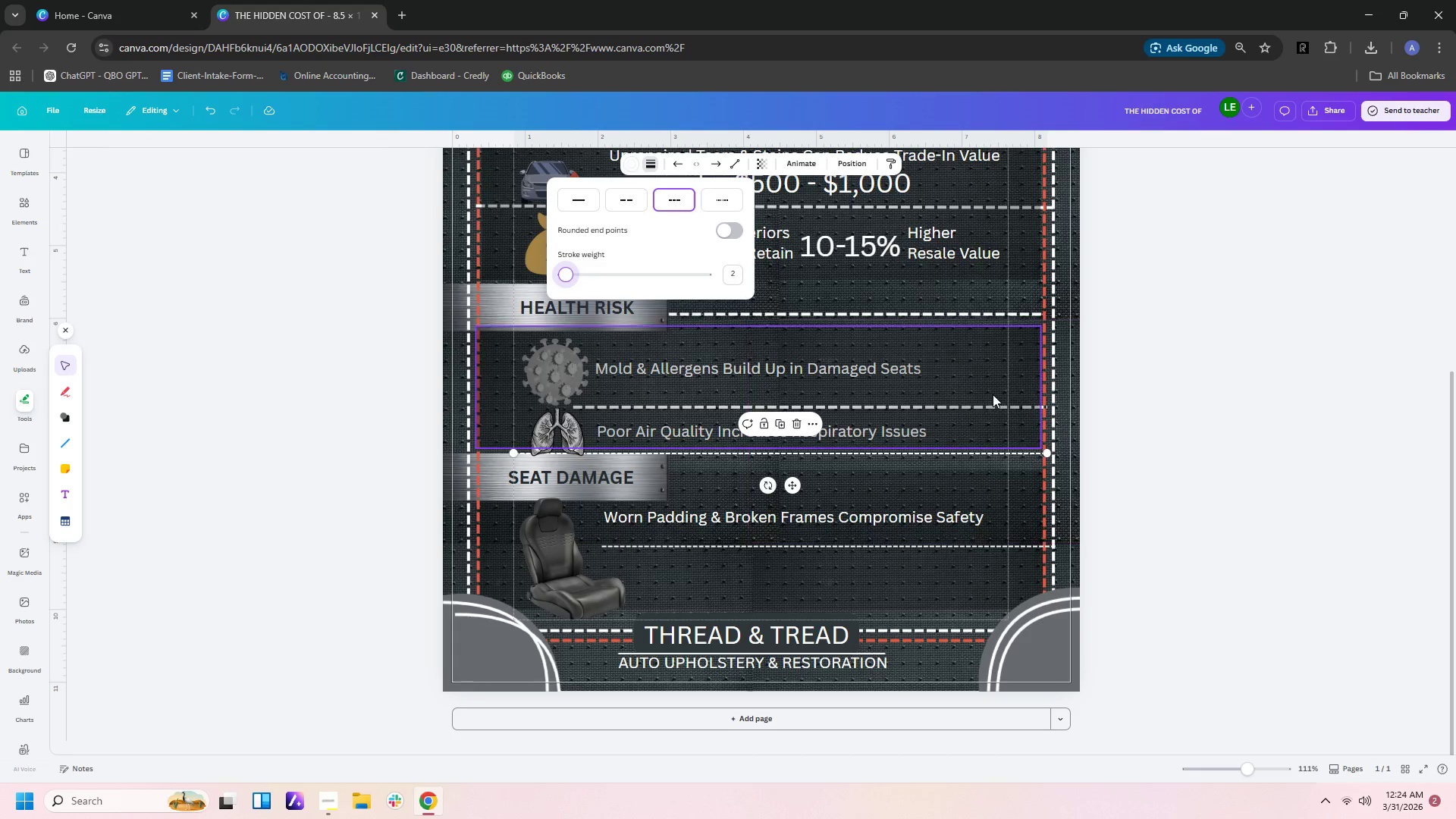 
left_click([981, 404])
 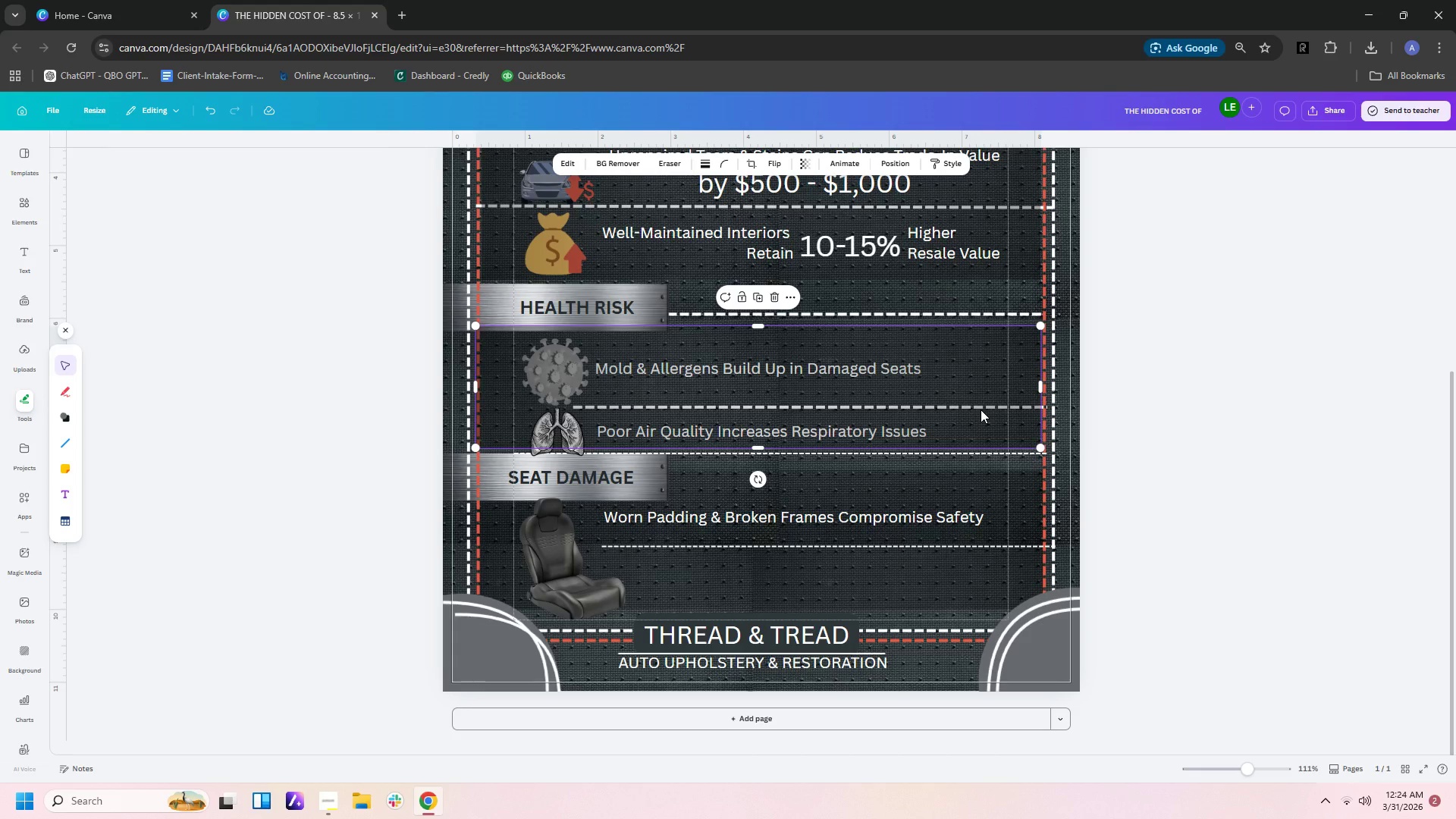 
left_click([981, 410])
 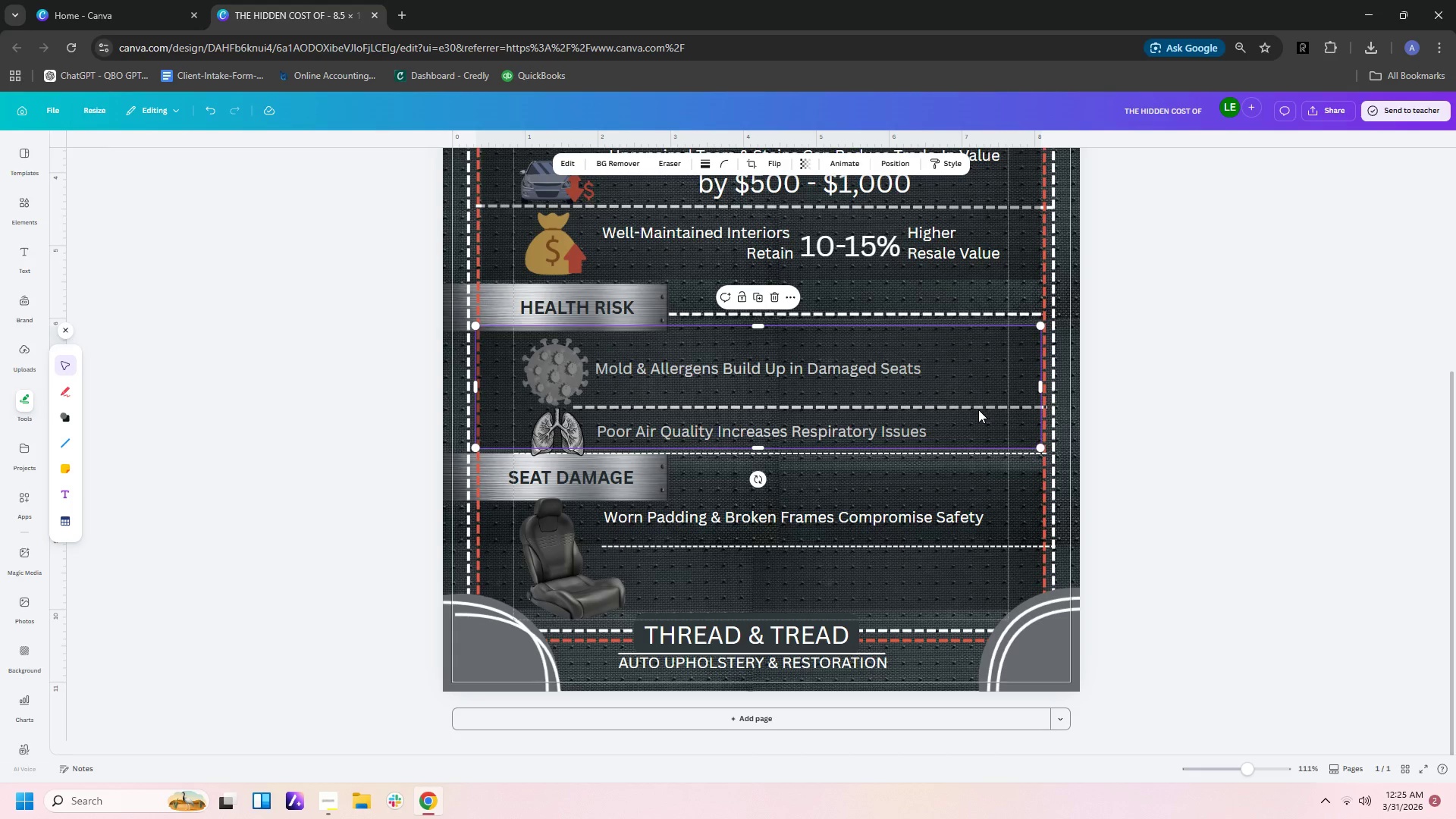 
left_click([978, 410])
 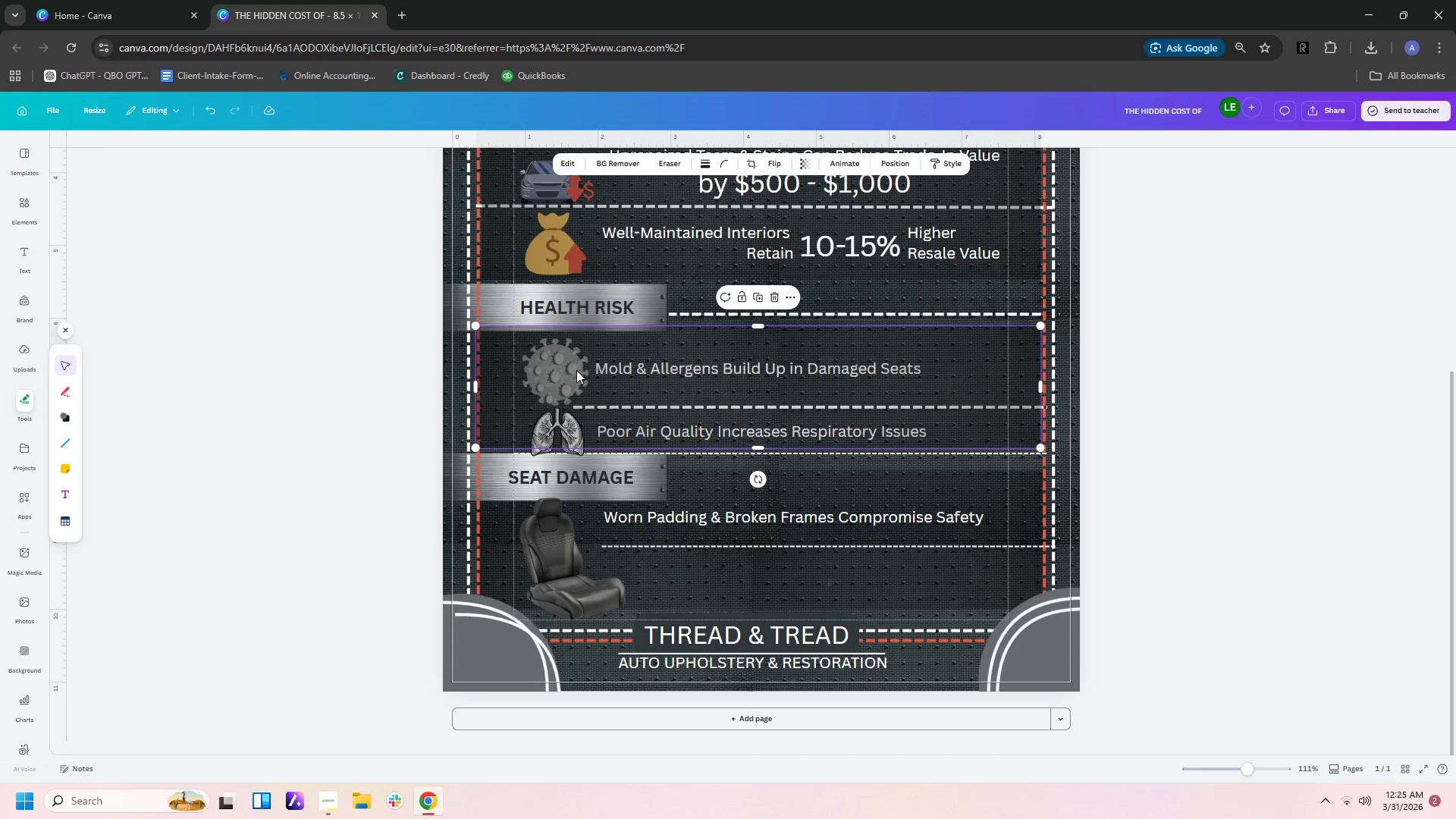 
wait(8.83)
 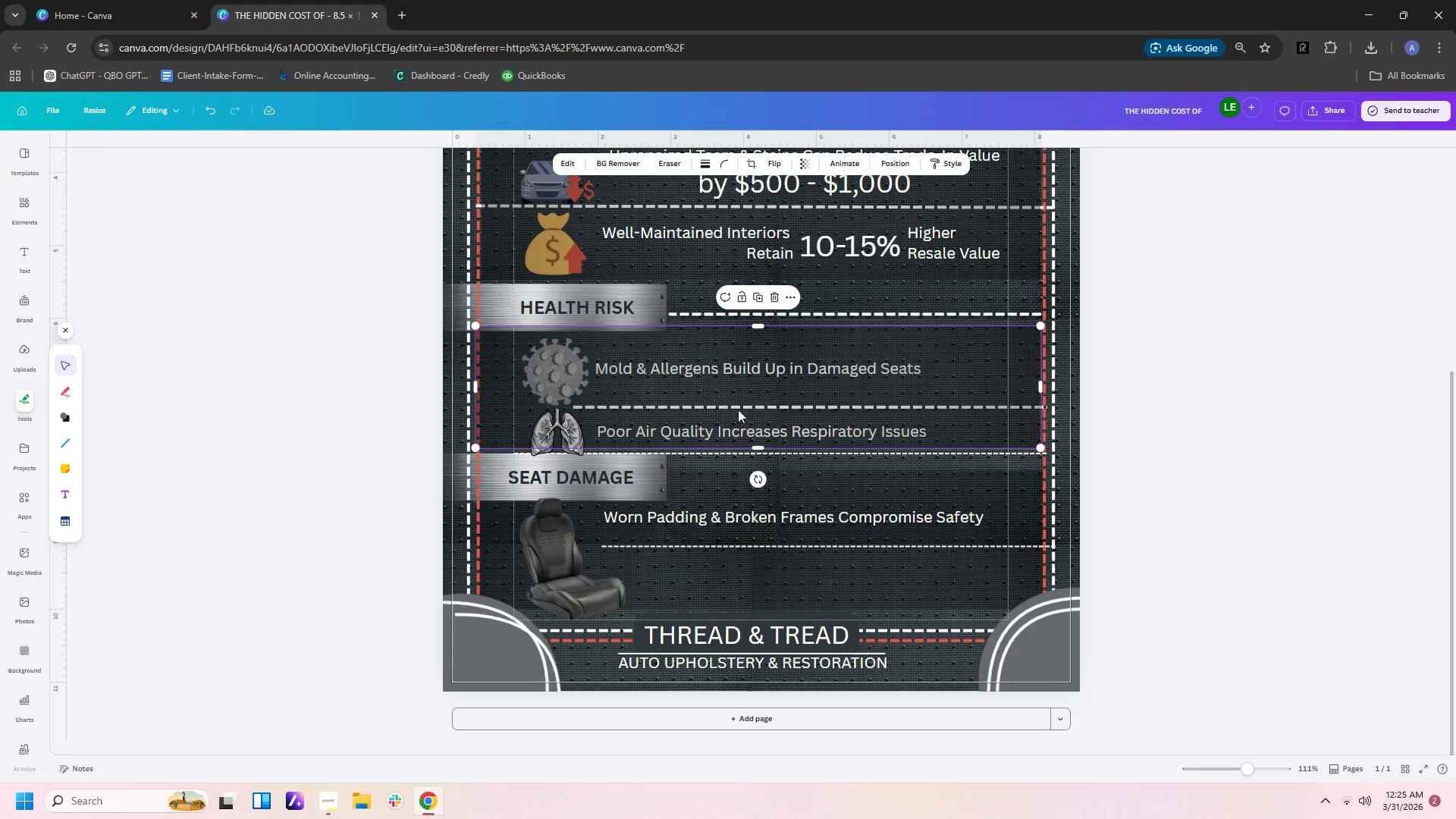 
key(Control+Z)
 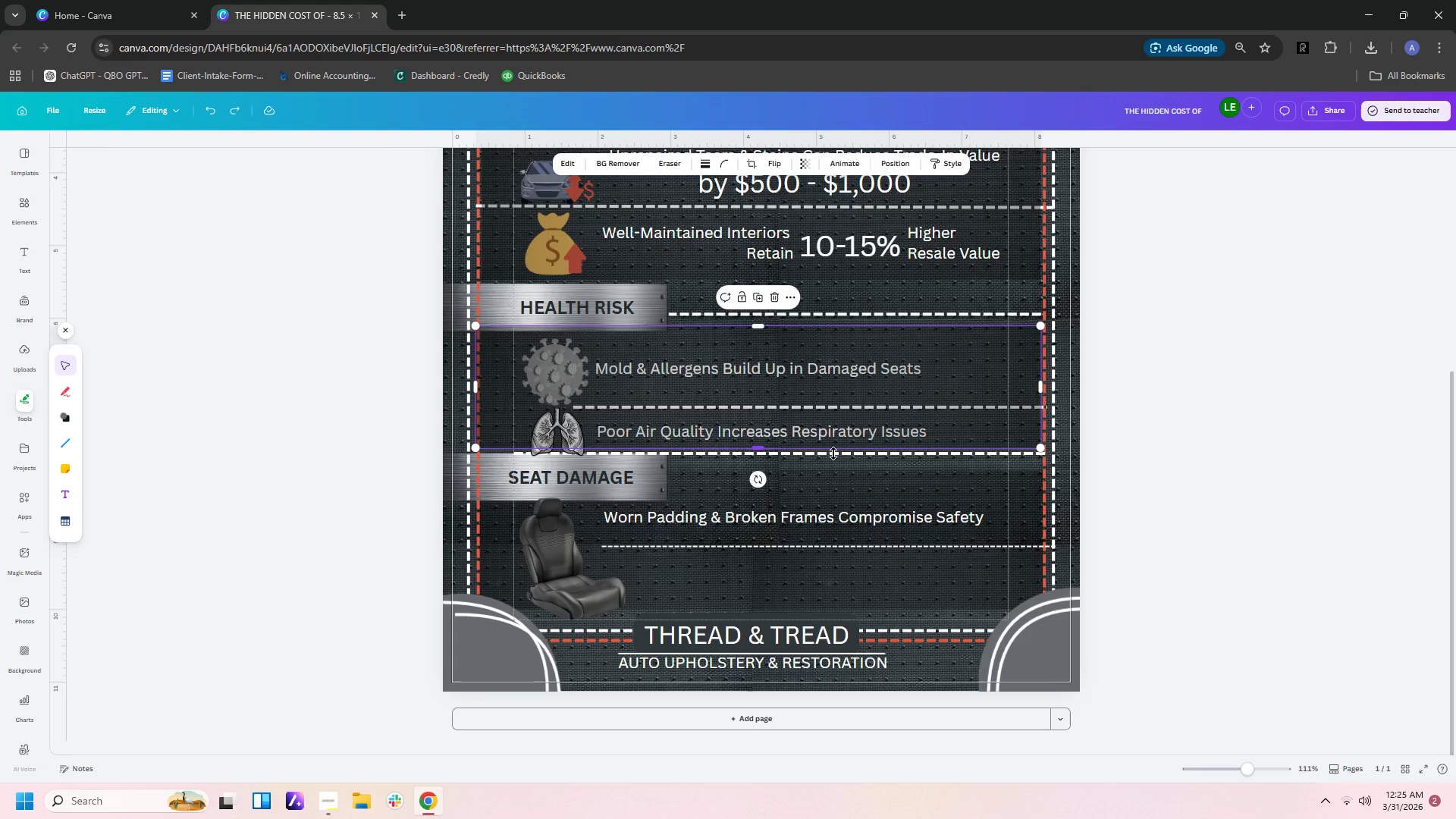 
key(Control+Z)
 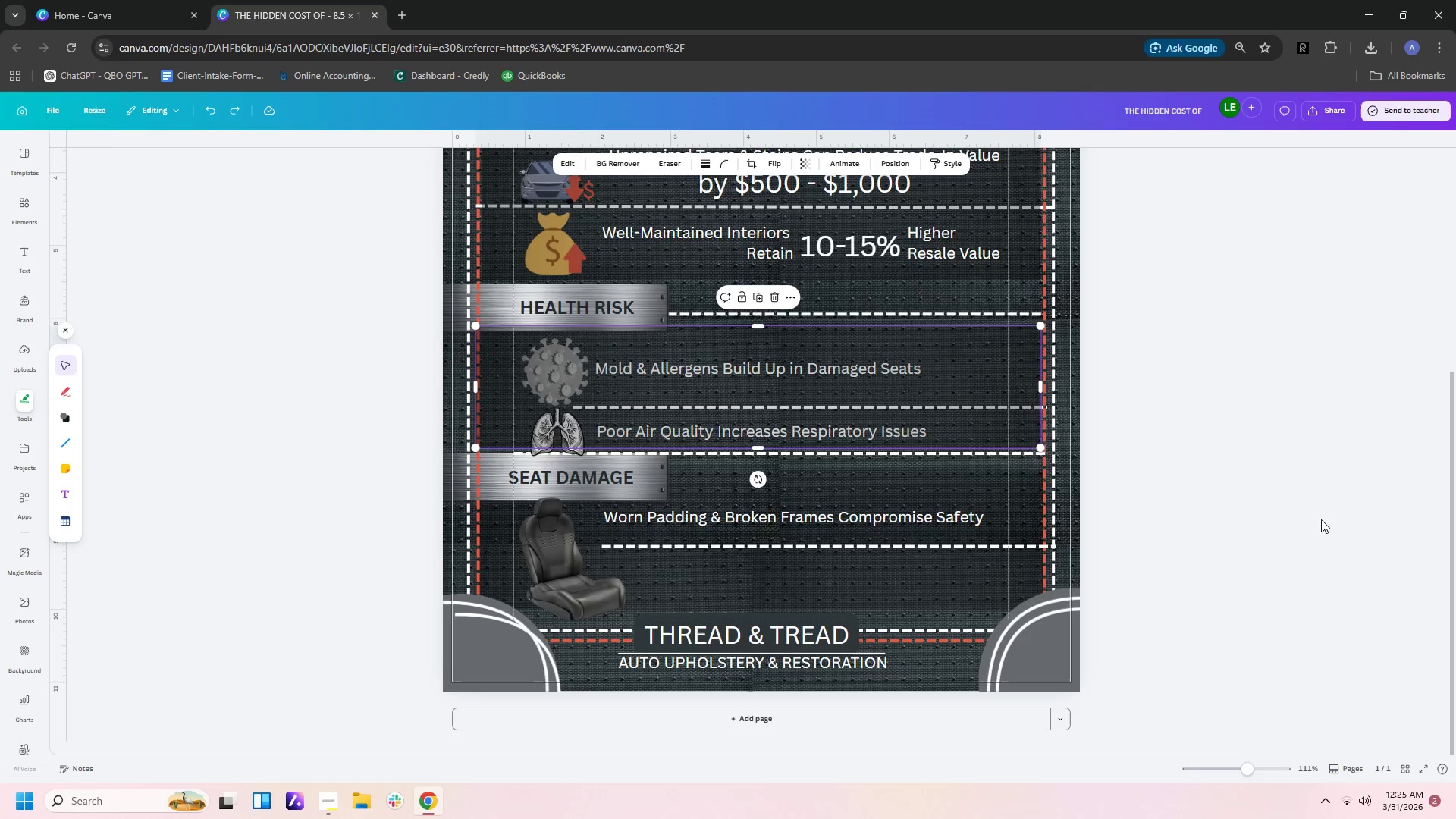 
left_click([1250, 494])
 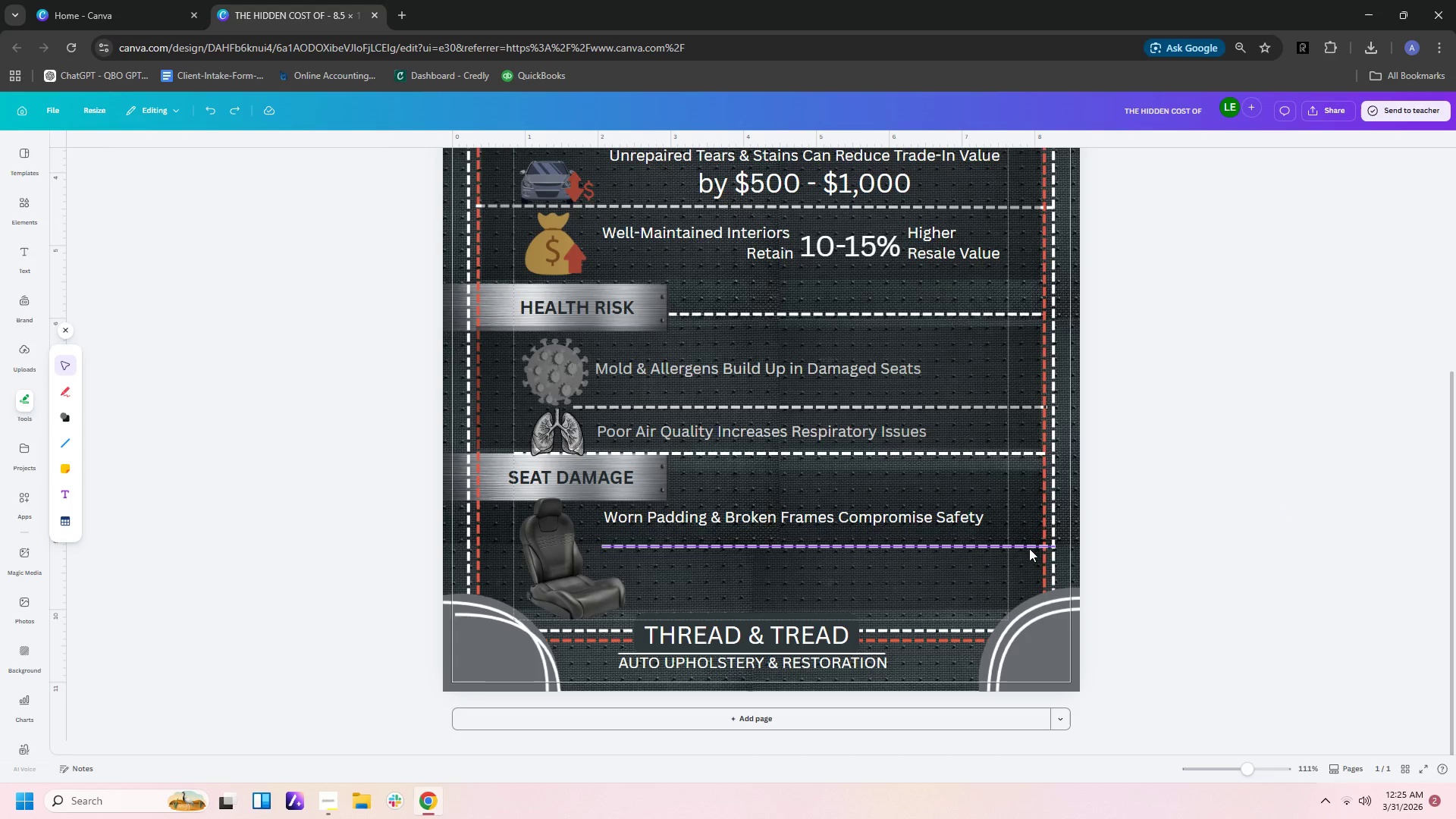 
left_click_drag(start_coordinate=[1029, 548], to_coordinate=[1016, 547])
 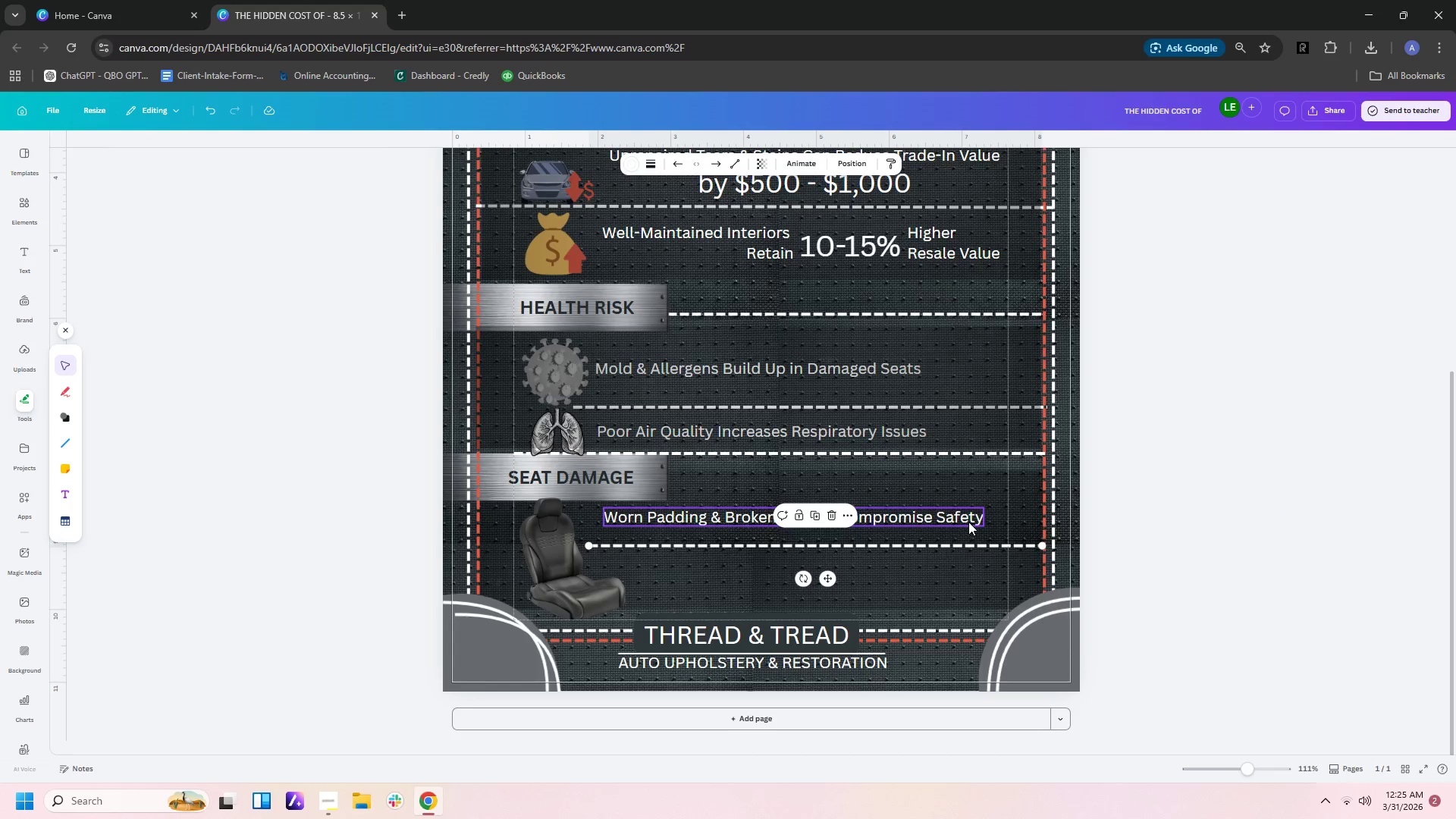 
left_click([968, 522])
 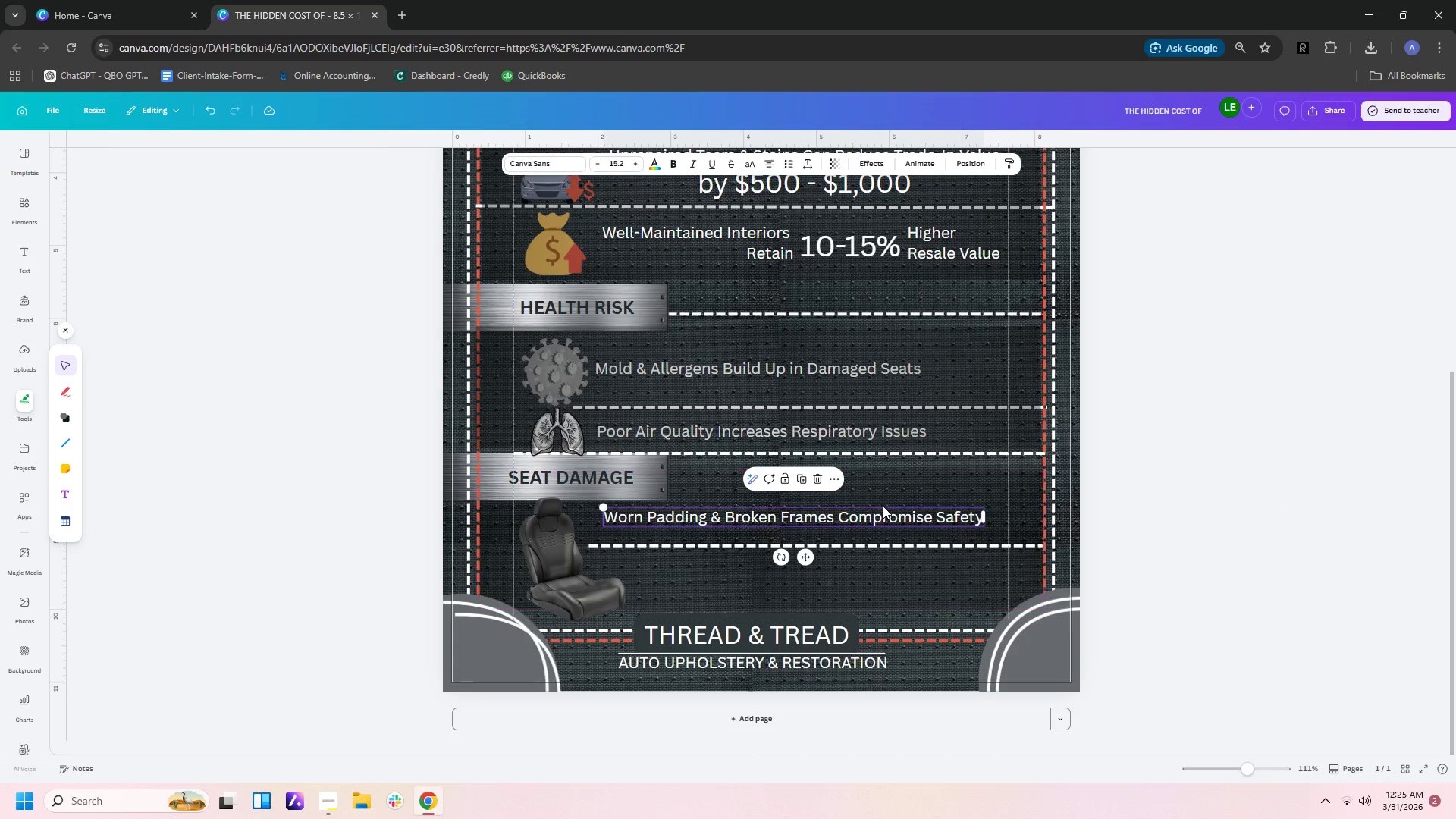 
key(Control+C)
 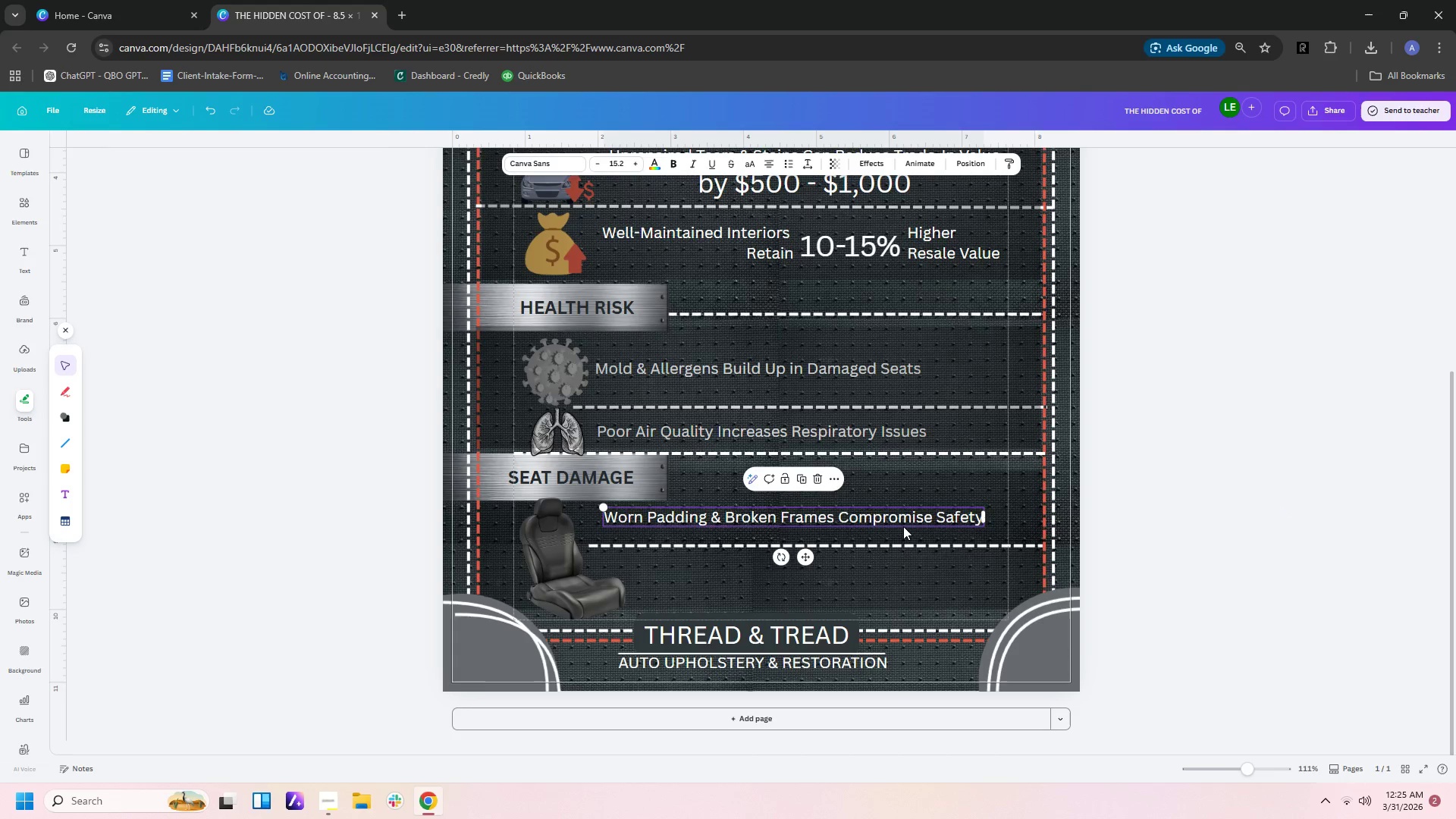 
key(Control+V)
 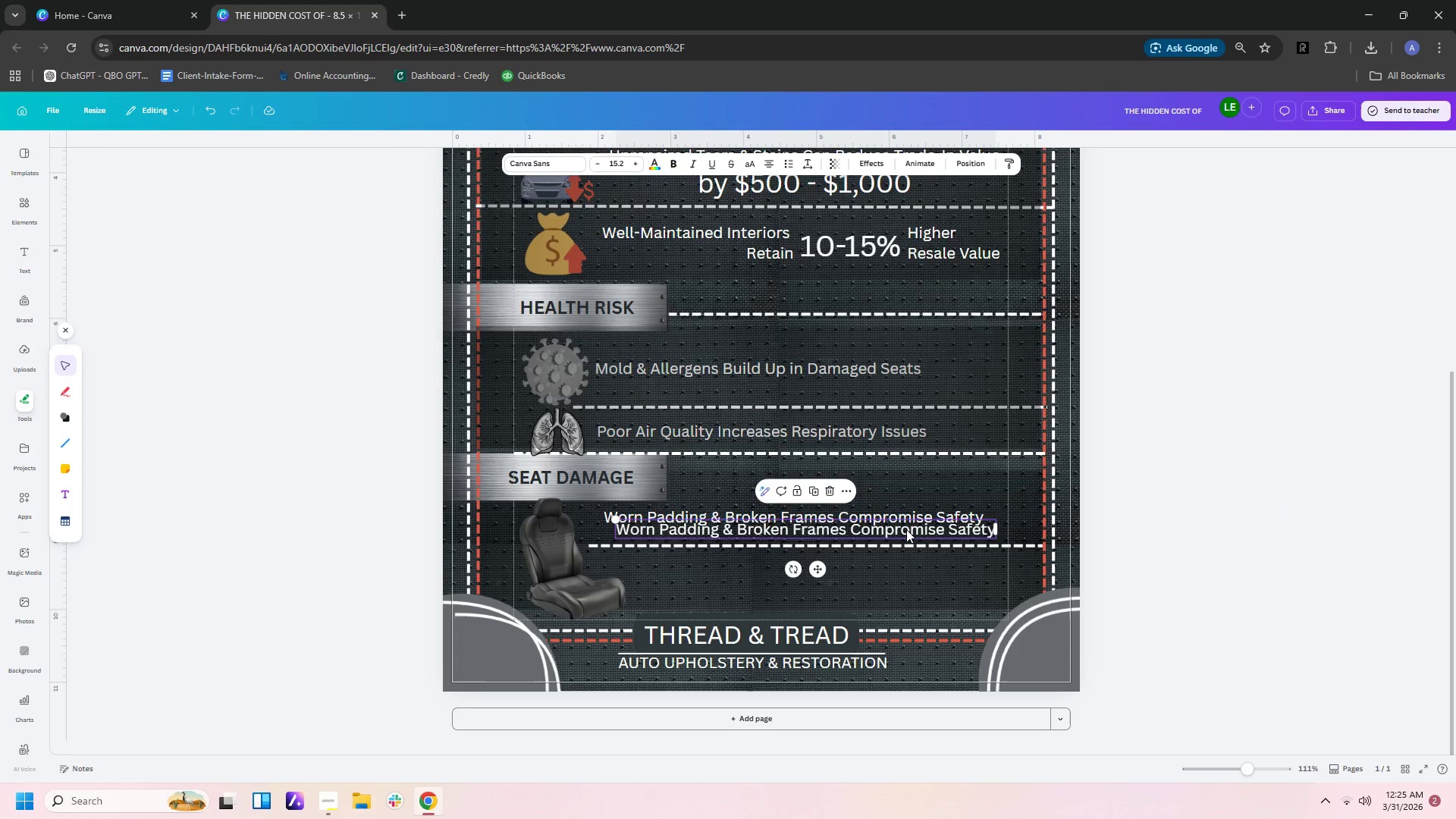 
left_click_drag(start_coordinate=[906, 529], to_coordinate=[929, 578])
 